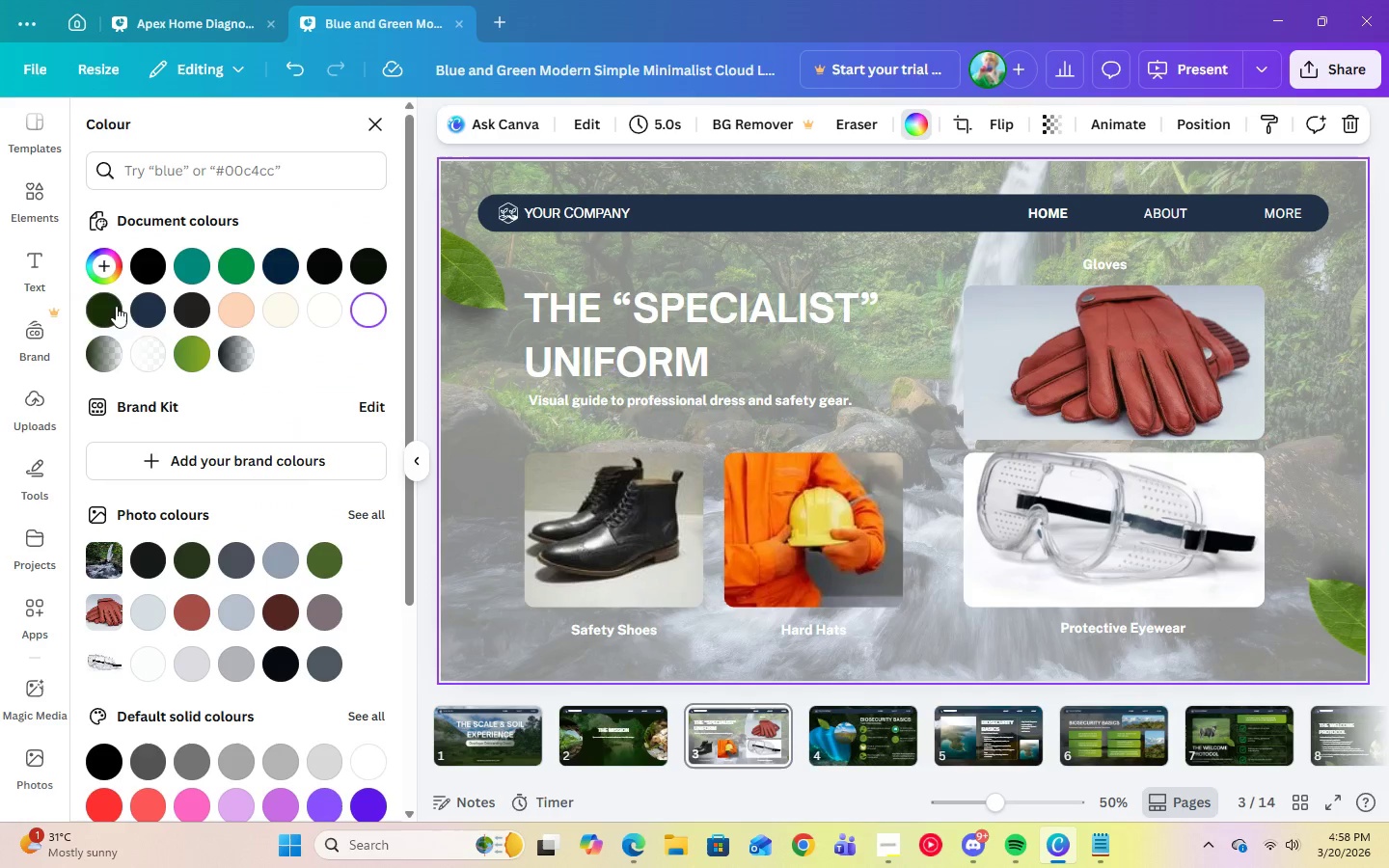 
left_click([112, 309])
 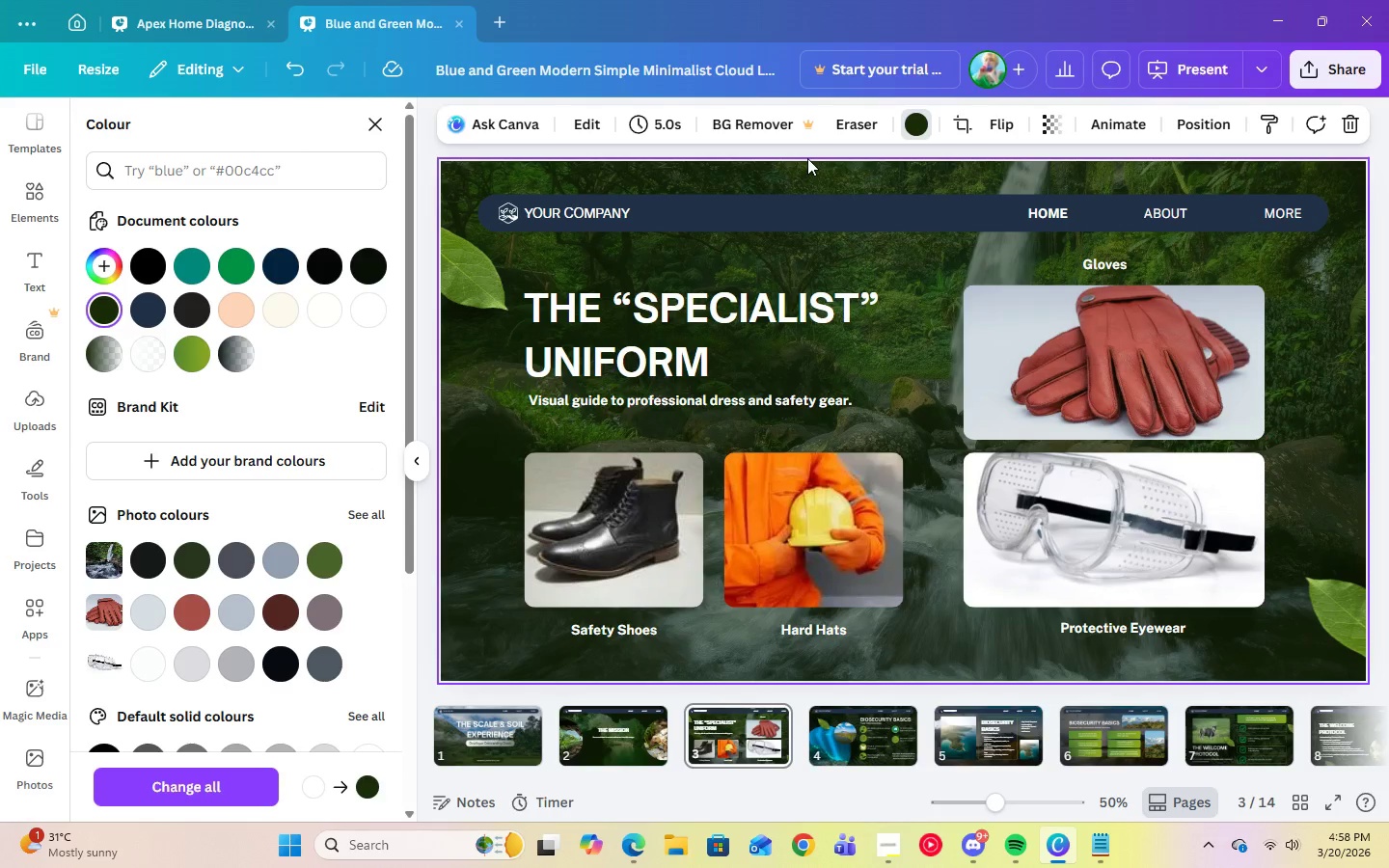 
wait(5.55)
 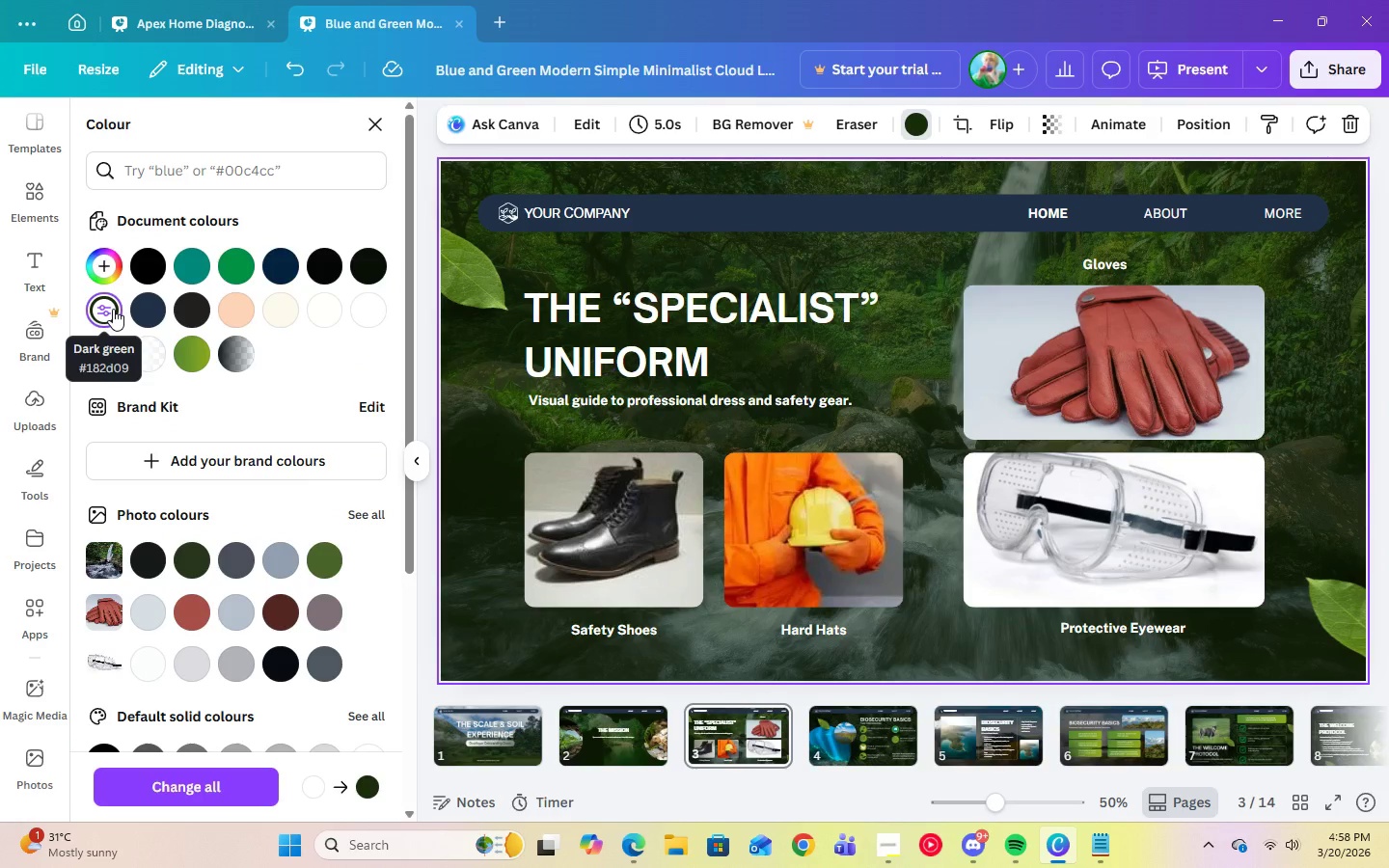 
left_click([920, 120])
 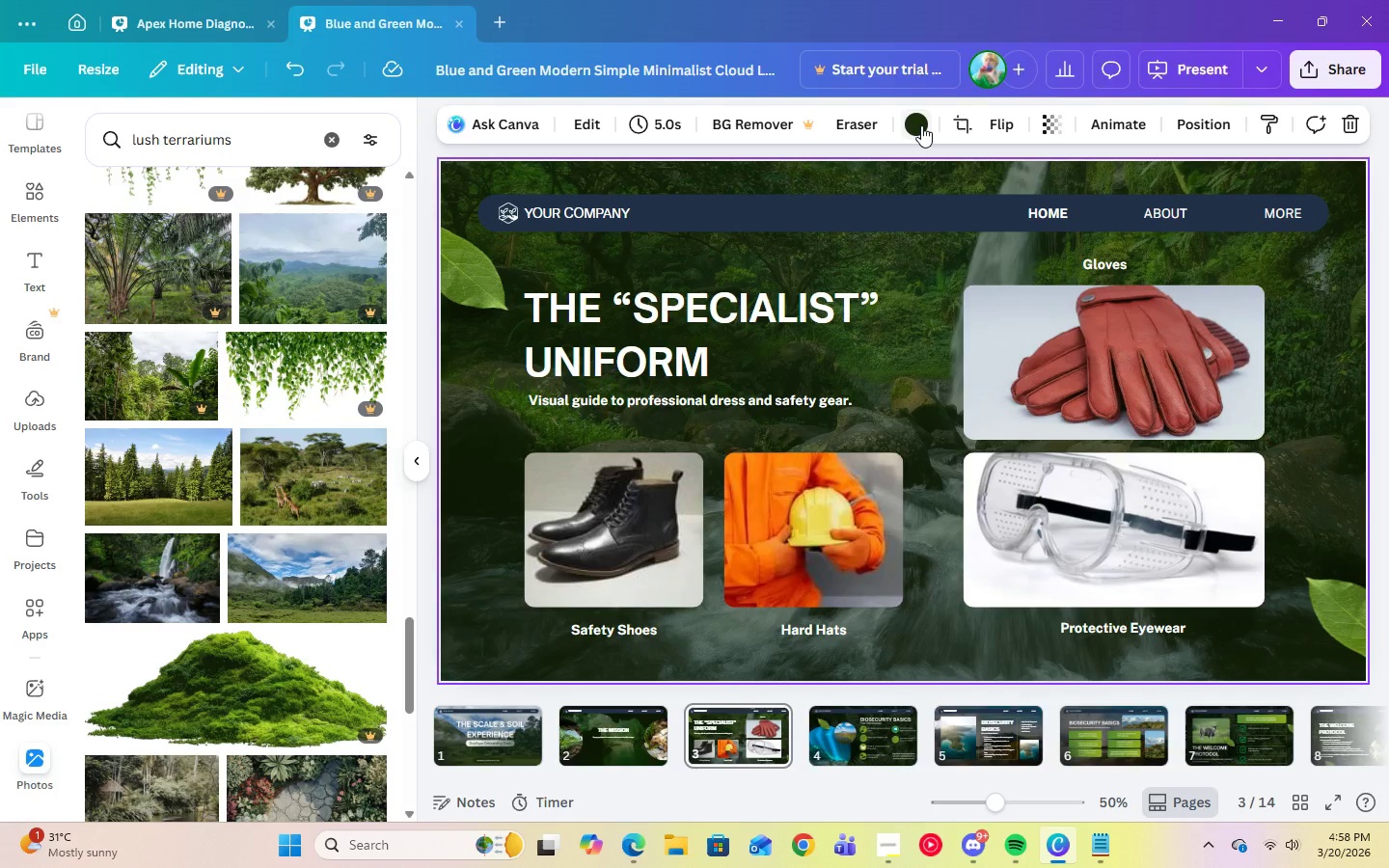 
wait(12.55)
 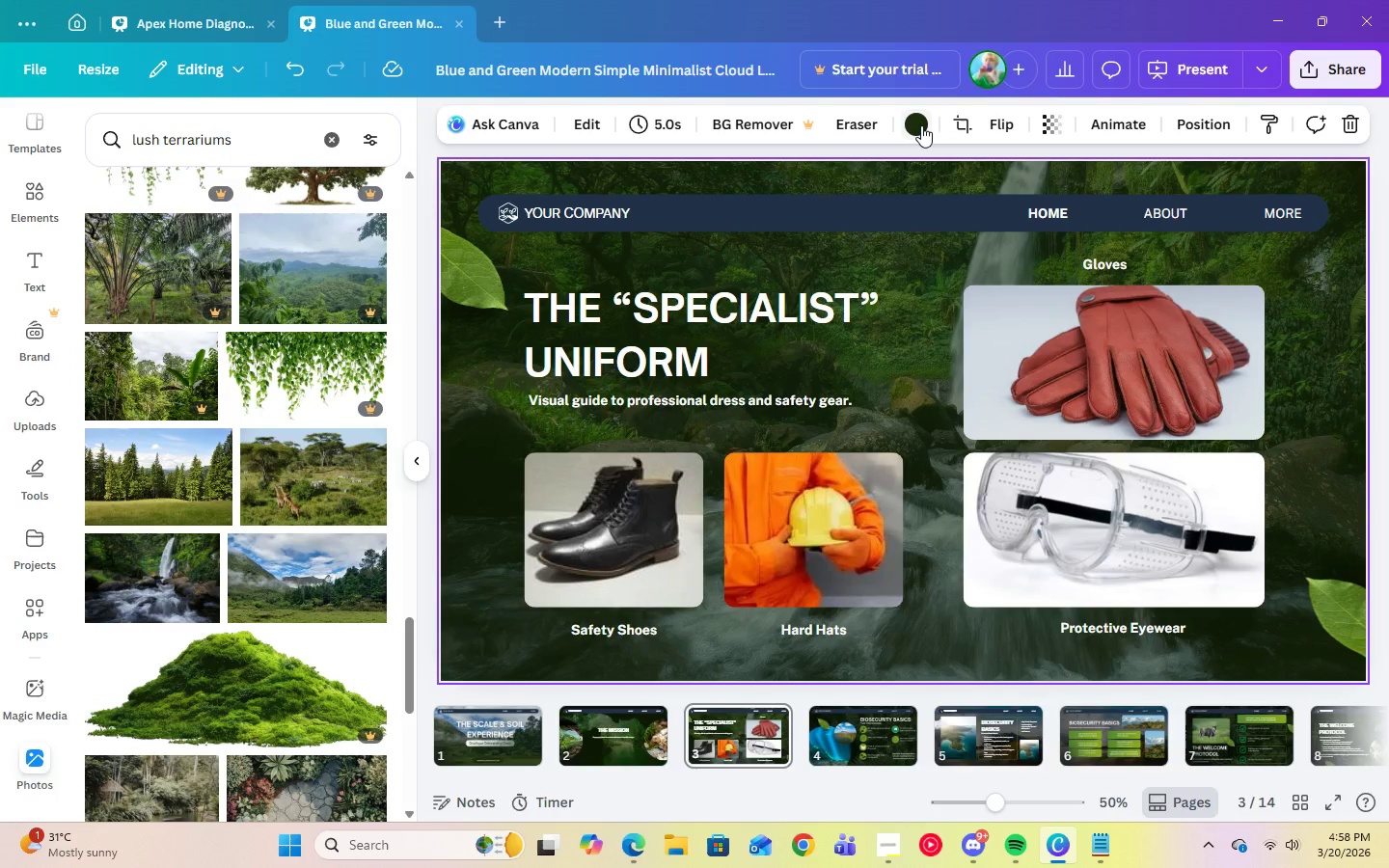 
left_click([465, 736])
 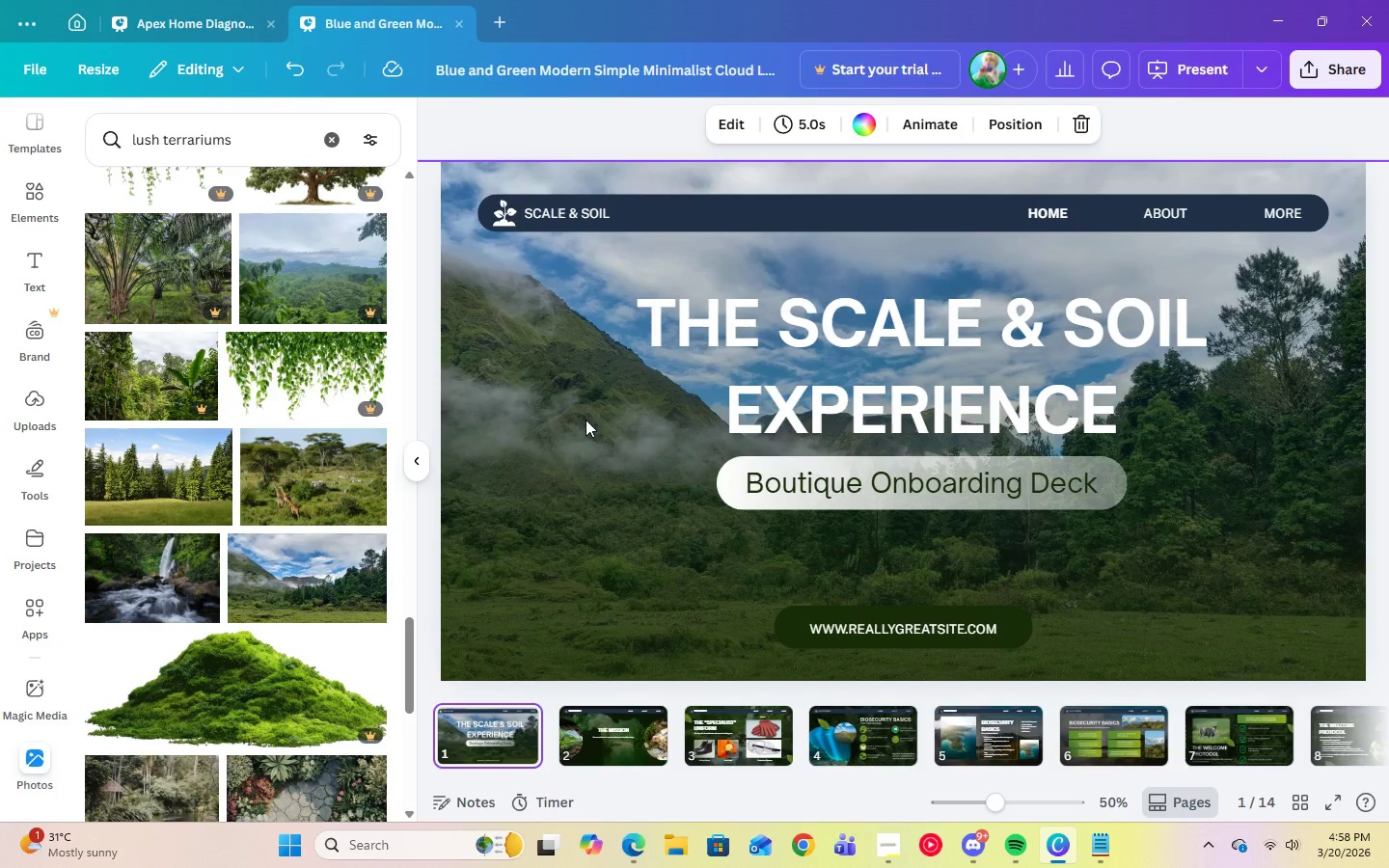 
left_click([586, 420])
 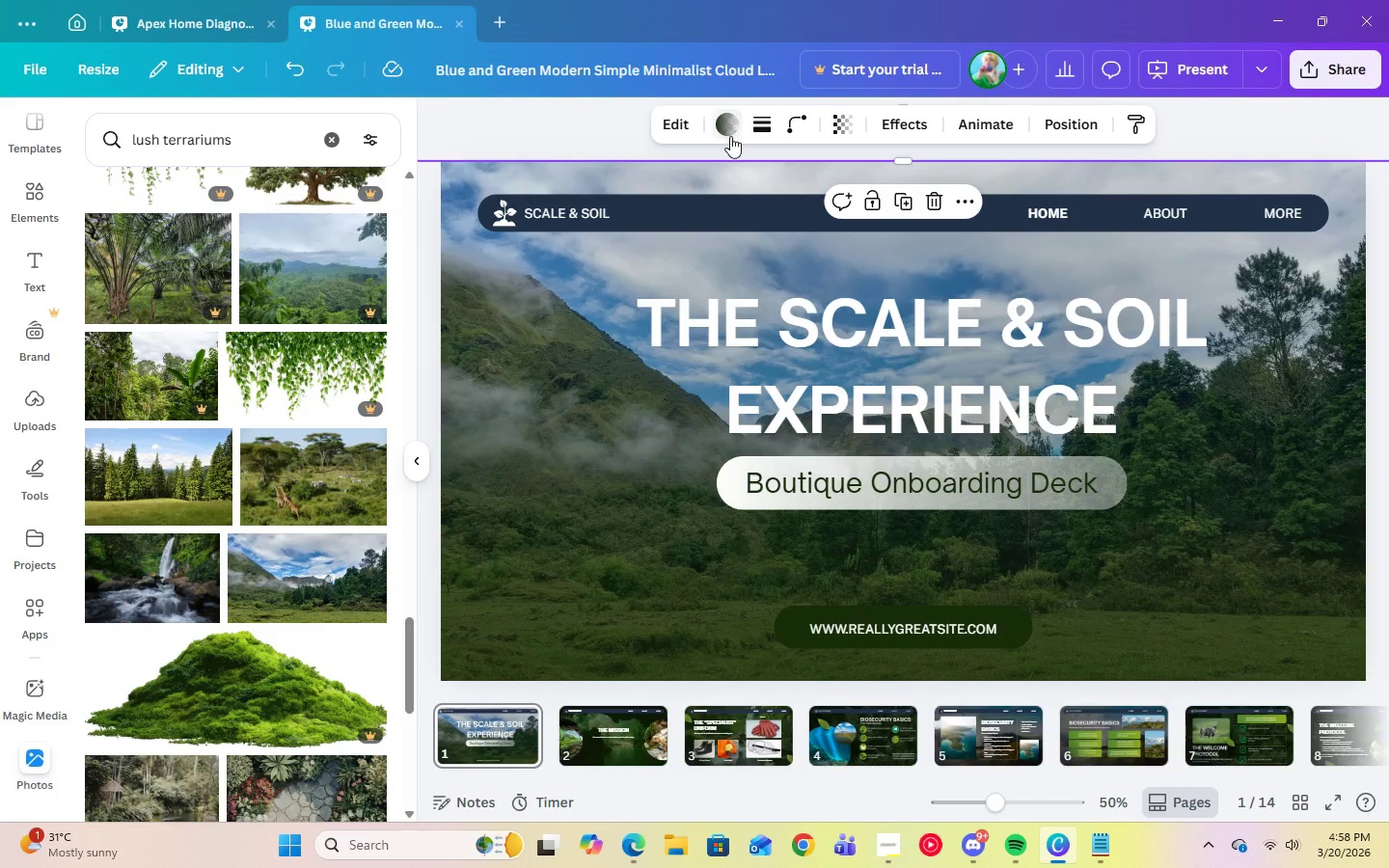 
left_click([511, 384])
 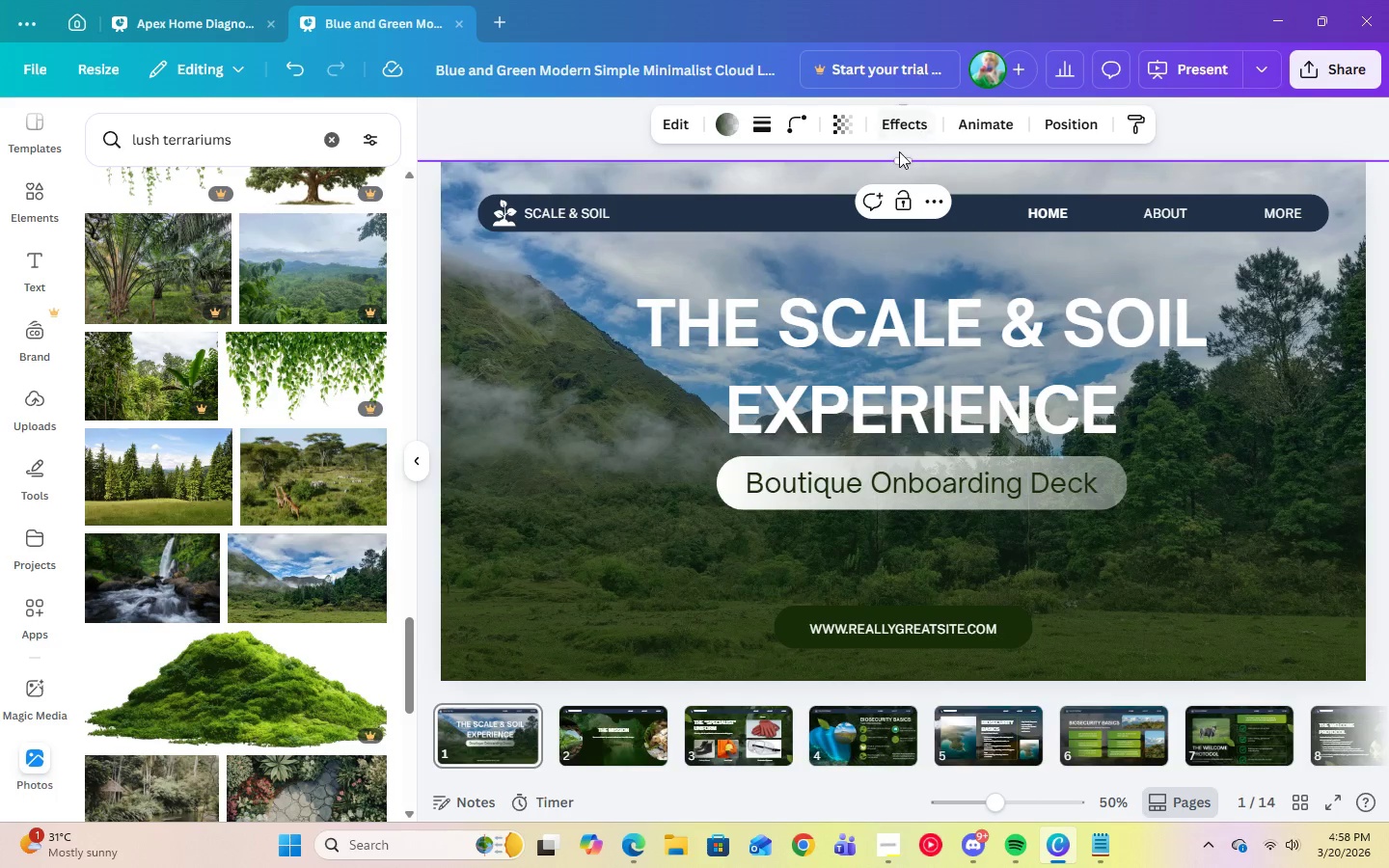 
left_click_drag(start_coordinate=[903, 159], to_coordinate=[947, 523])
 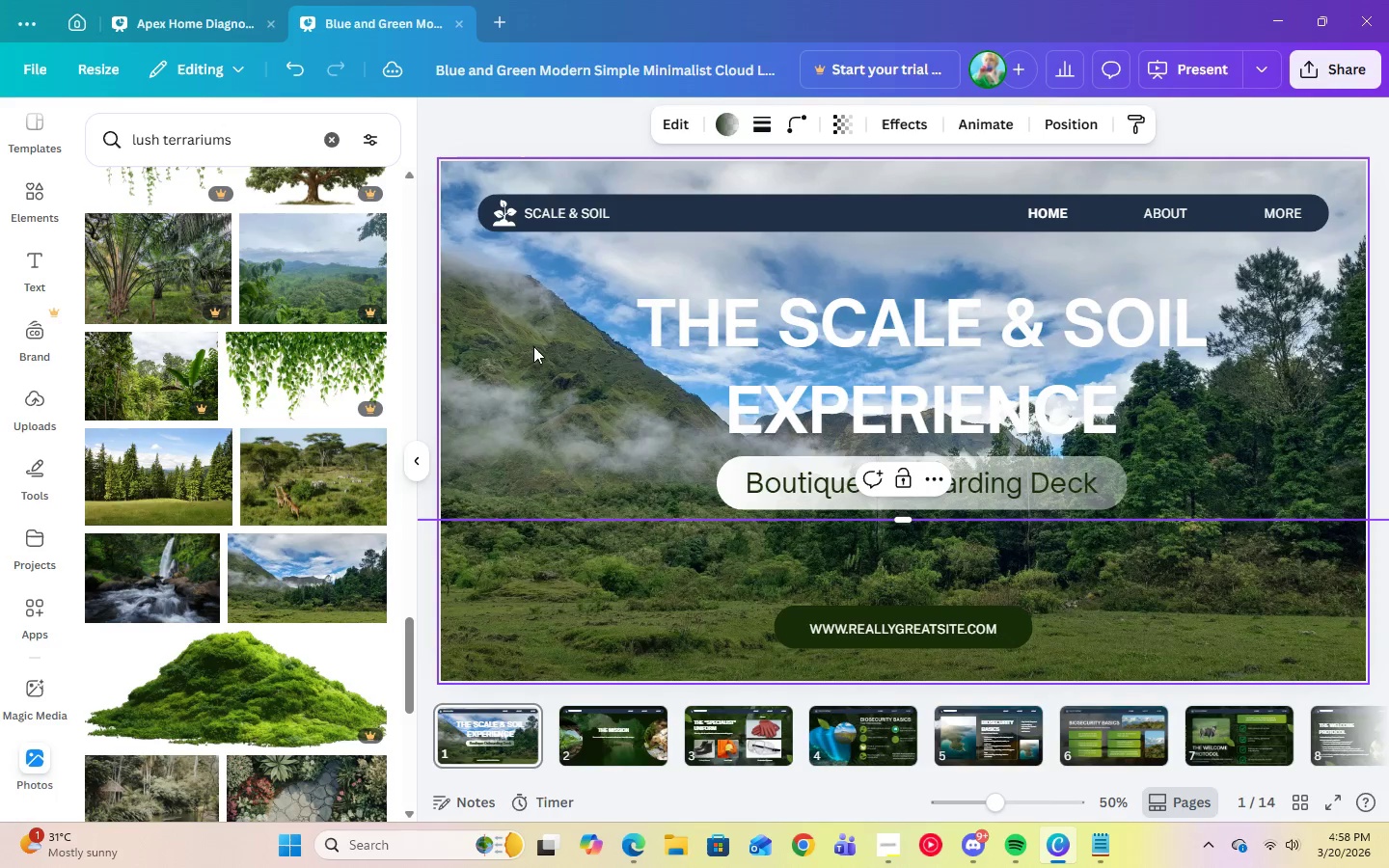 
left_click([533, 346])
 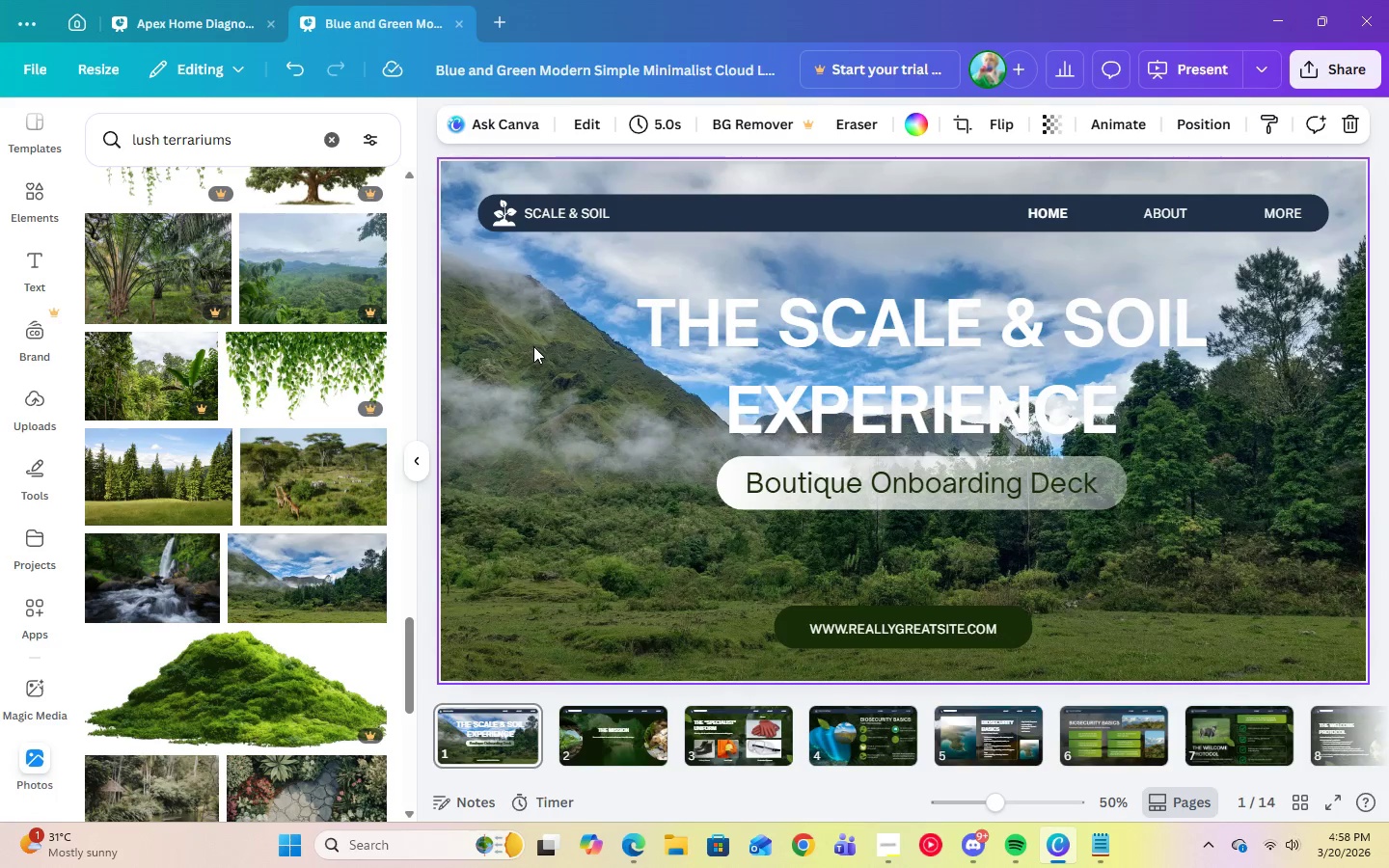 
right_click([533, 346])
 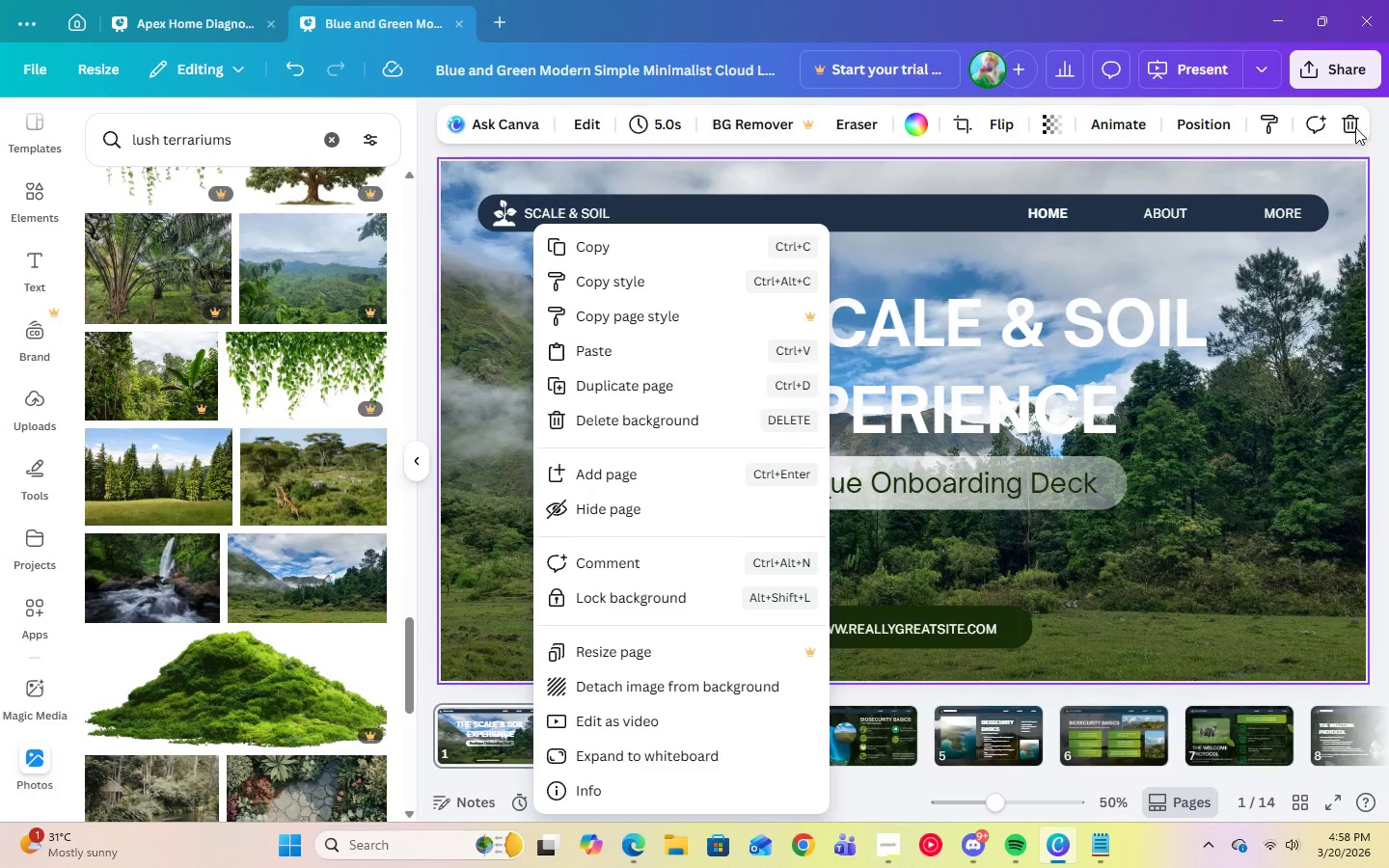 
left_click([1362, 240])
 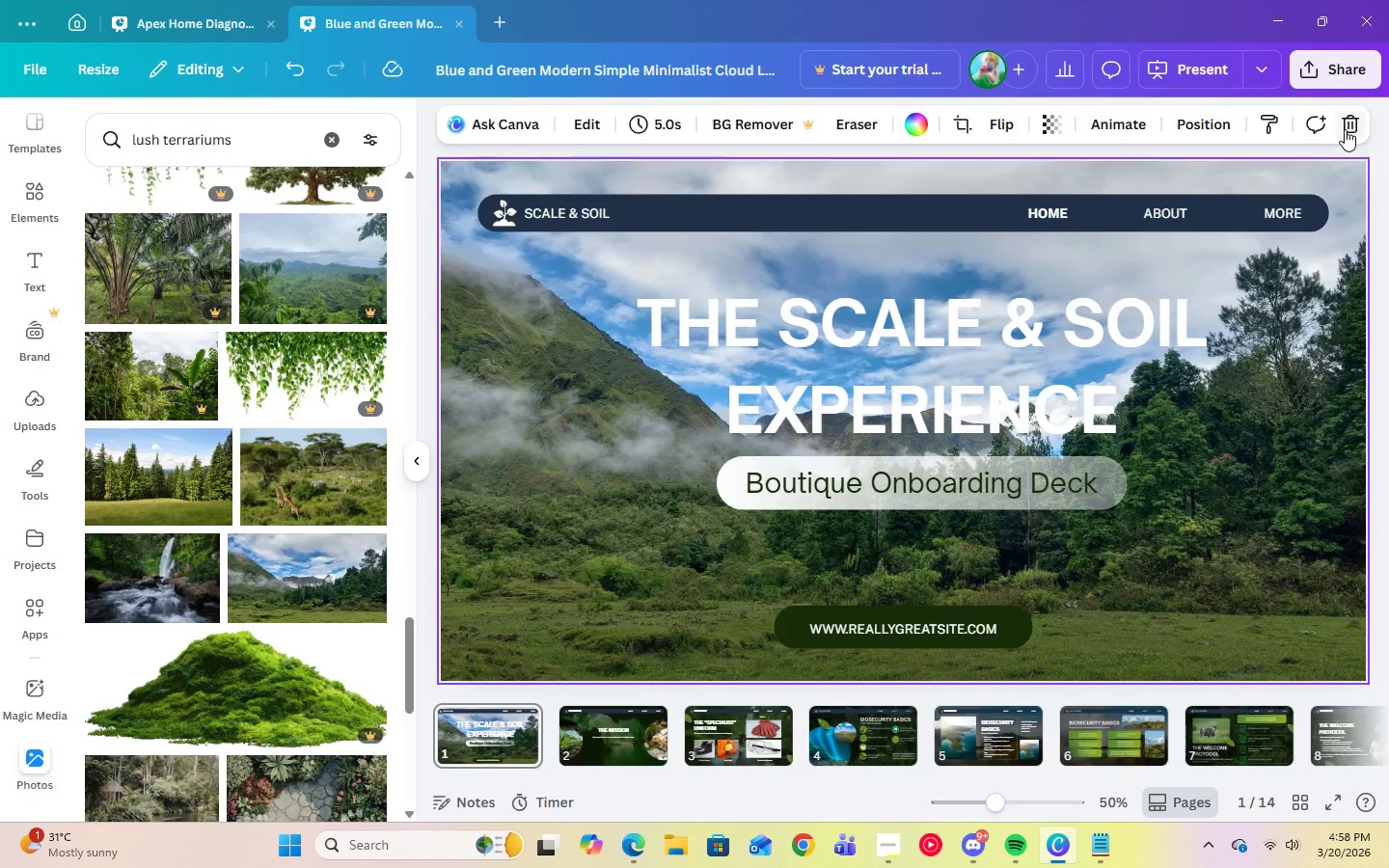 
left_click([1346, 129])
 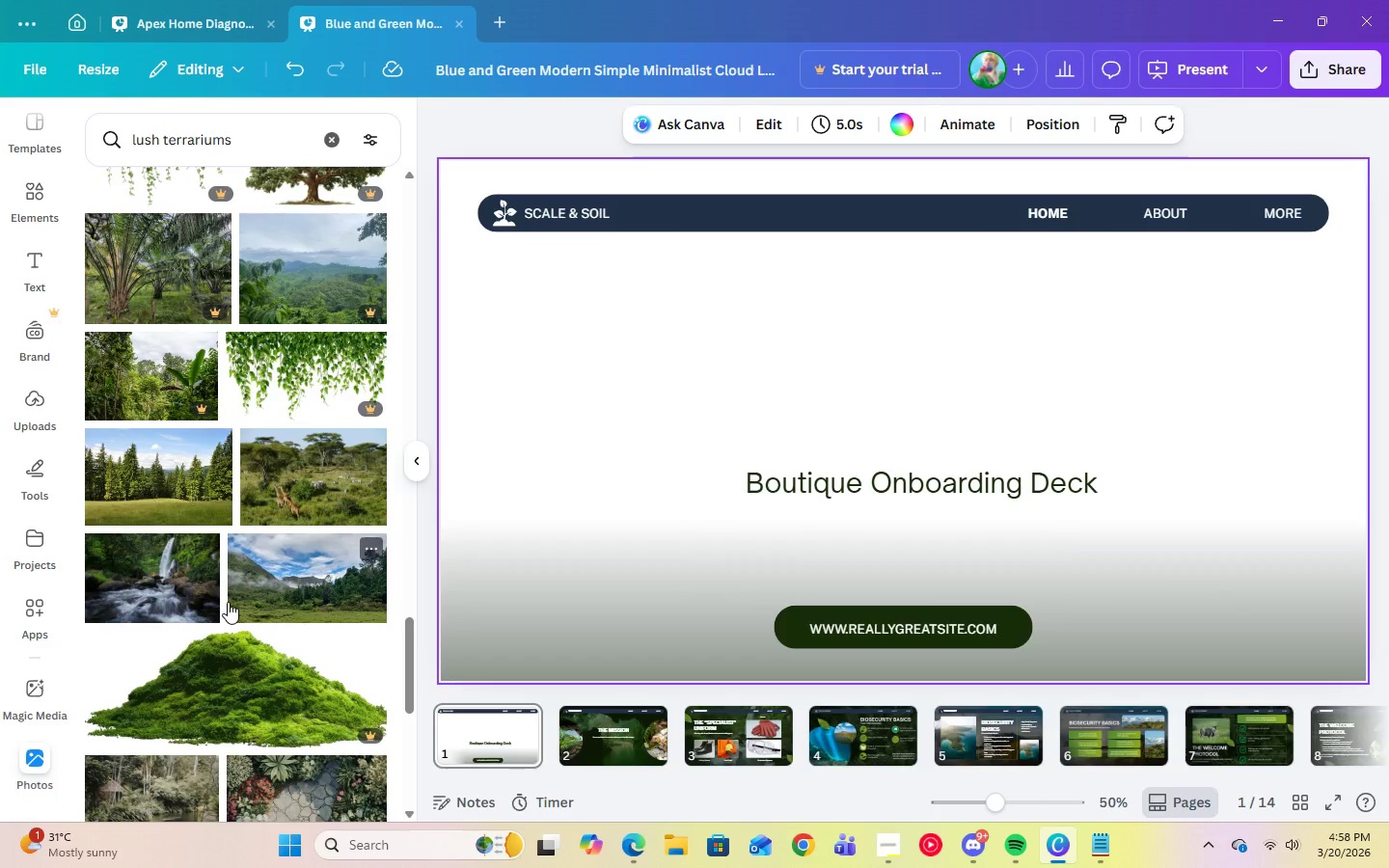 
scroll: coordinate [228, 602], scroll_direction: down, amount: 11.0
 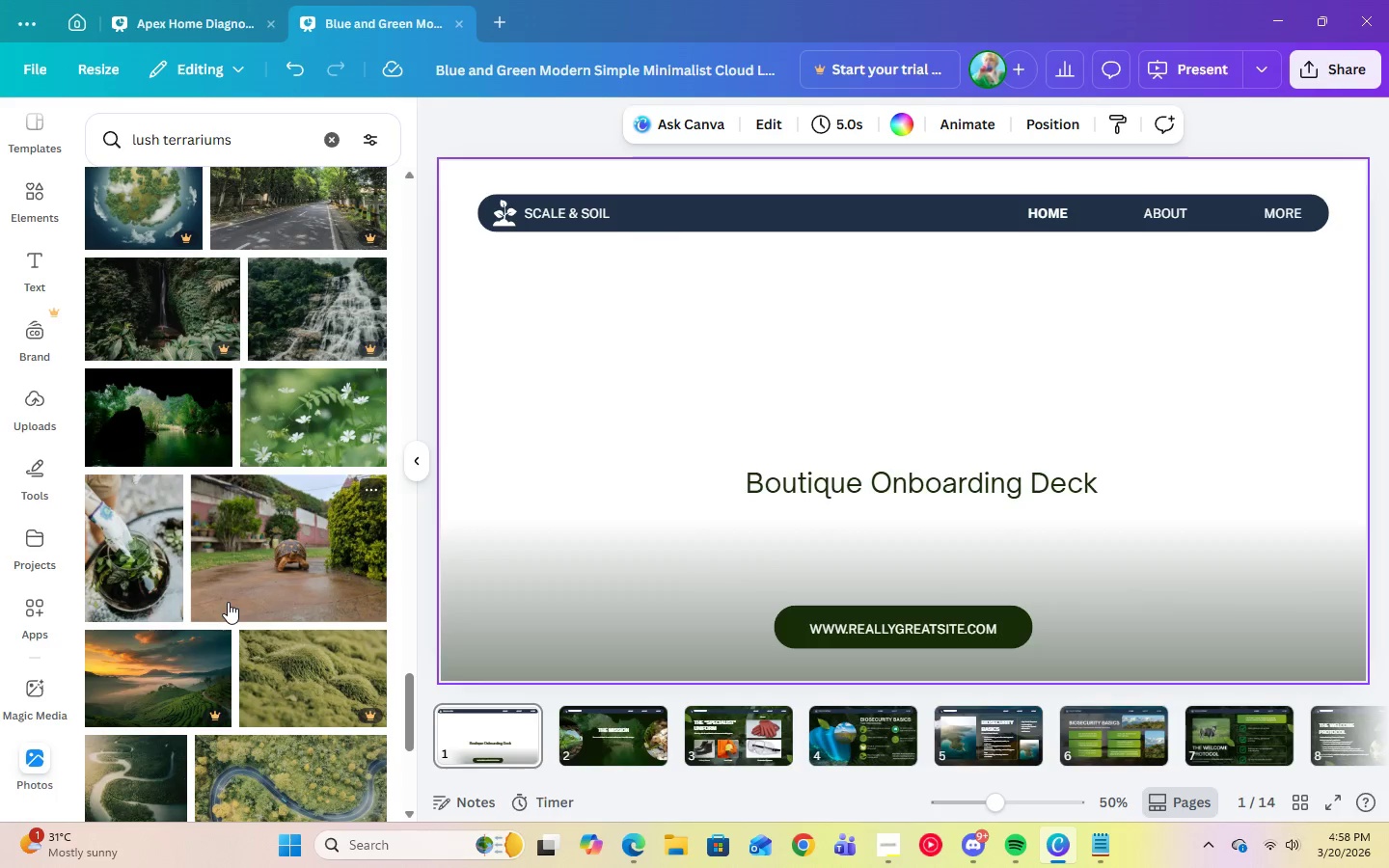 
scroll: coordinate [228, 602], scroll_direction: none, amount: 0.0
 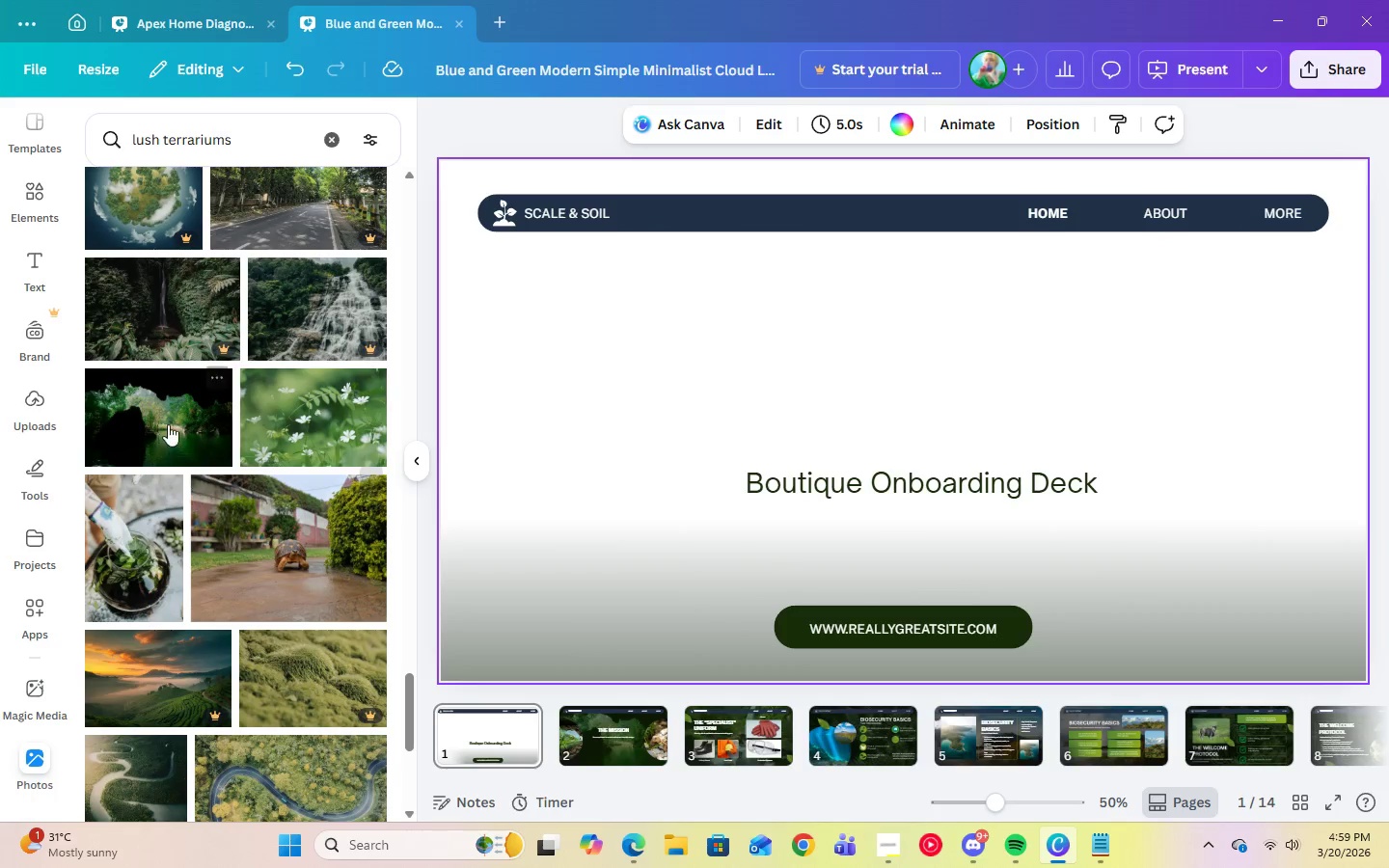 
left_click([168, 422])
 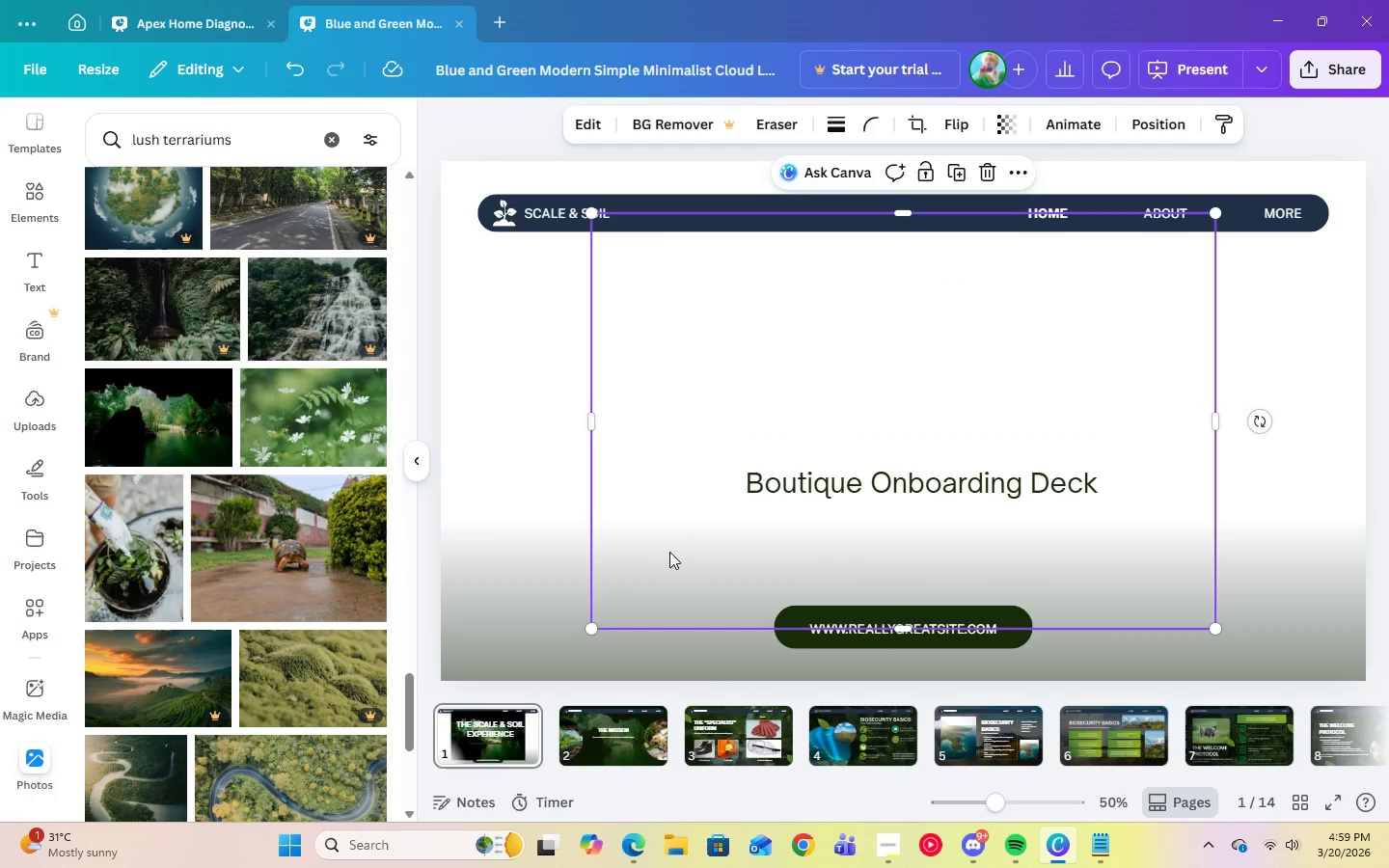 
left_click_drag(start_coordinate=[659, 544], to_coordinate=[631, 536])
 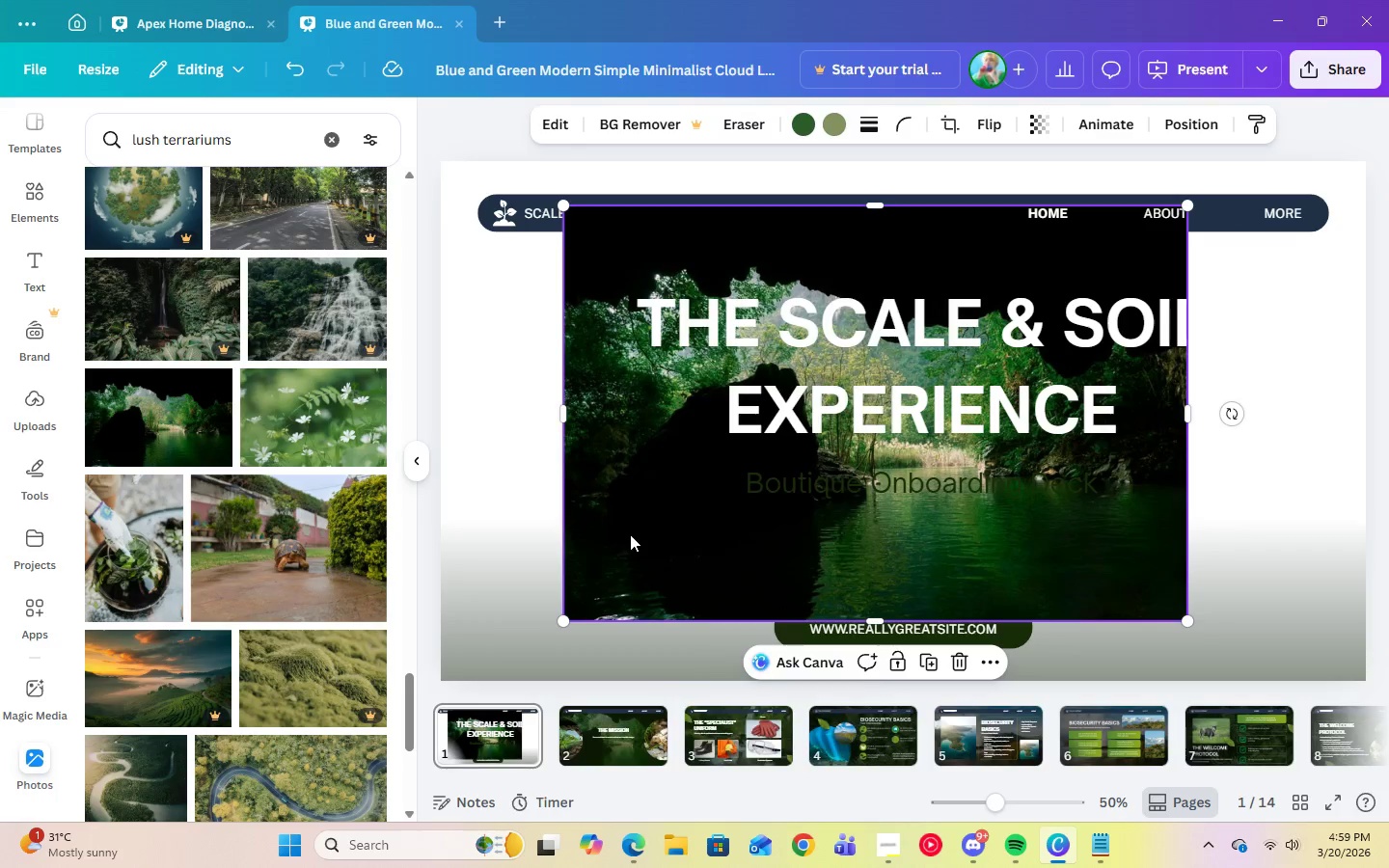 
right_click([630, 534])
 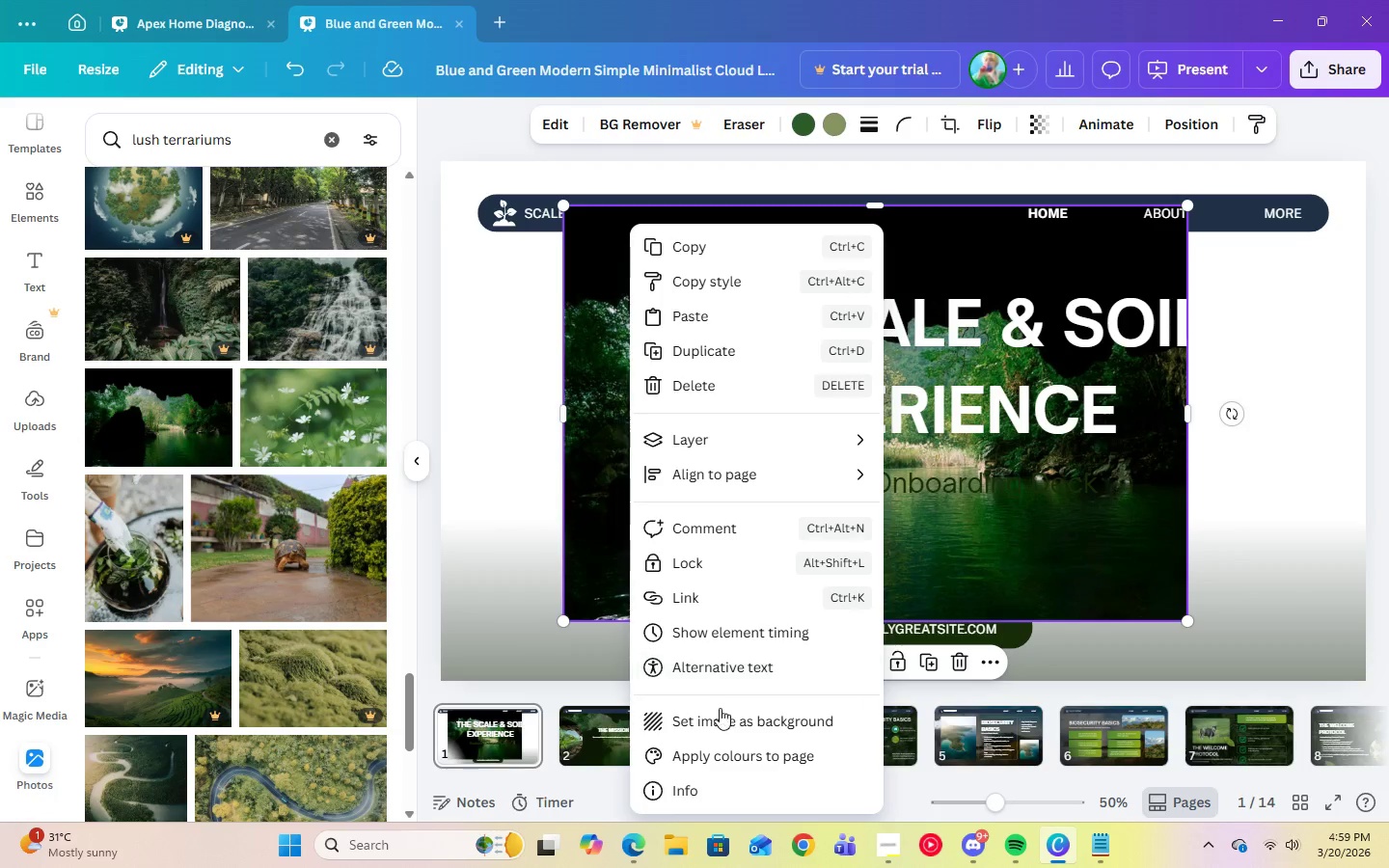 
left_click([724, 717])
 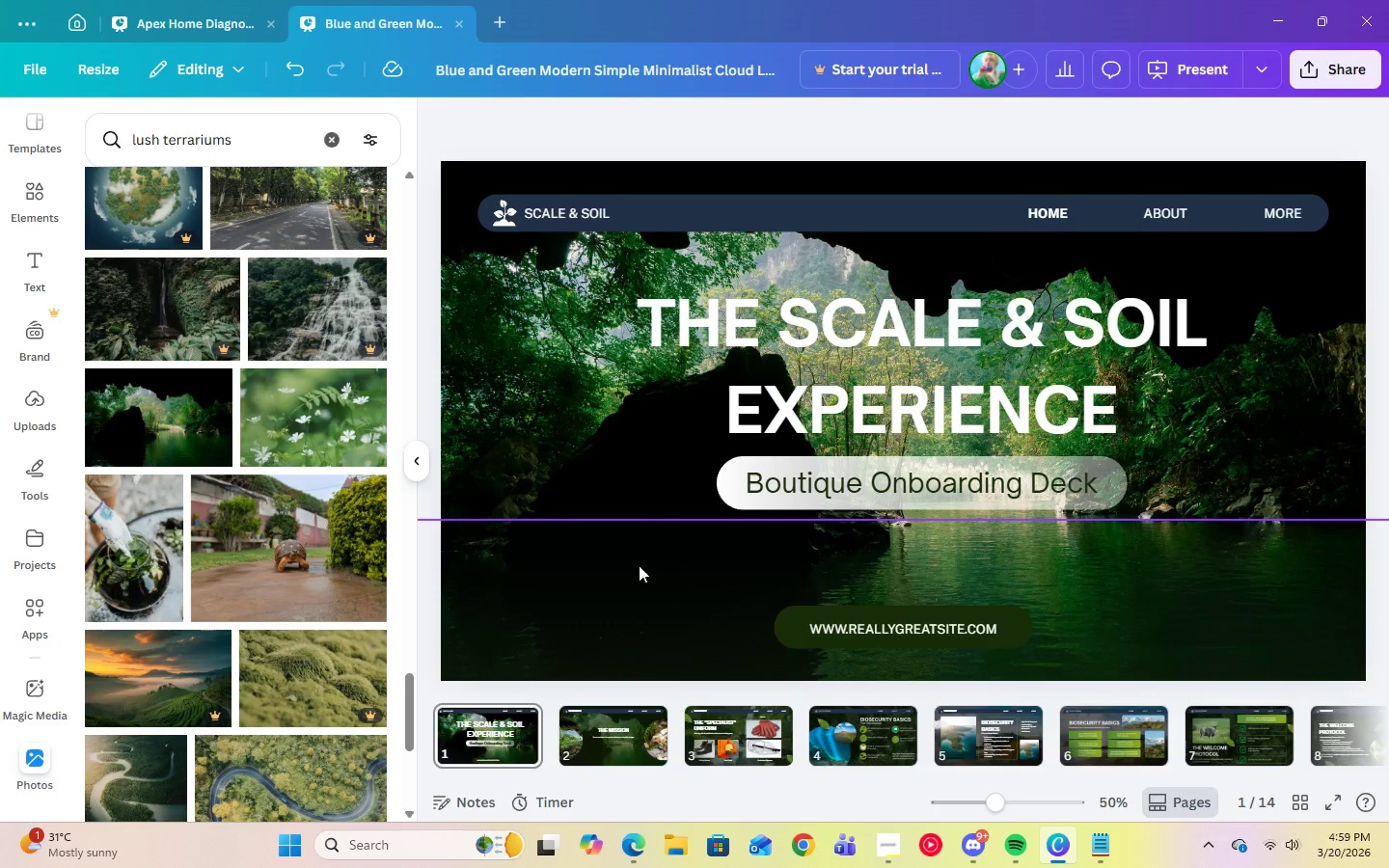 
left_click([586, 584])
 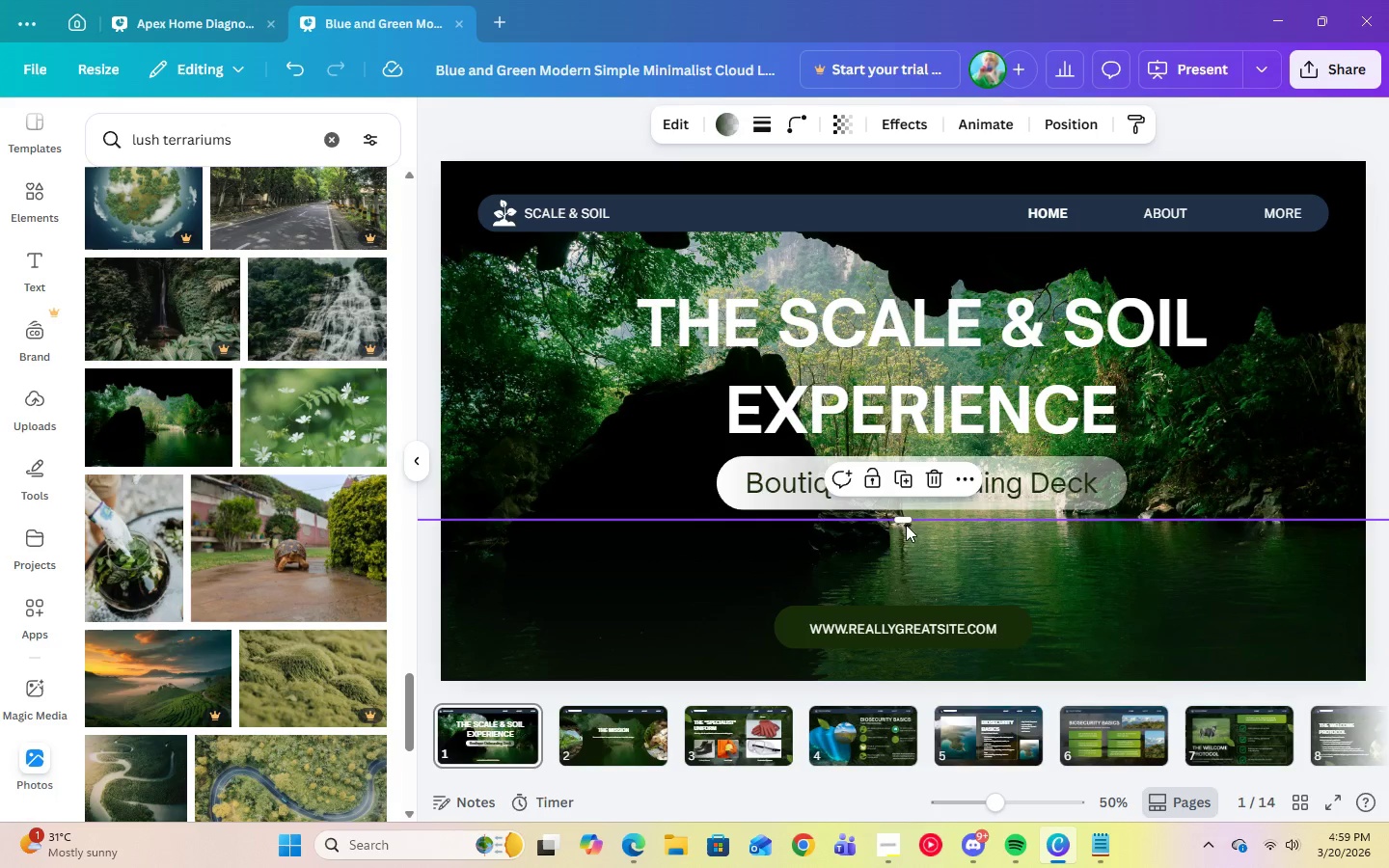 
left_click_drag(start_coordinate=[904, 519], to_coordinate=[902, 152])
 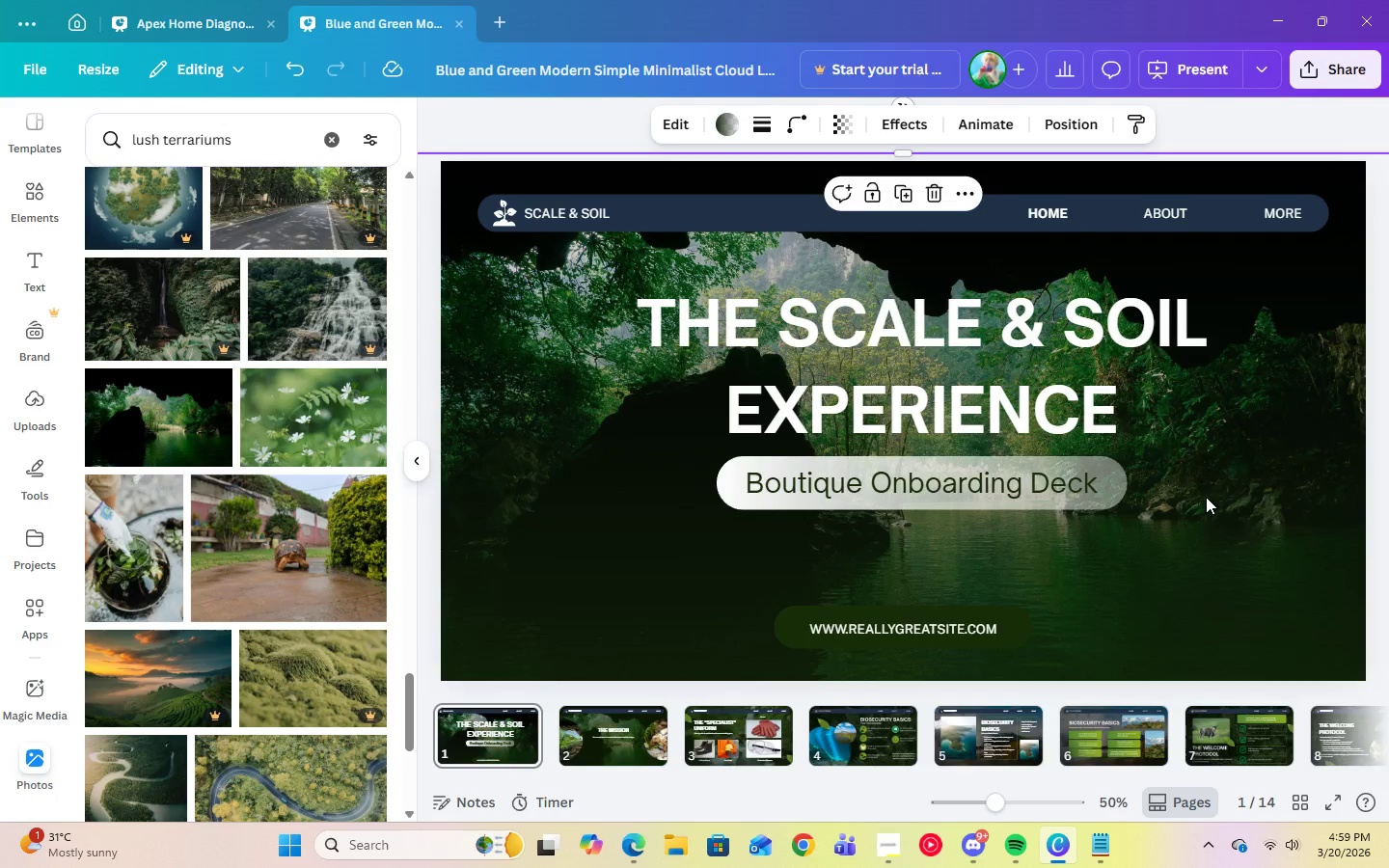 
wait(10.45)
 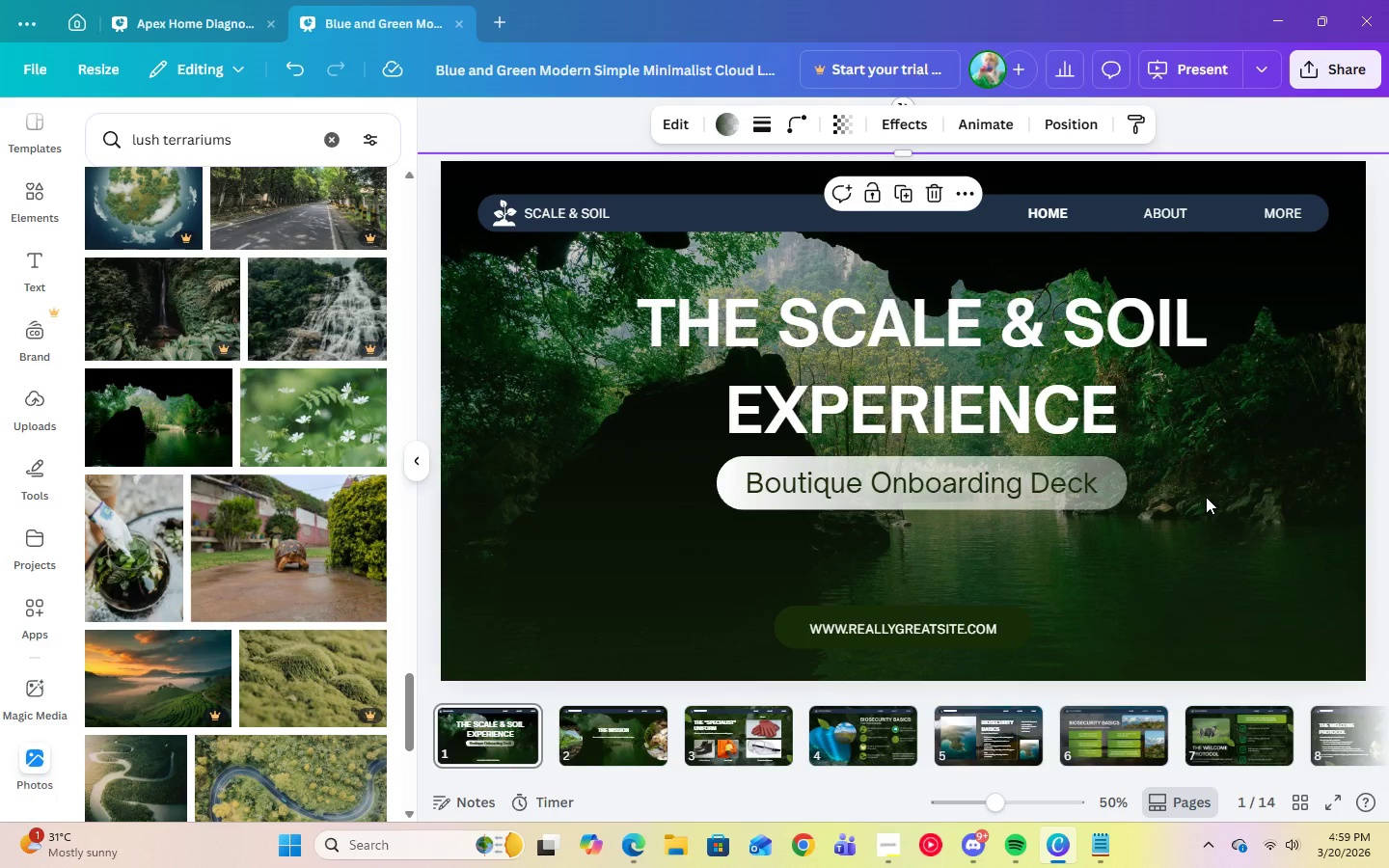 
left_click([1188, 567])
 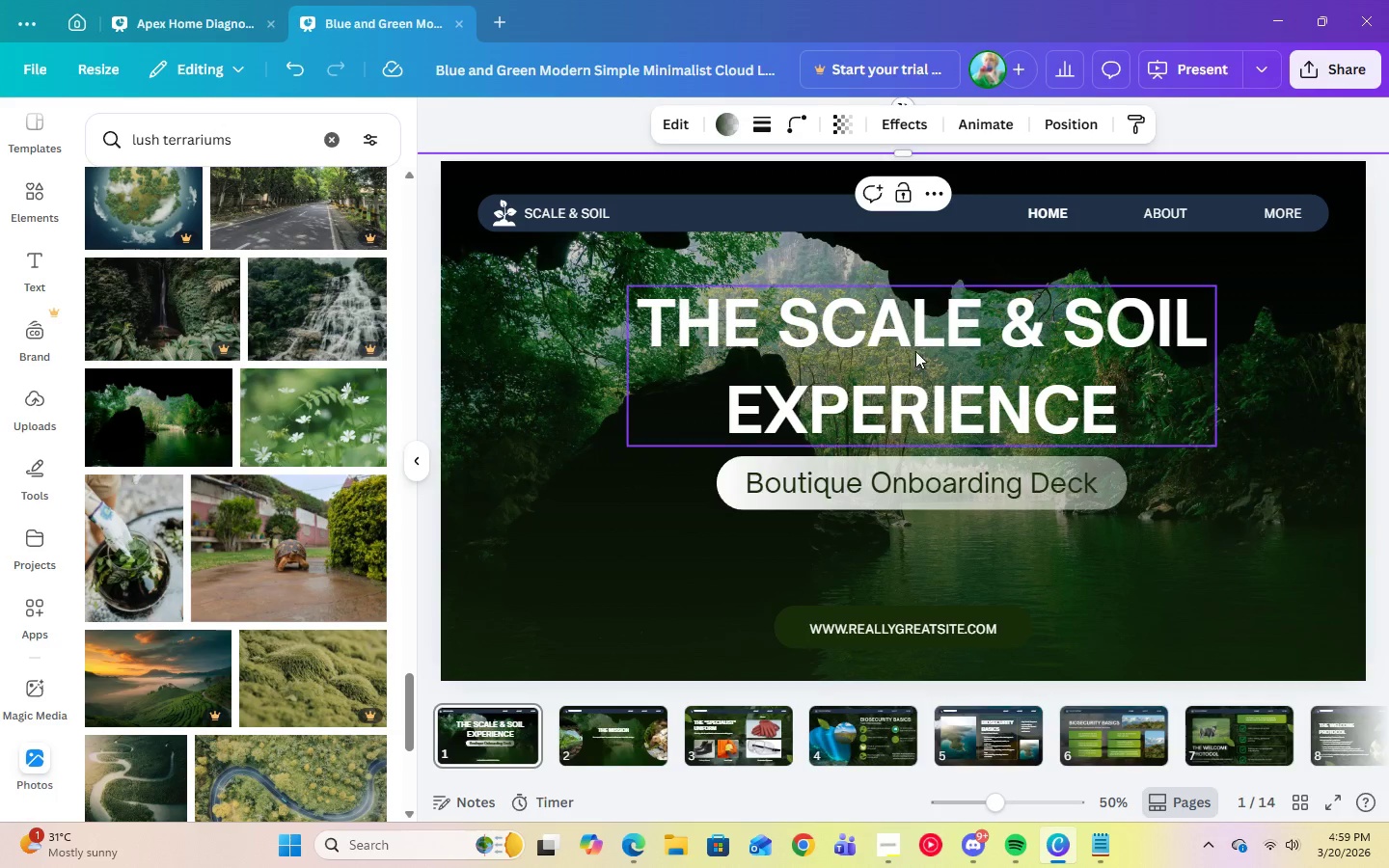 
double_click([933, 366])
 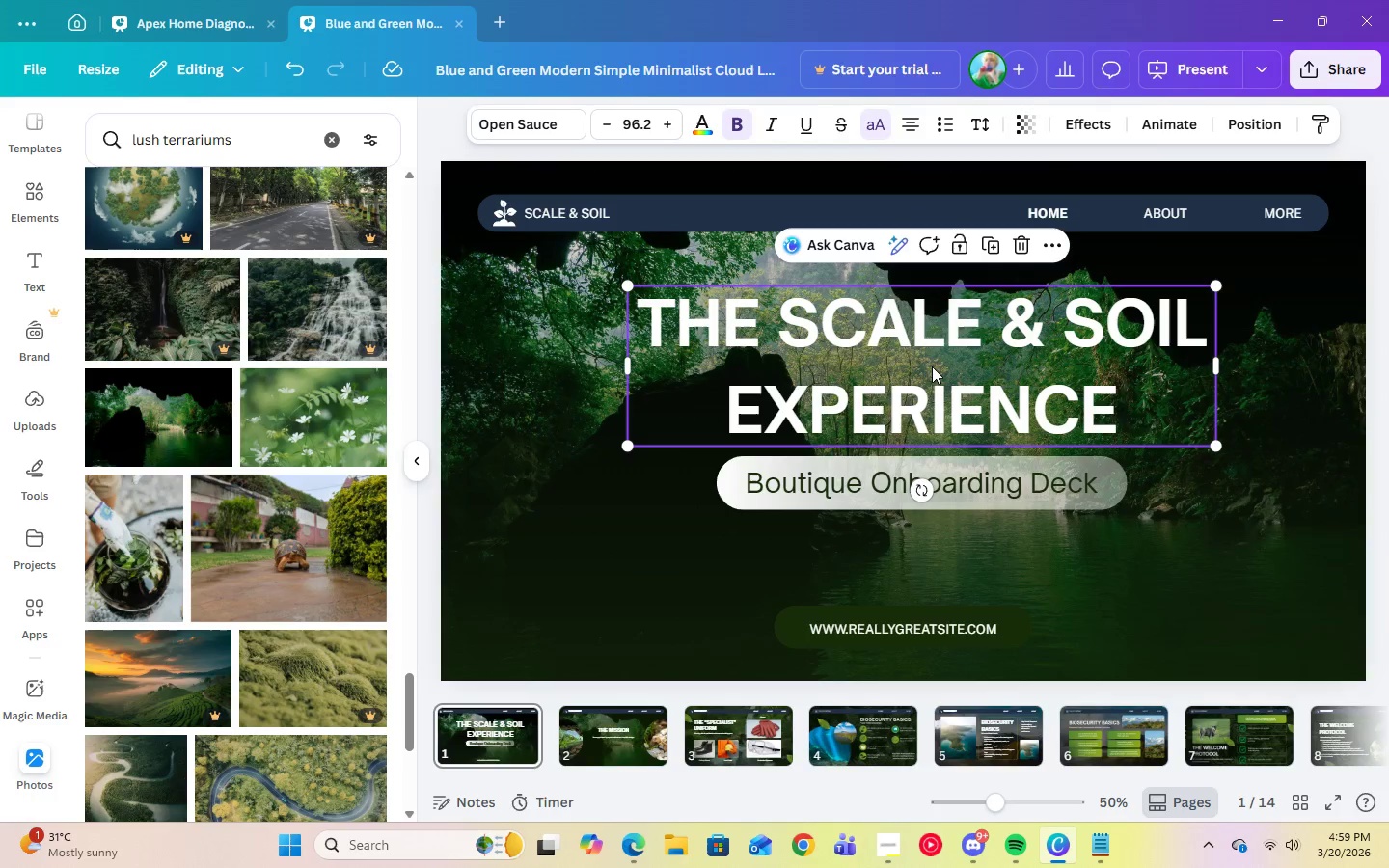 
left_click_drag(start_coordinate=[933, 366], to_coordinate=[912, 369])
 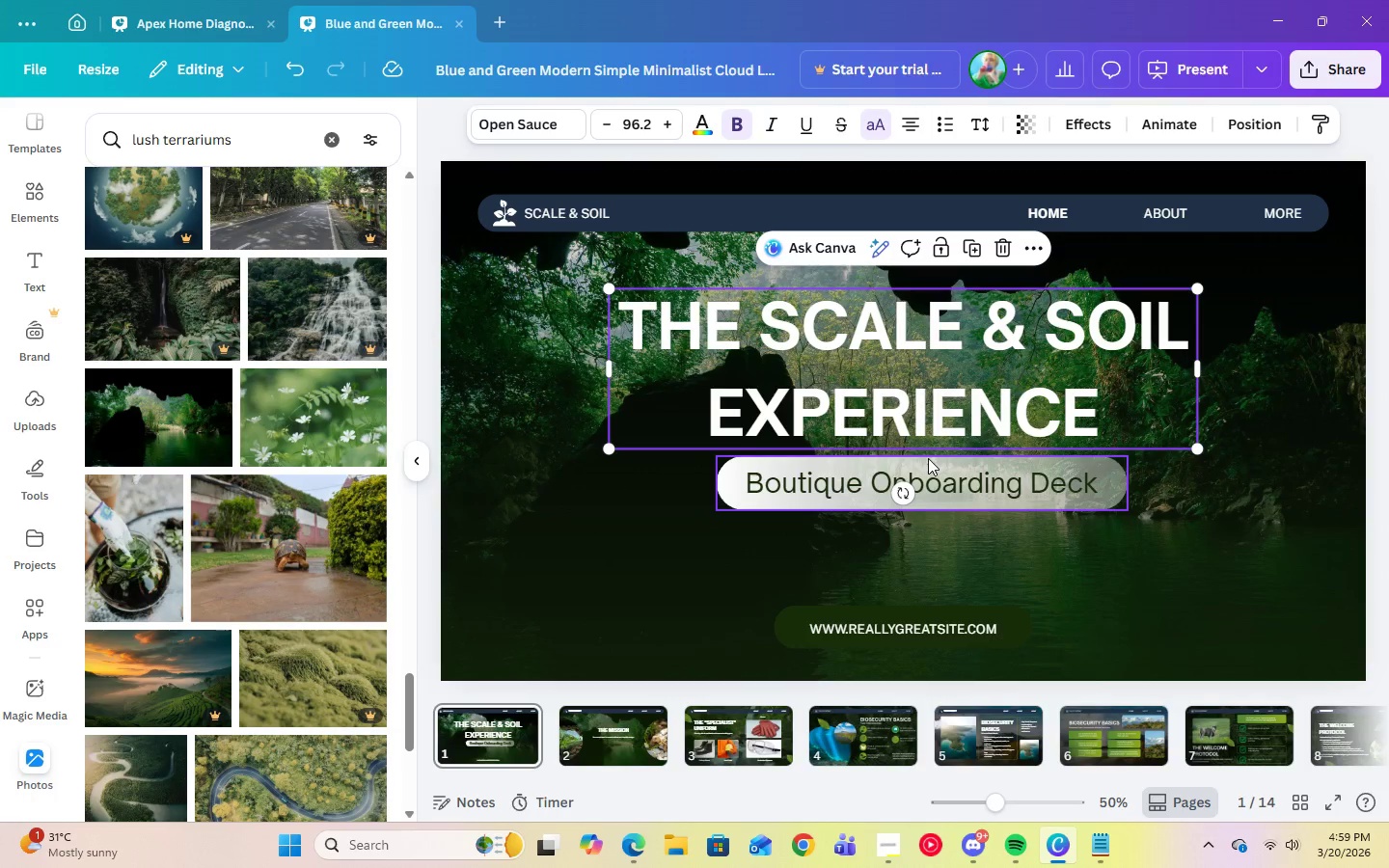 
left_click([928, 458])
 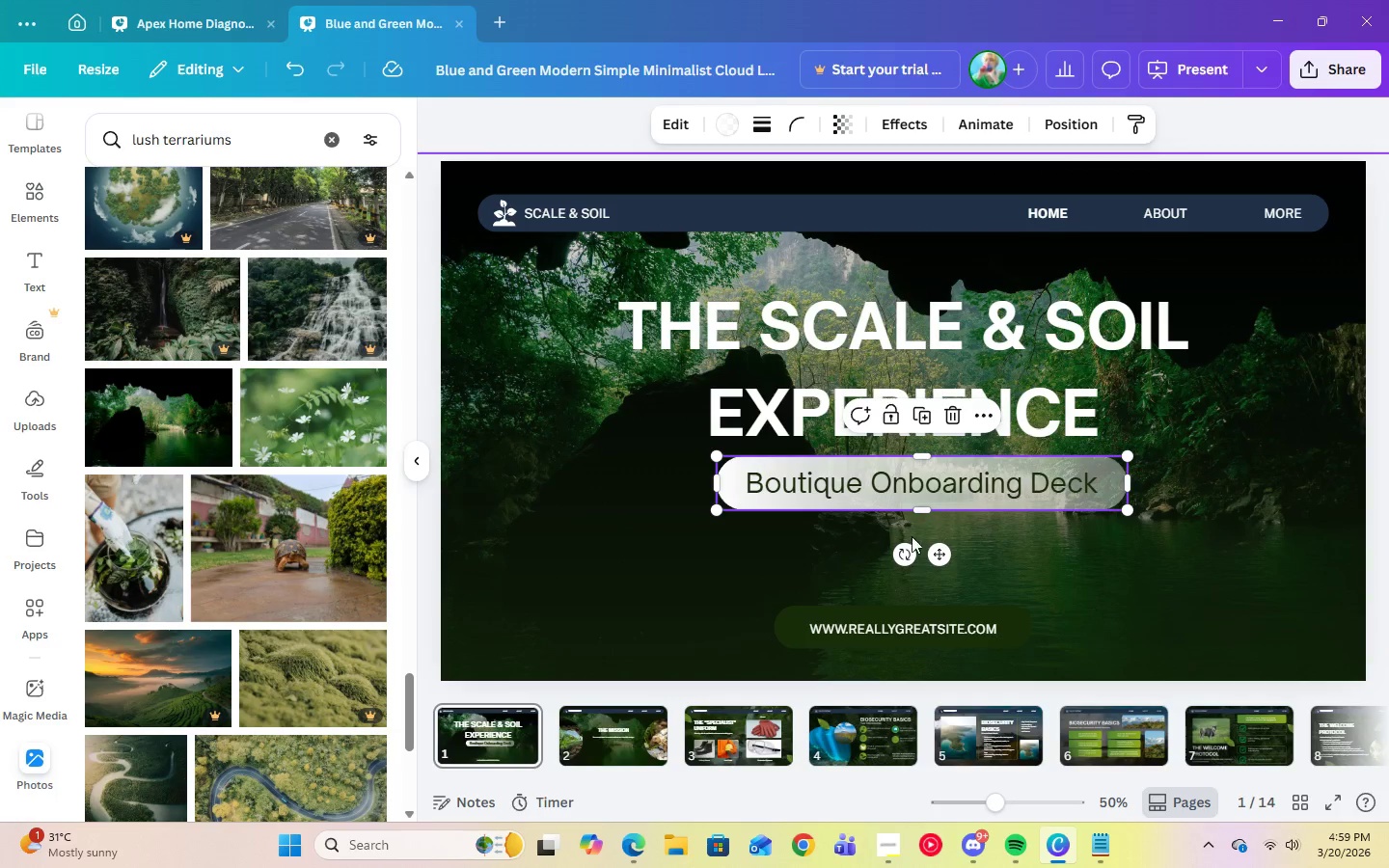 
left_click([940, 487])
 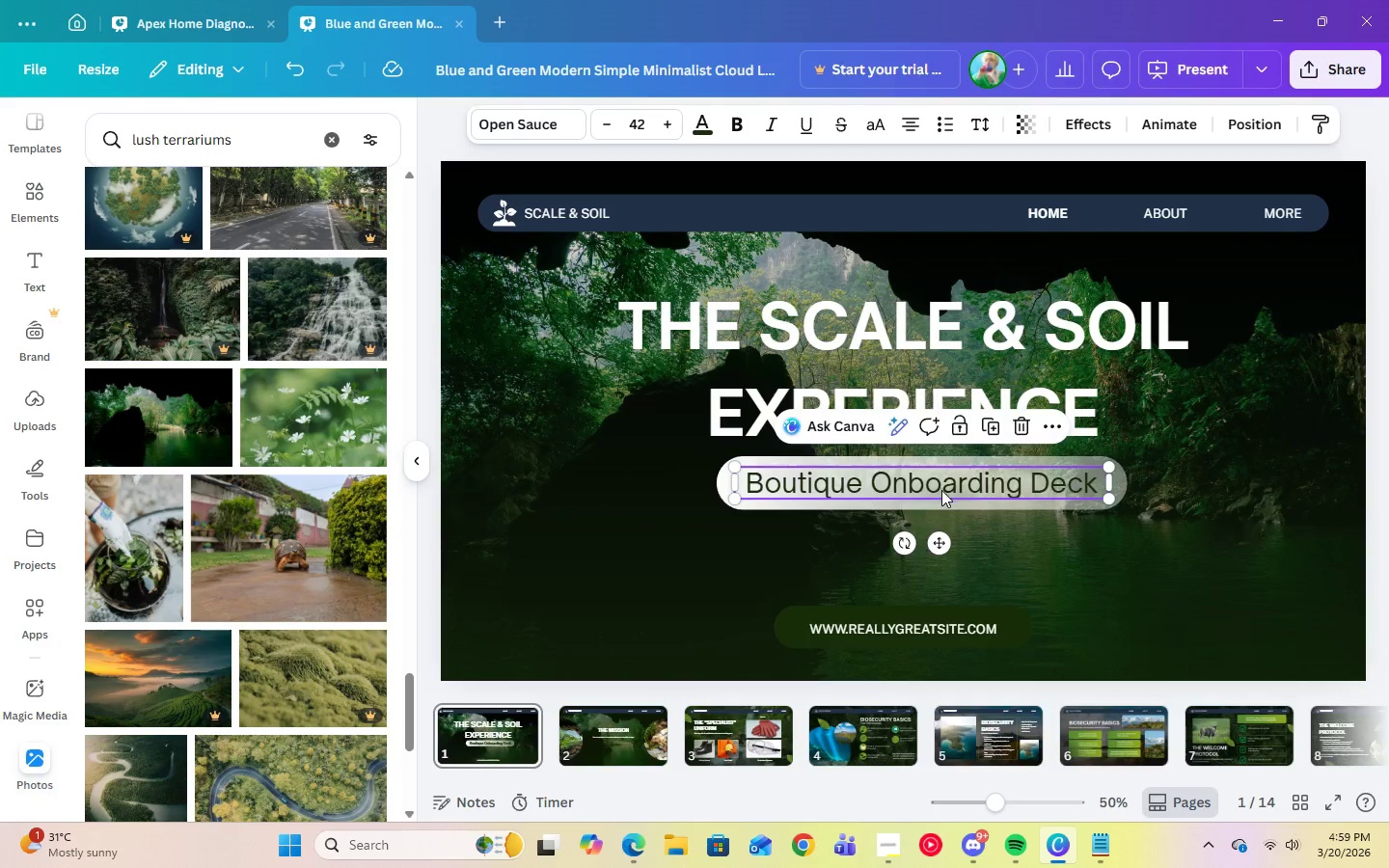 
left_click_drag(start_coordinate=[940, 487], to_coordinate=[1041, 564])
 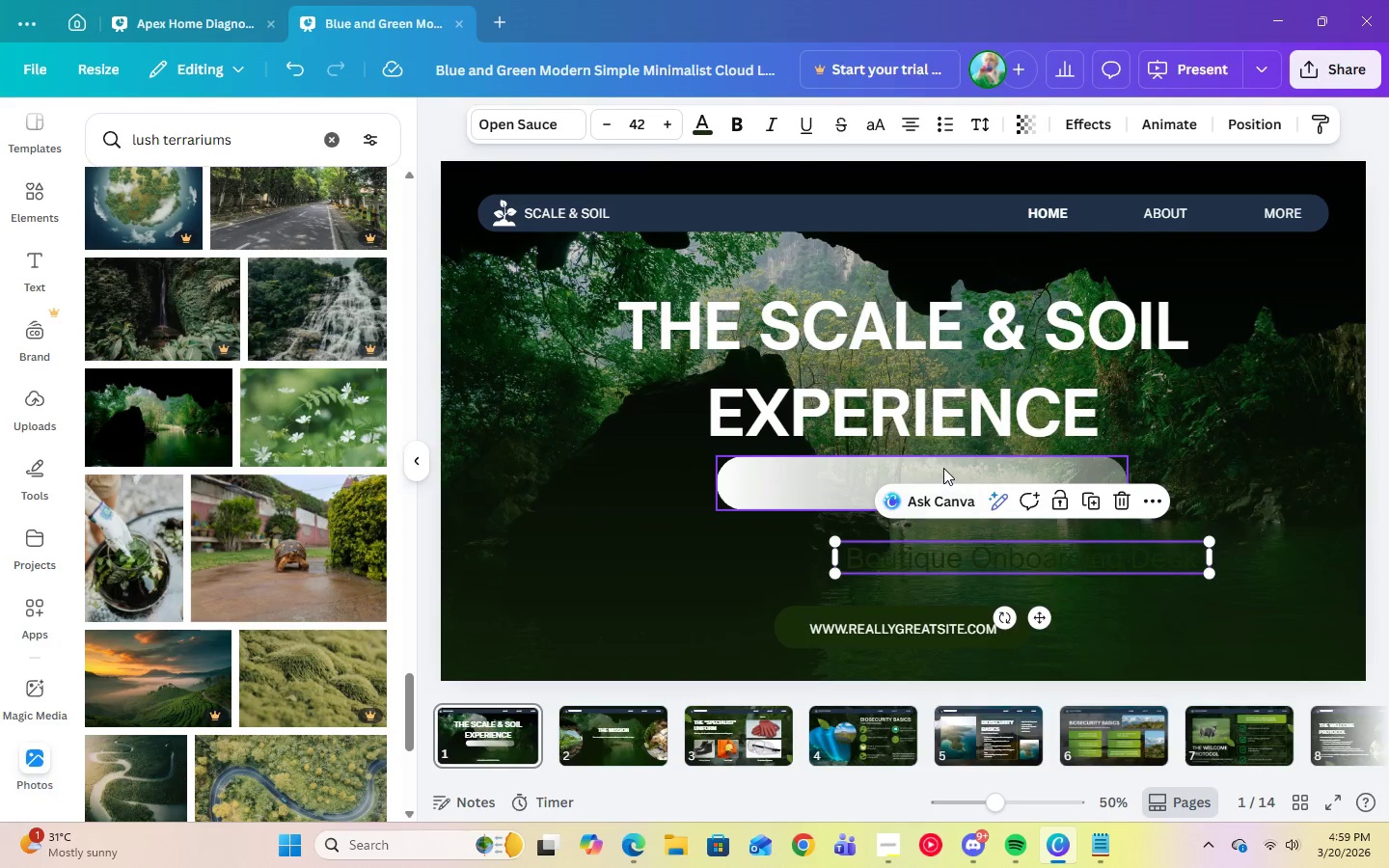 
left_click([943, 468])
 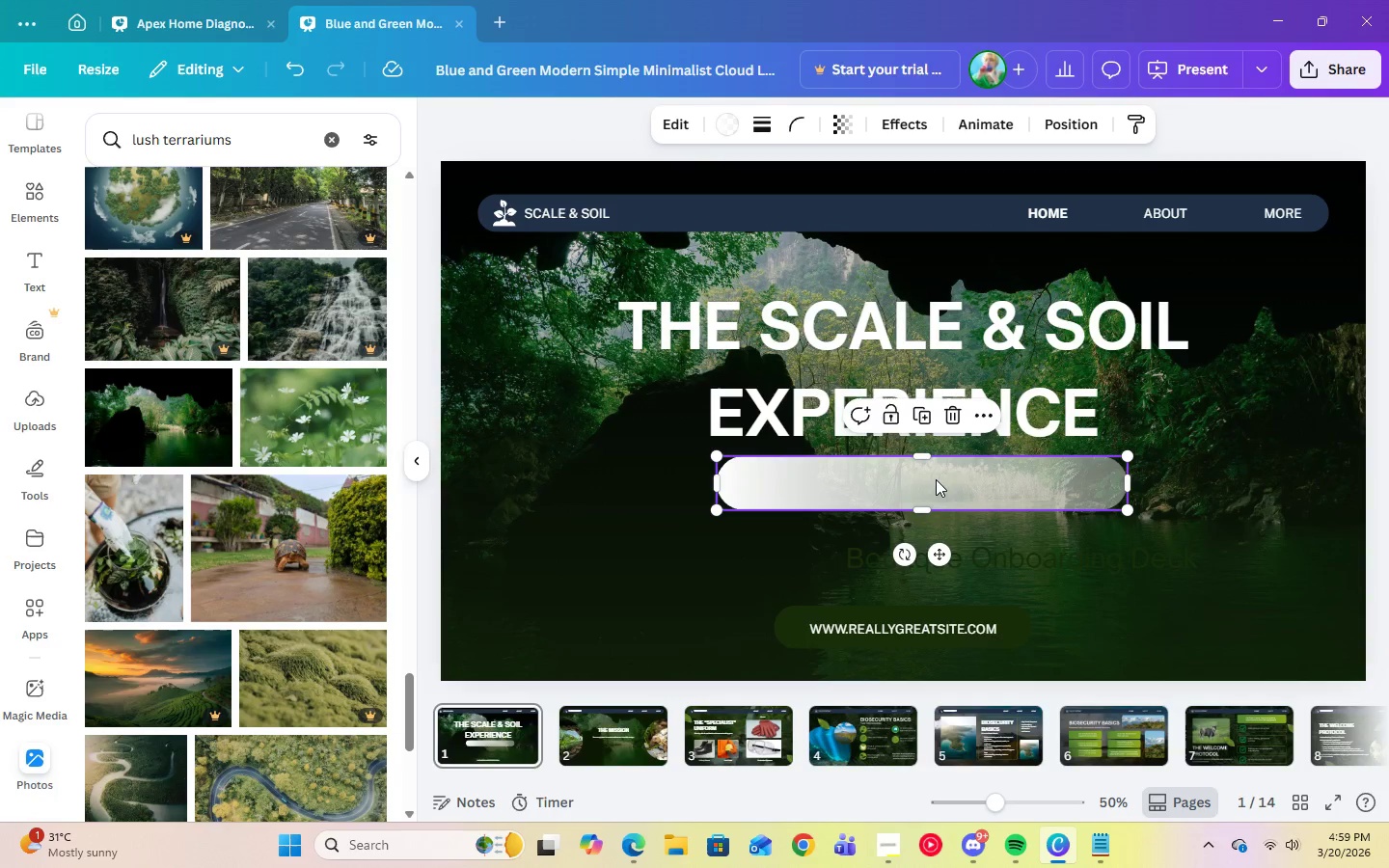 
left_click_drag(start_coordinate=[934, 480], to_coordinate=[911, 478])
 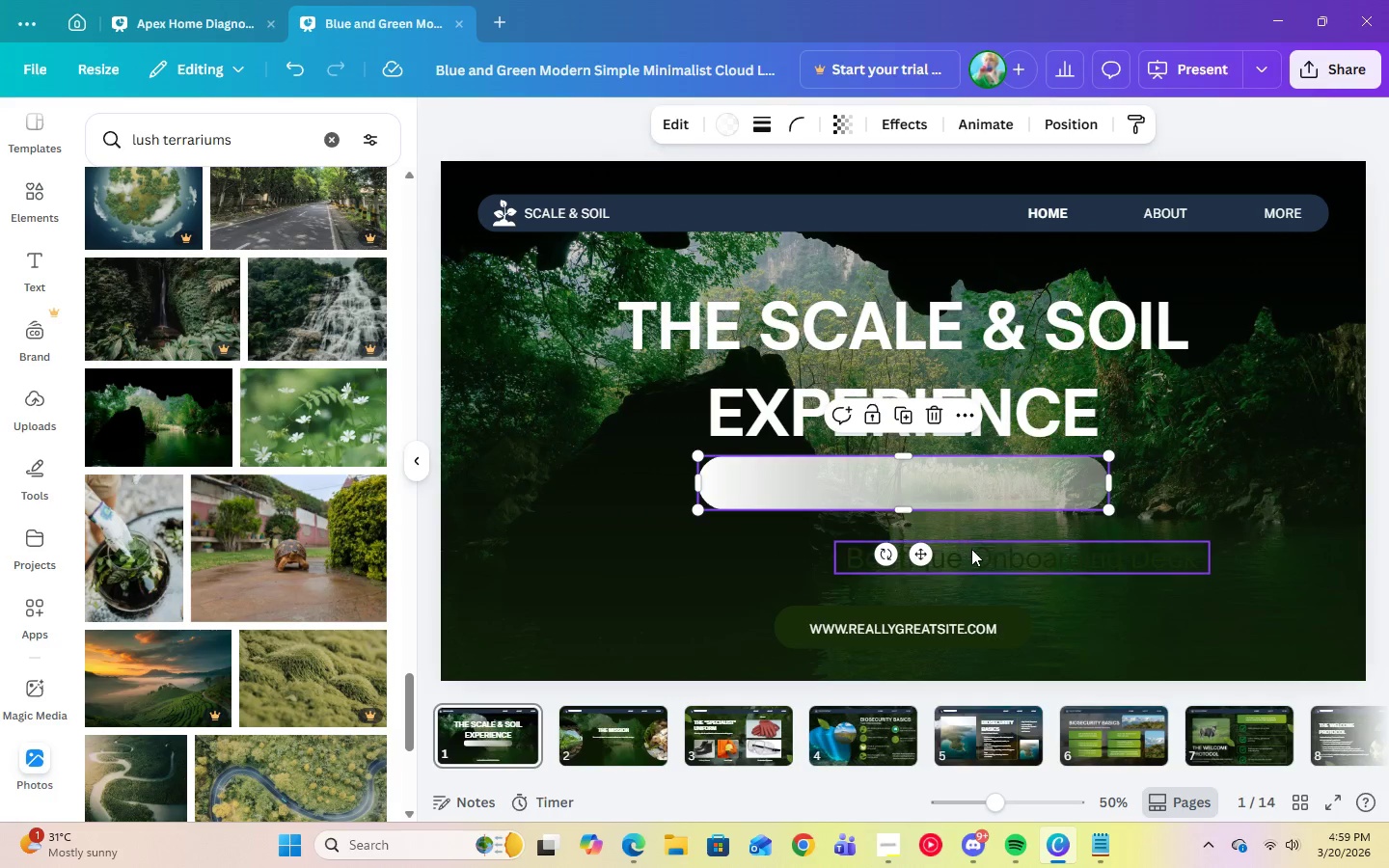 
left_click([972, 550])
 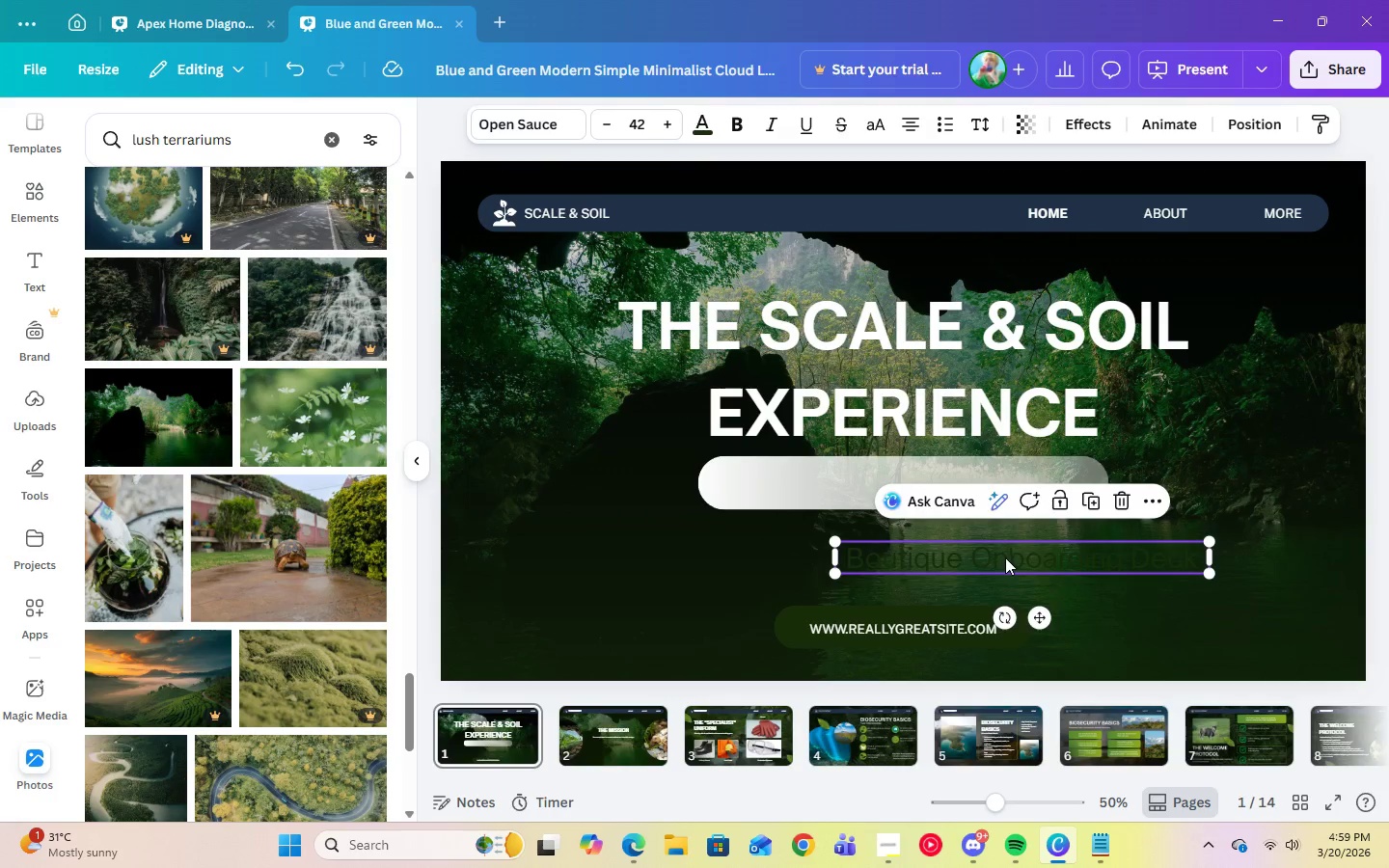 
left_click_drag(start_coordinate=[1005, 557], to_coordinate=[889, 482])
 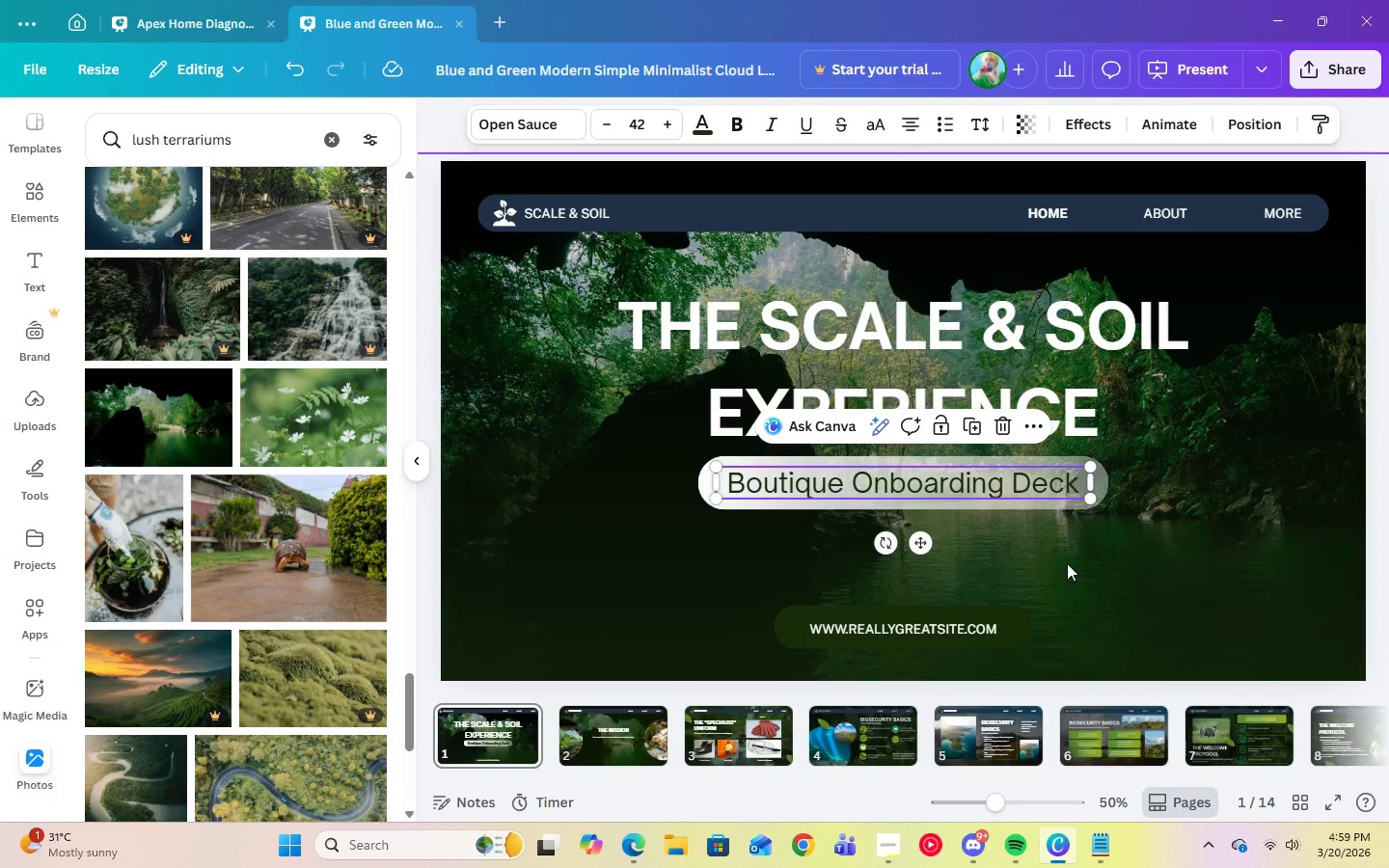 
left_click([1067, 563])
 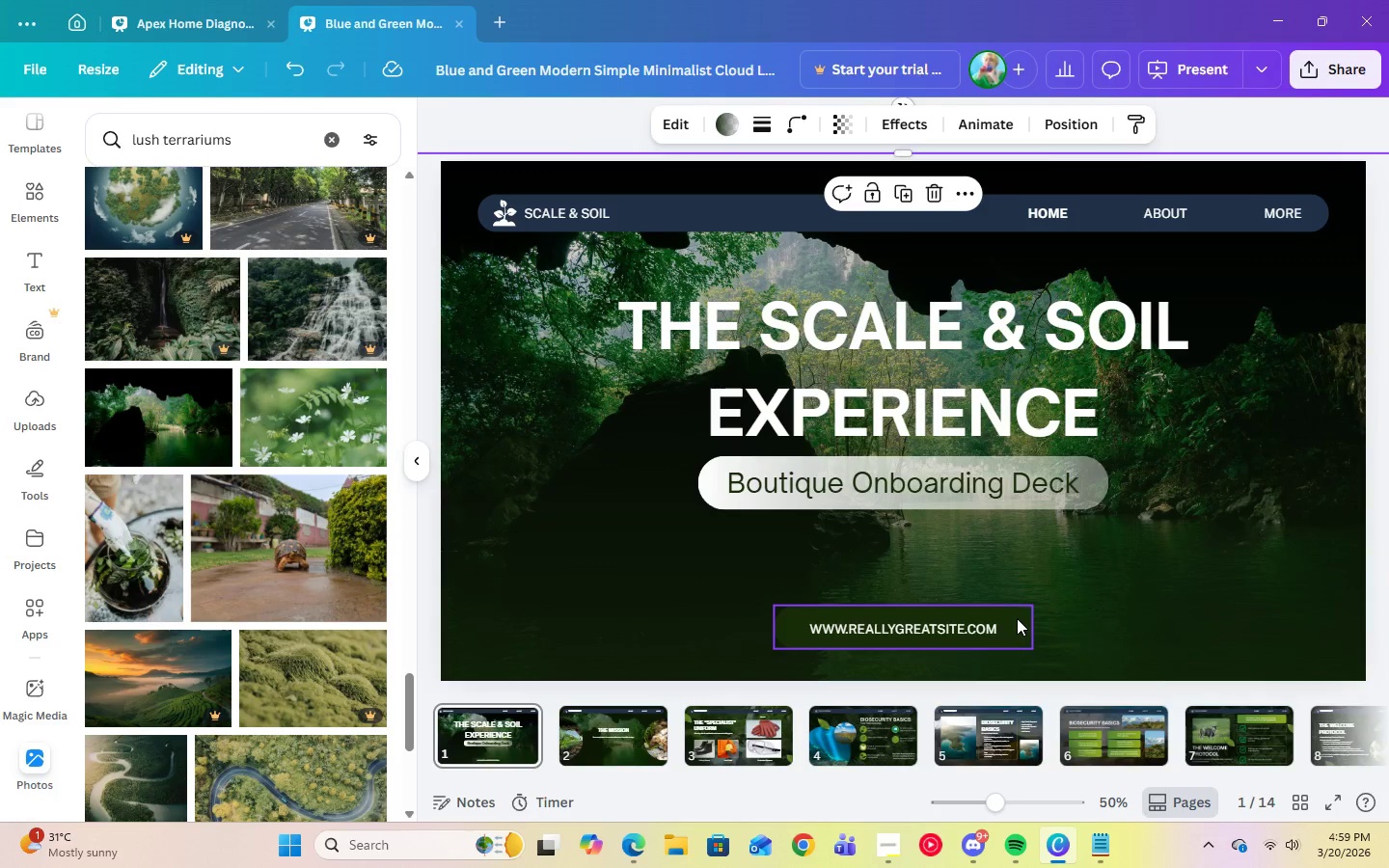 
left_click([1017, 619])
 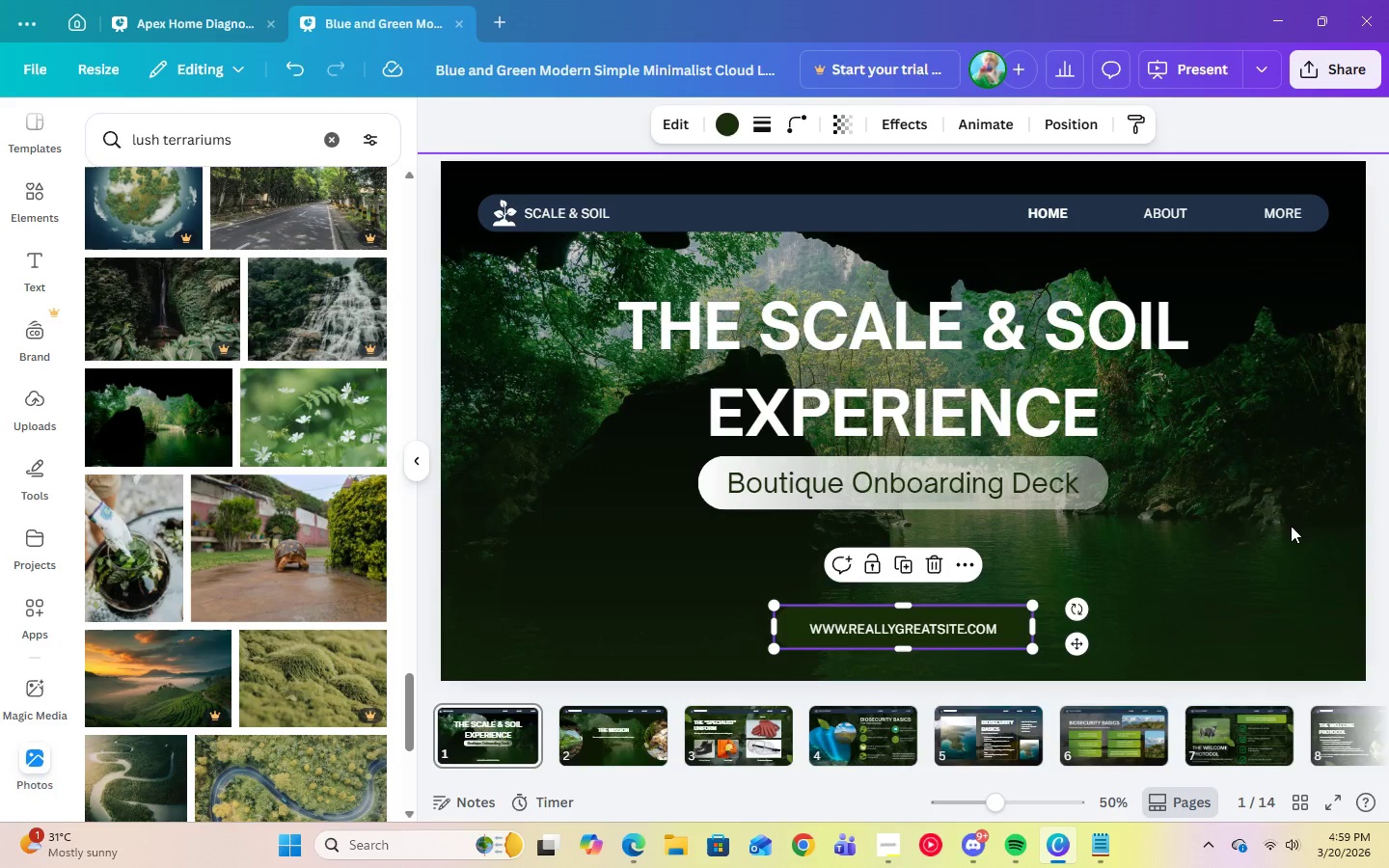 
left_click([1245, 388])
 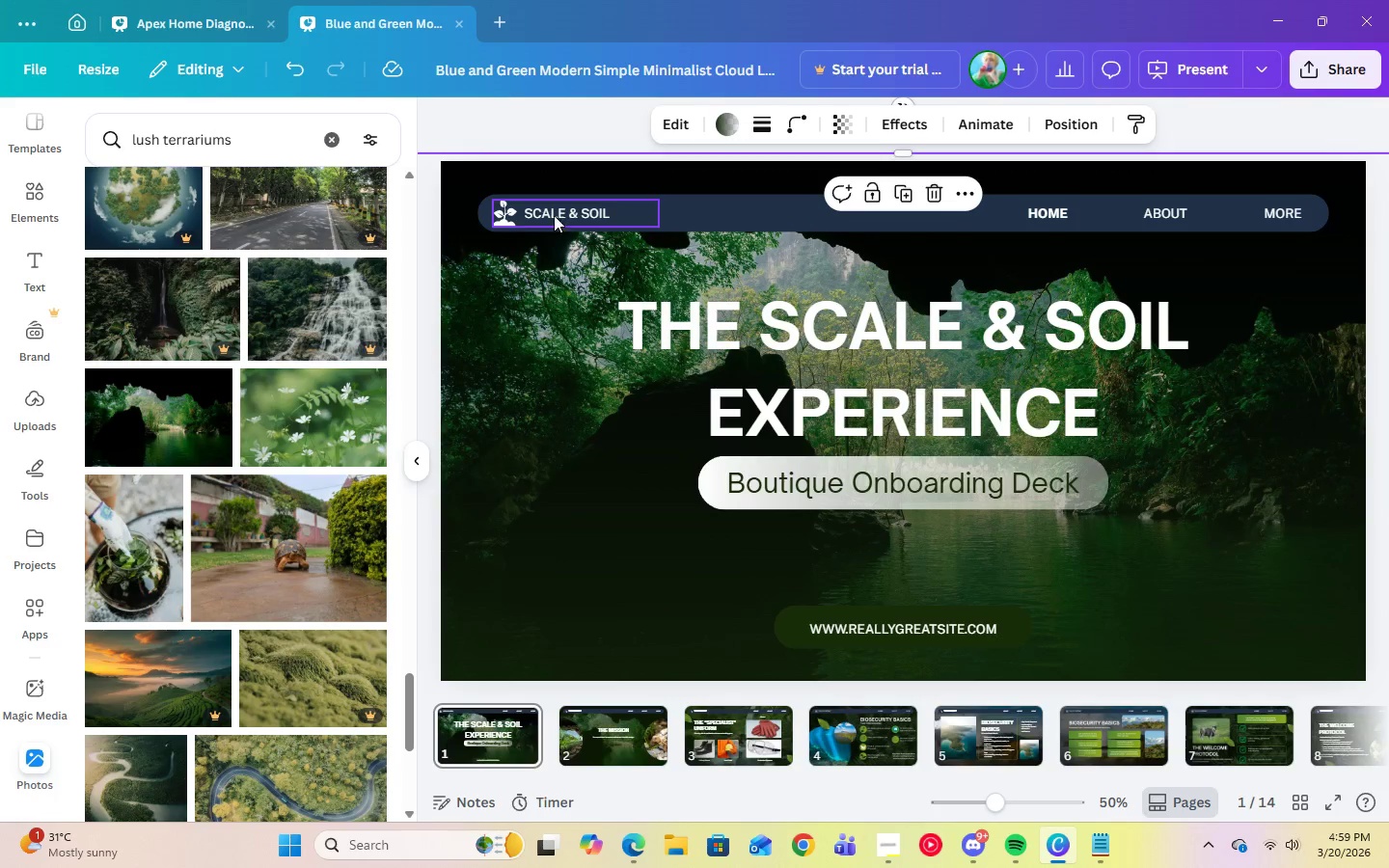 
left_click([706, 214])
 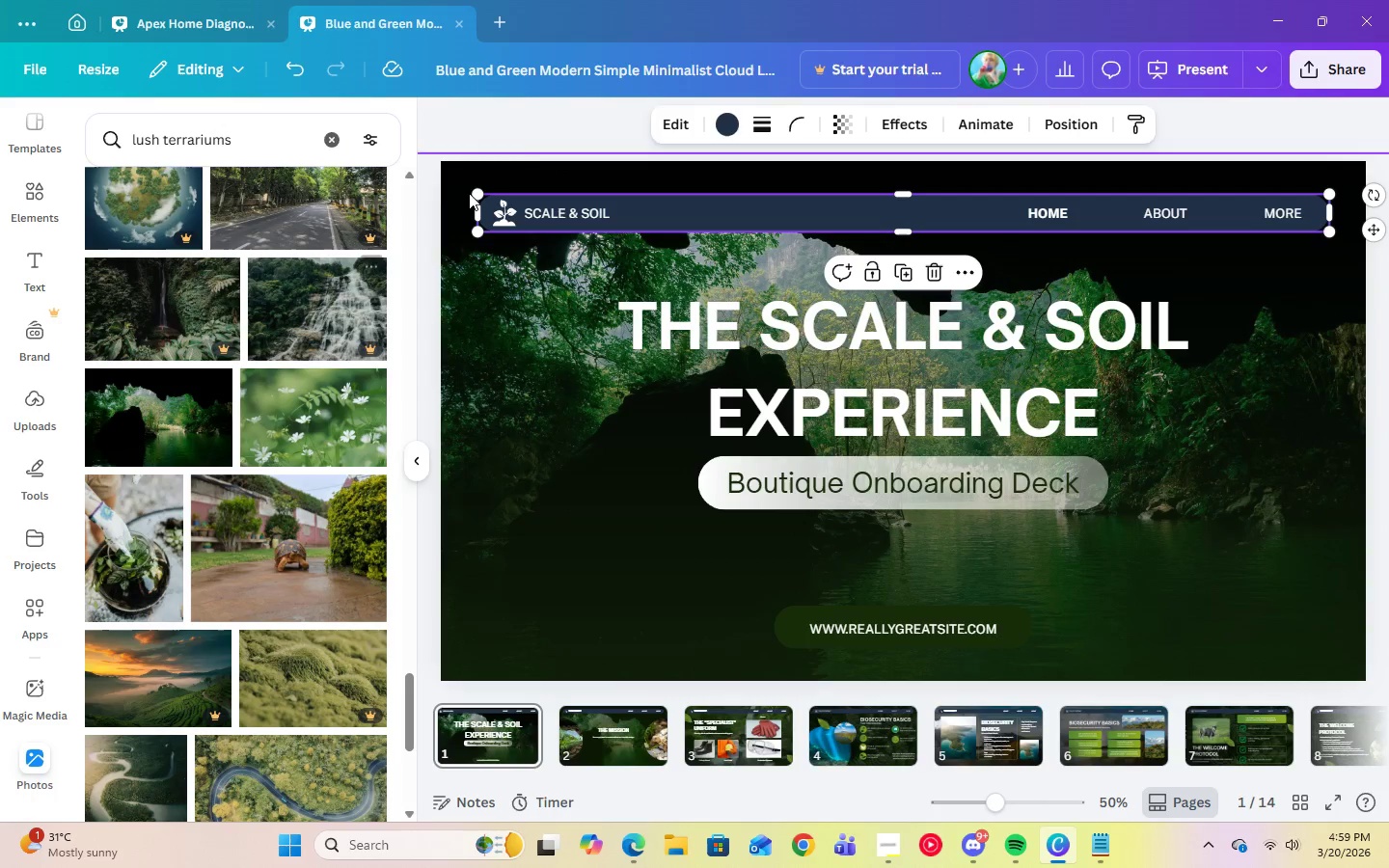 
left_click([720, 136])
 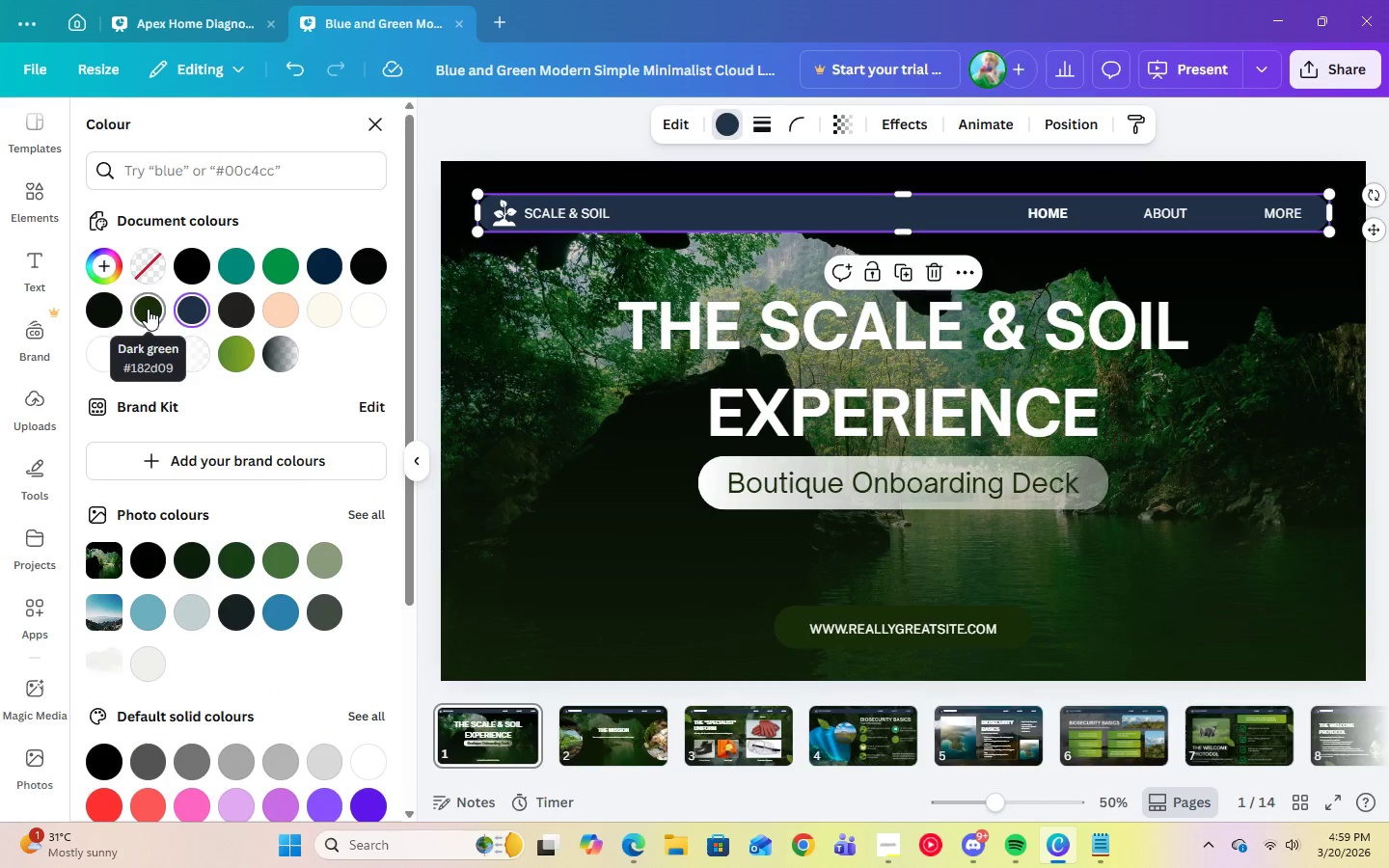 
left_click([148, 309])
 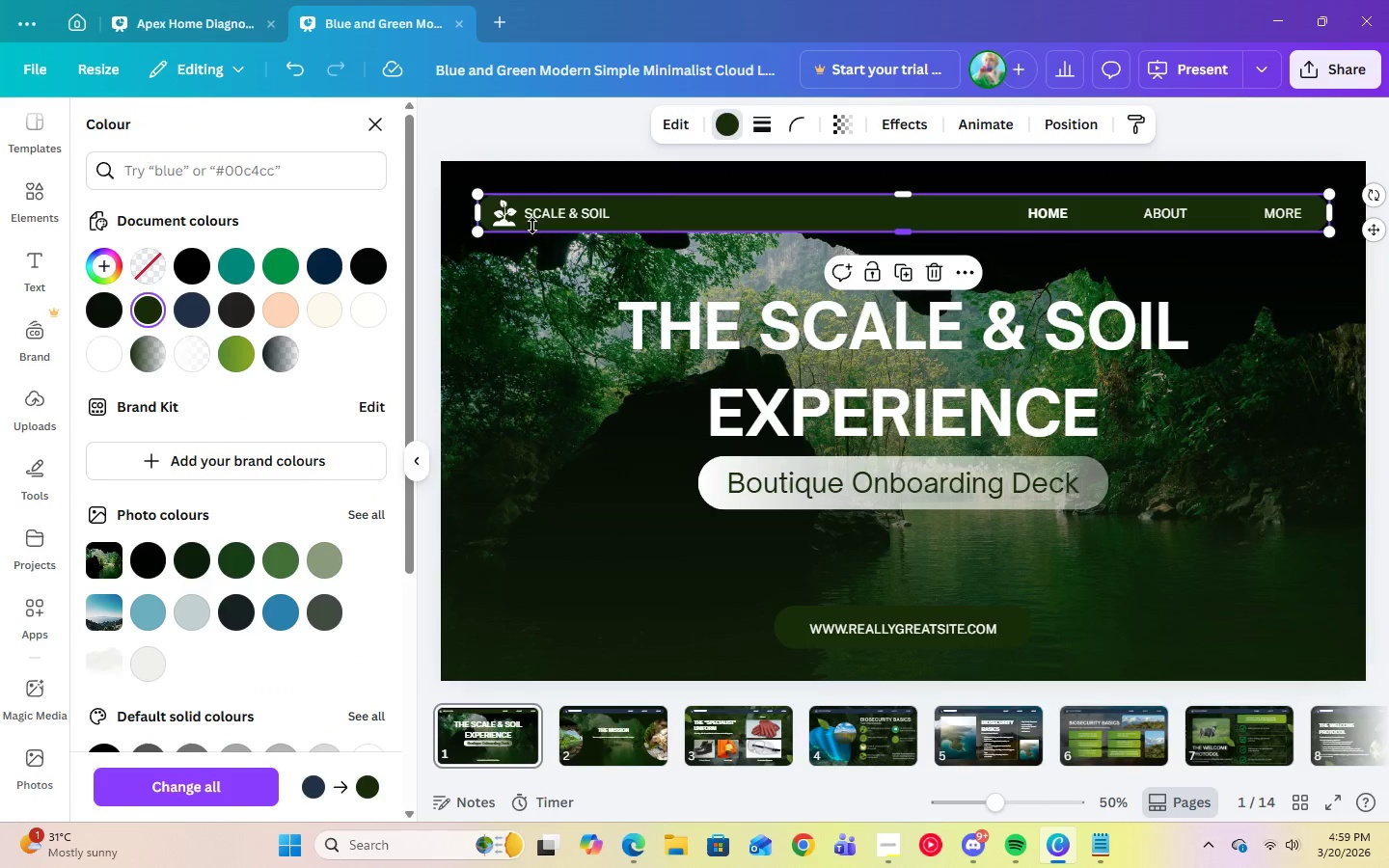 
left_click([545, 219])
 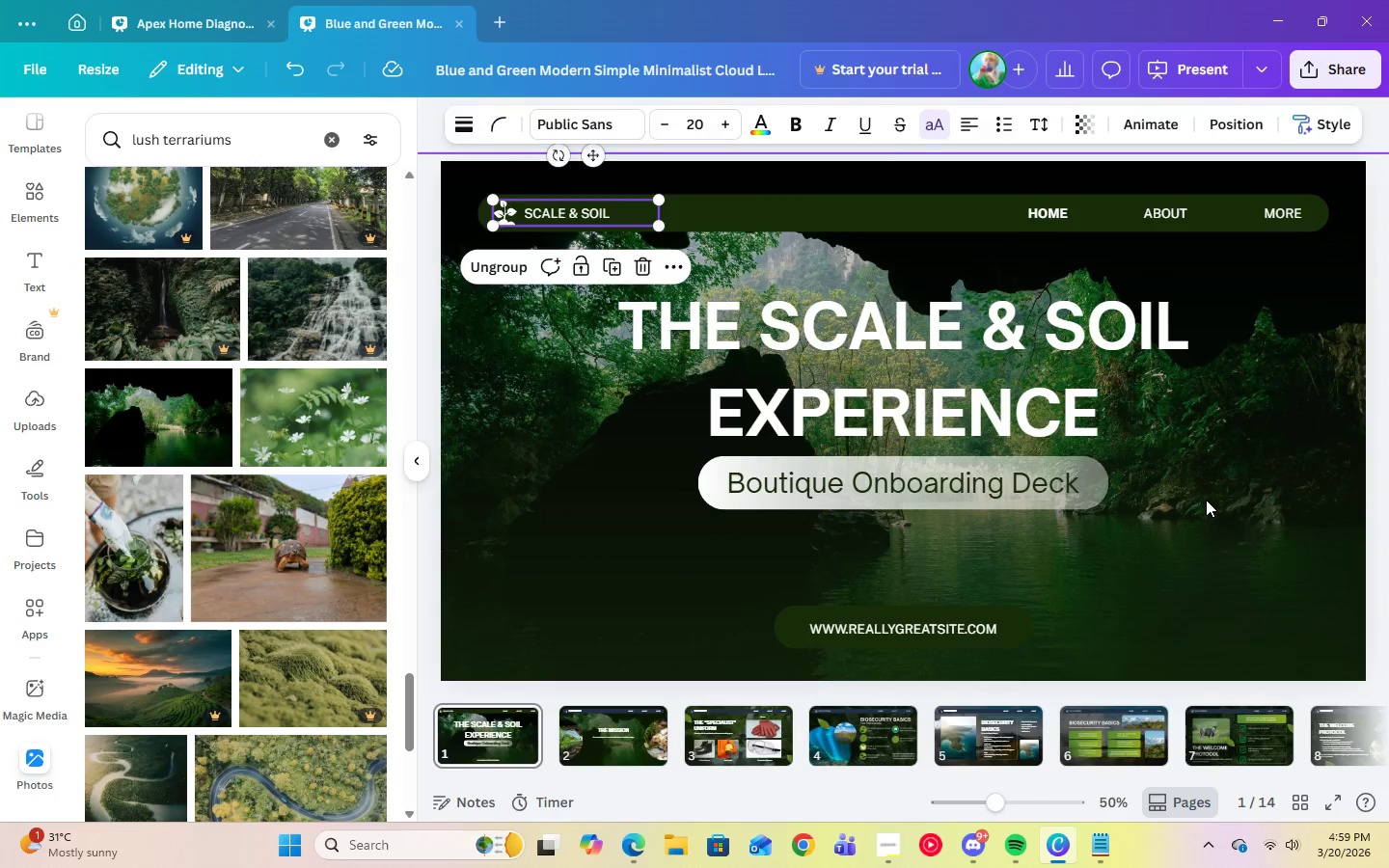 
left_click([1206, 500])
 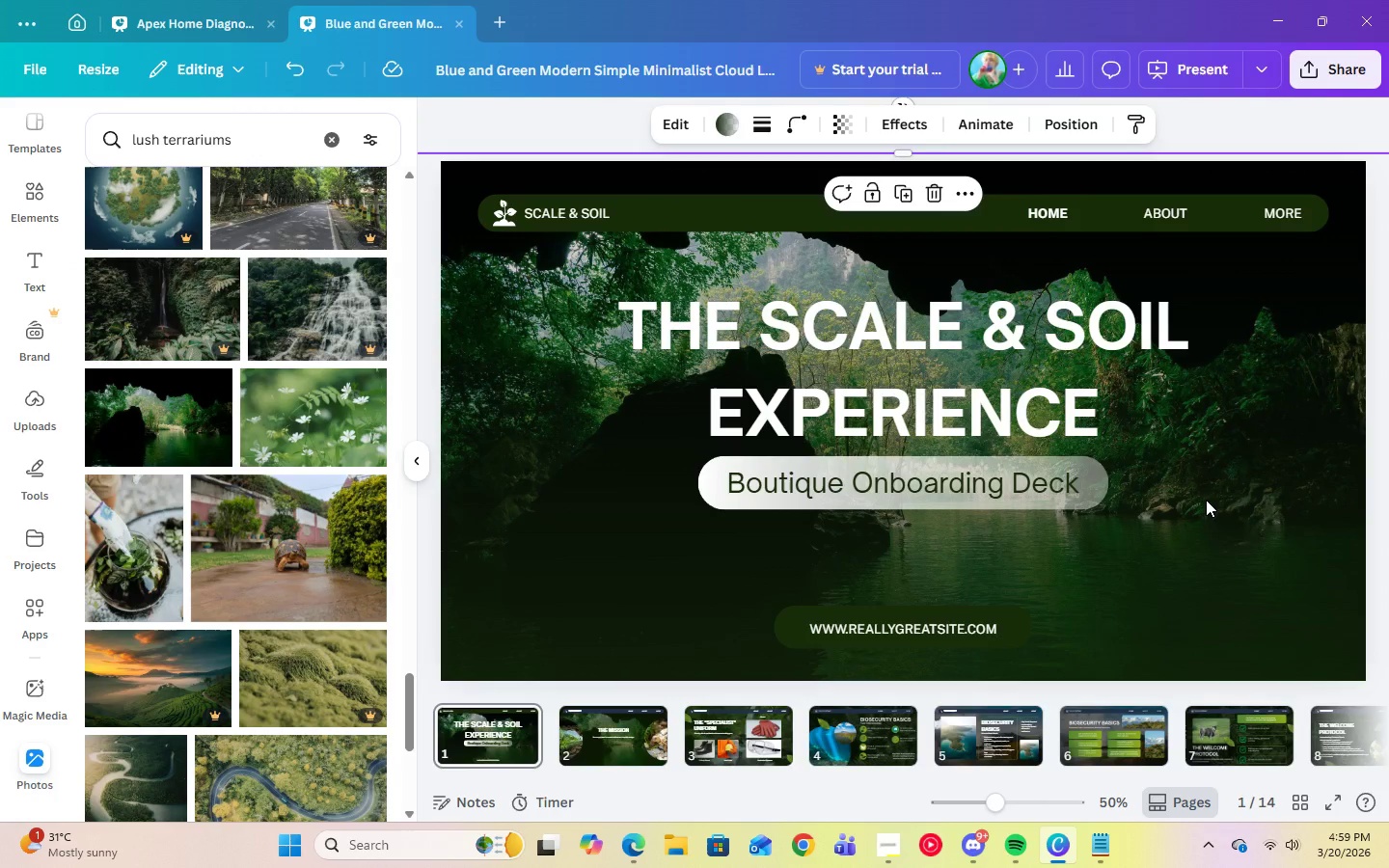 
left_click([1206, 500])
 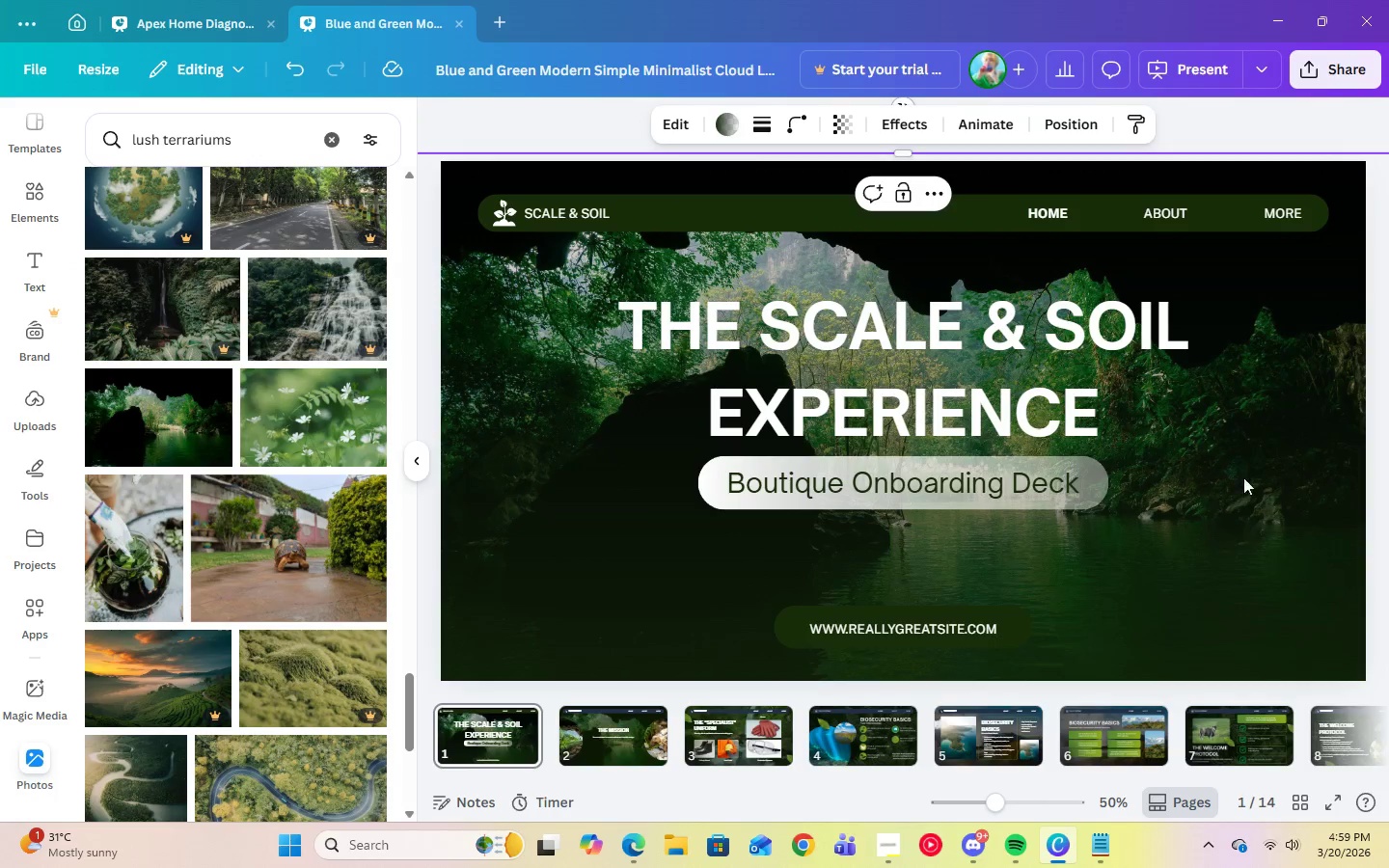 
left_click([820, 207])
 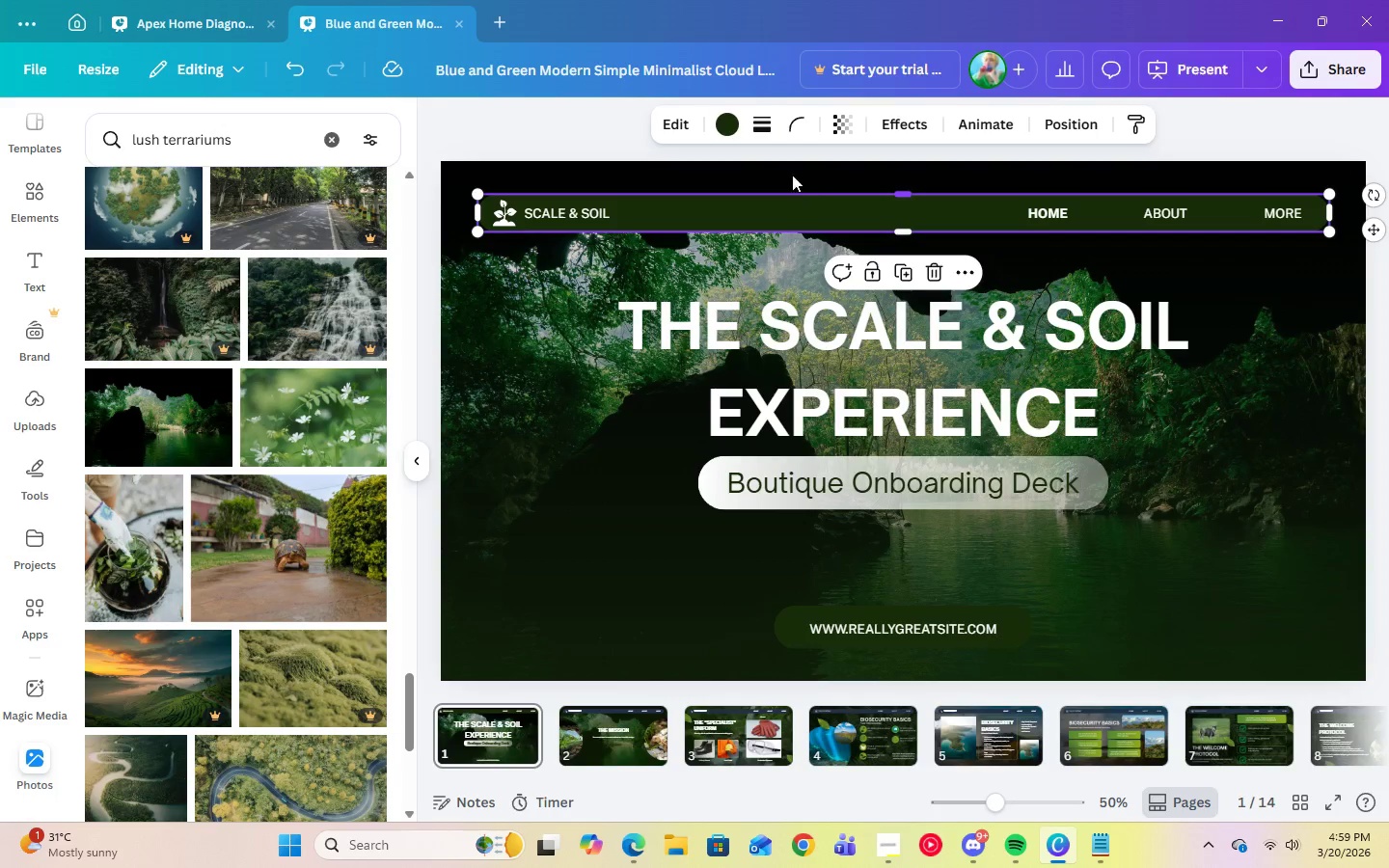 
left_click([724, 129])
 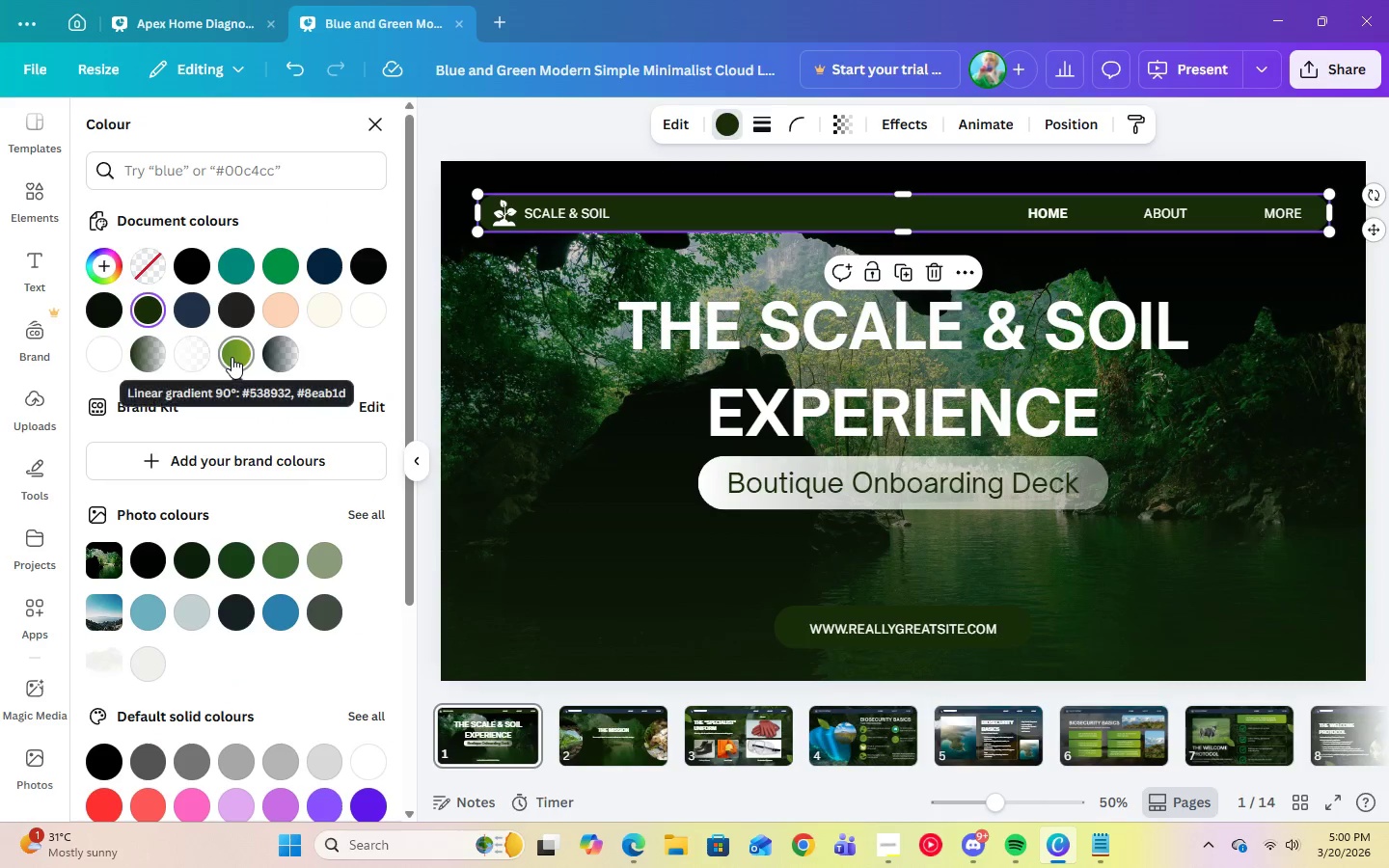 
mouse_move([265, 292])
 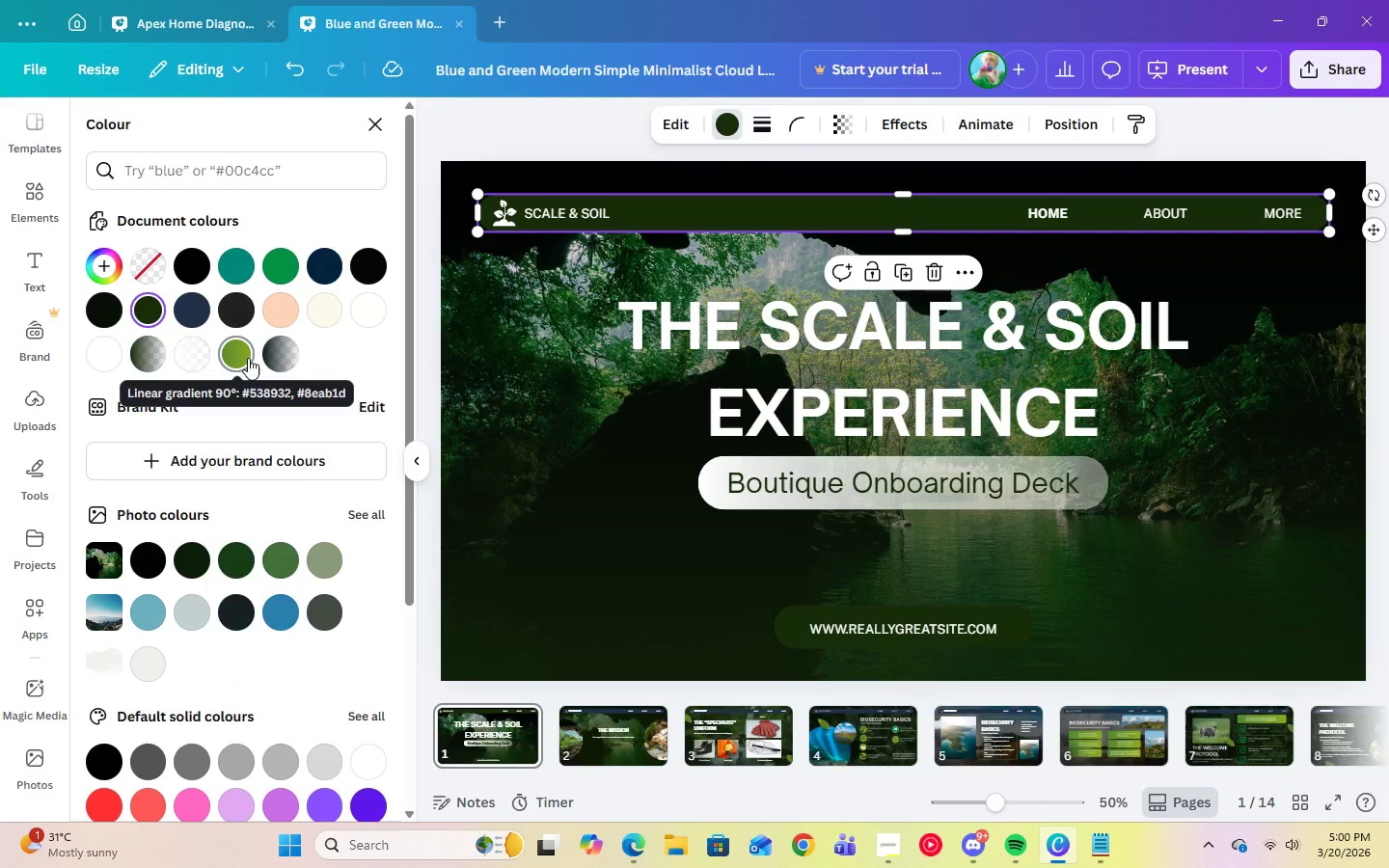 
left_click([248, 358])
 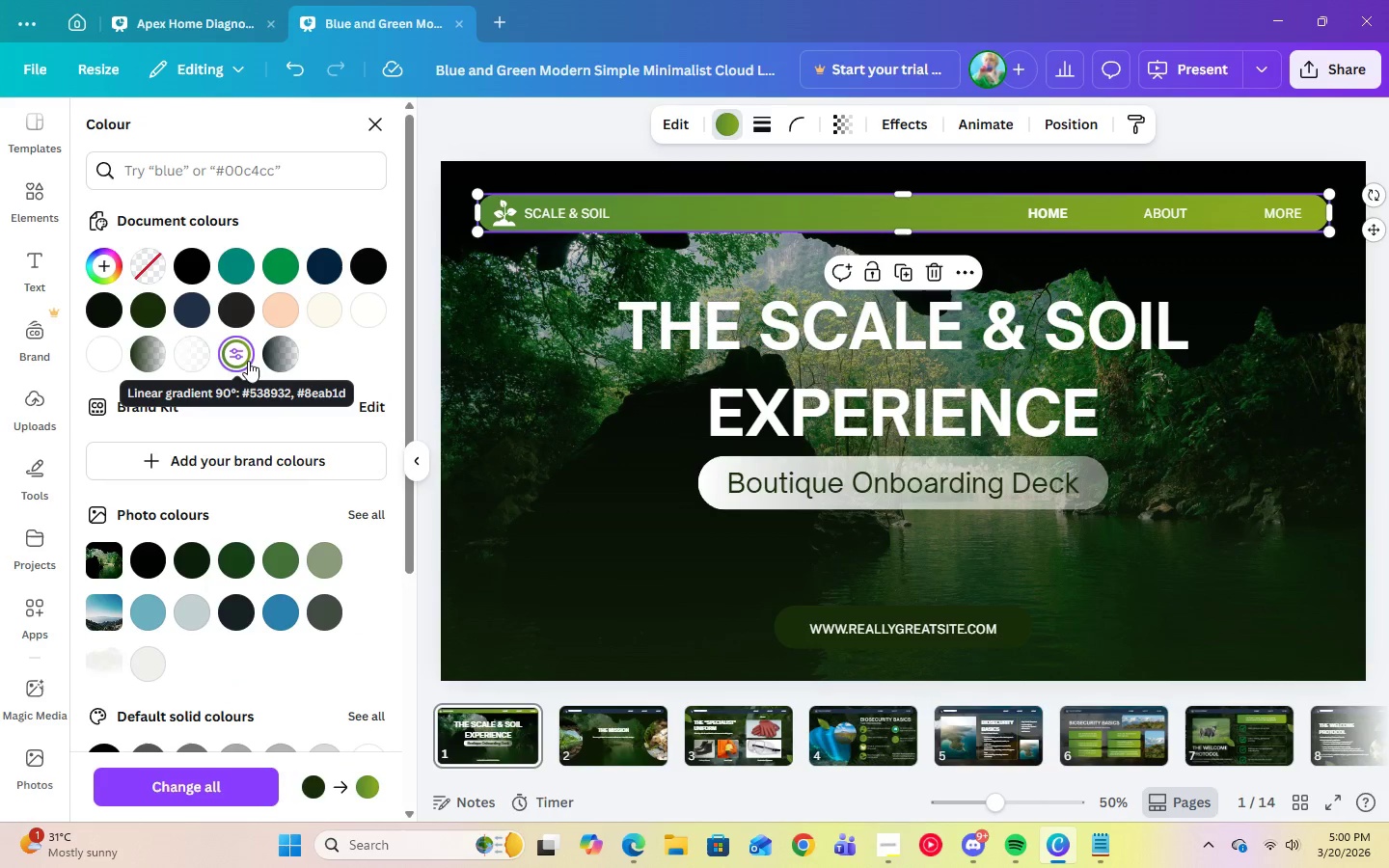 
left_click([1160, 533])
 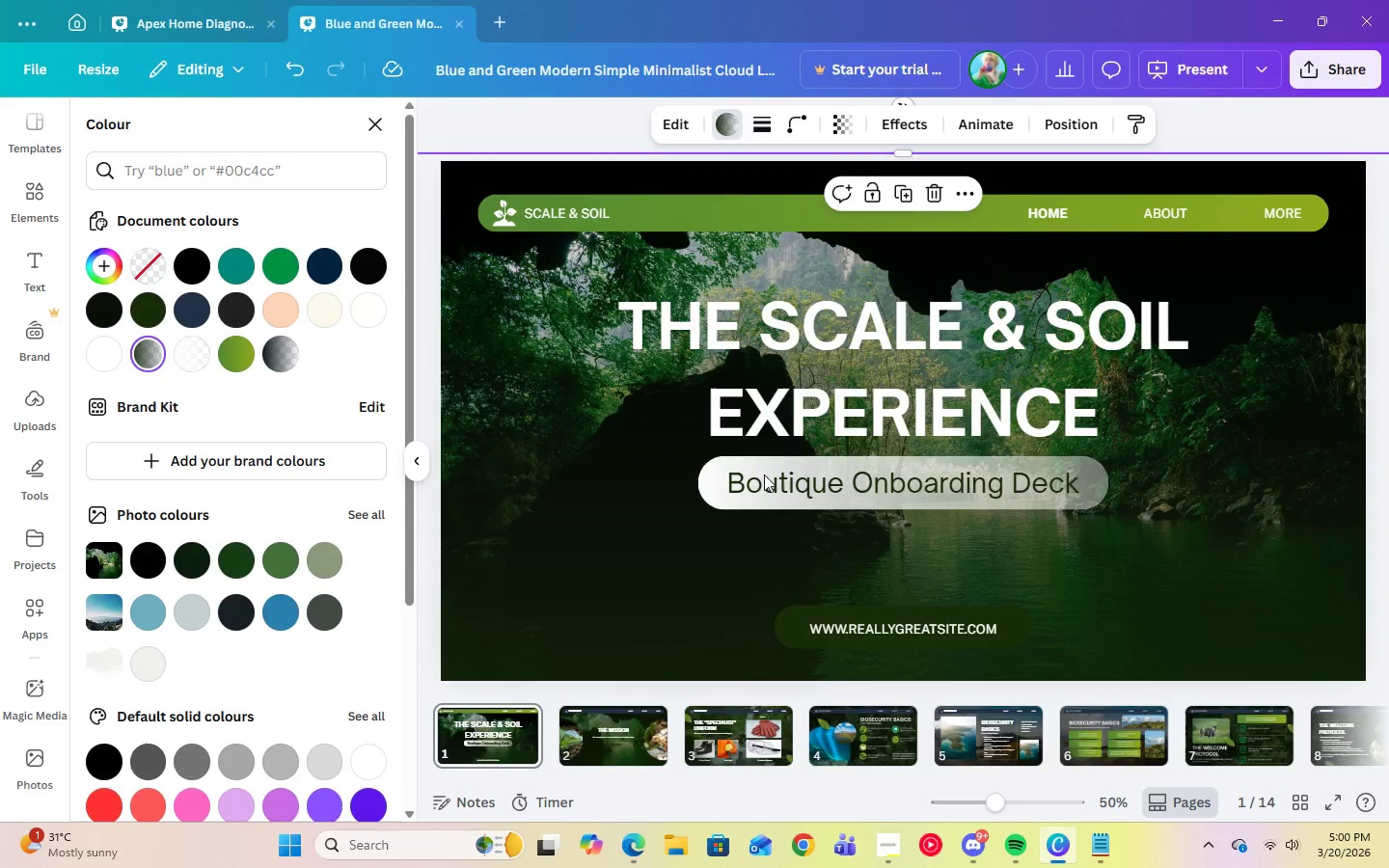 
left_click([688, 222])
 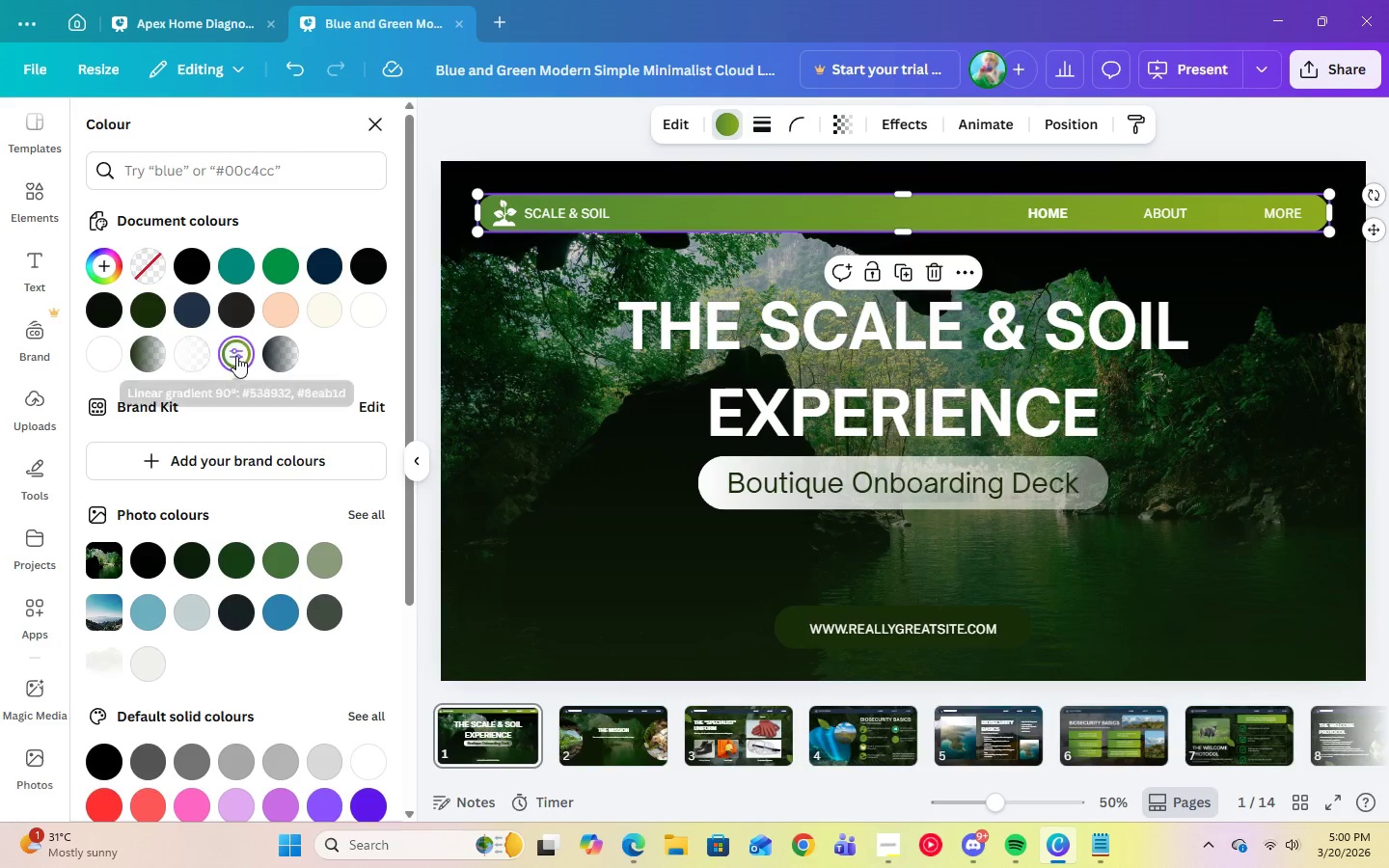 
double_click([236, 356])
 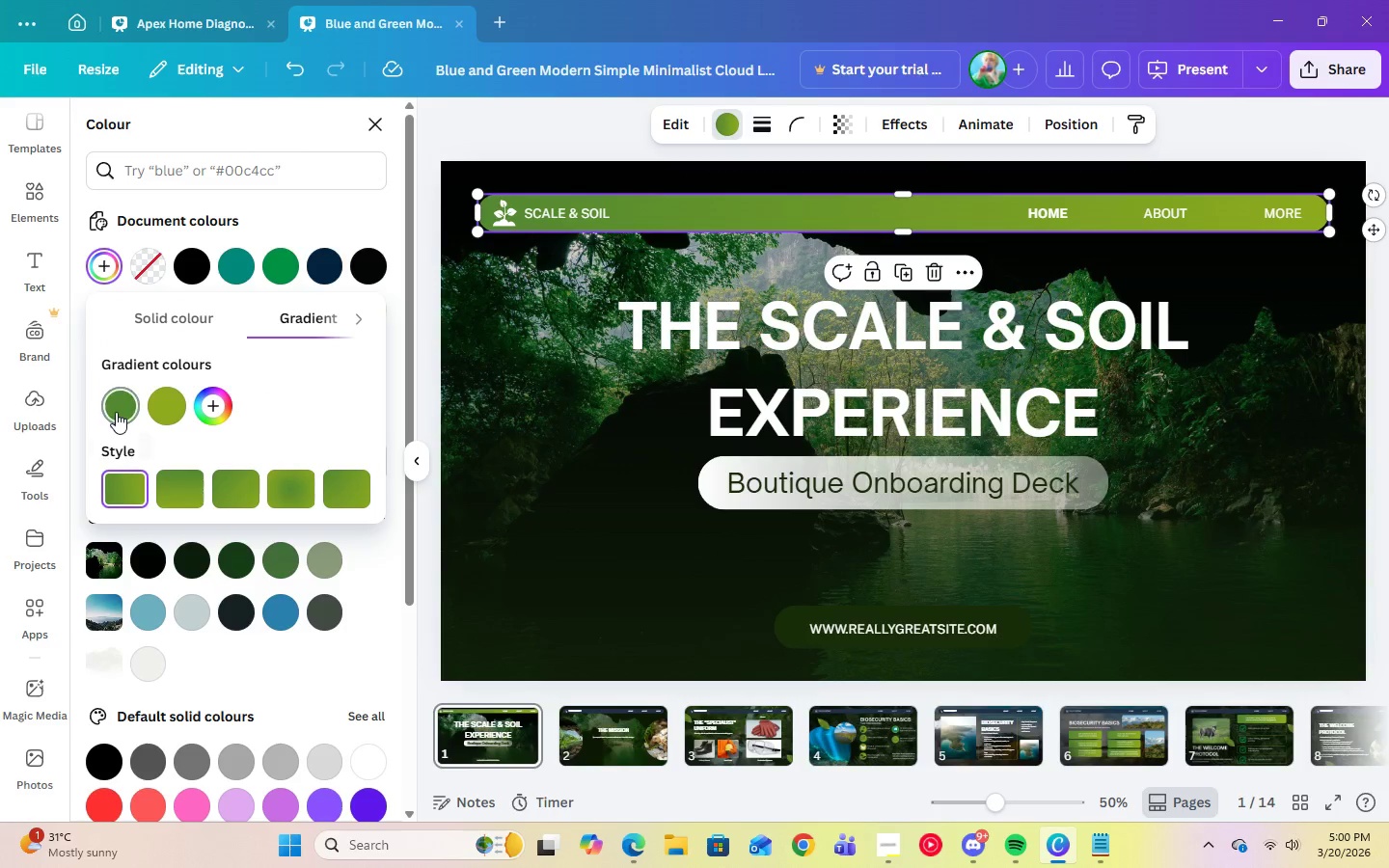 
left_click([116, 412])
 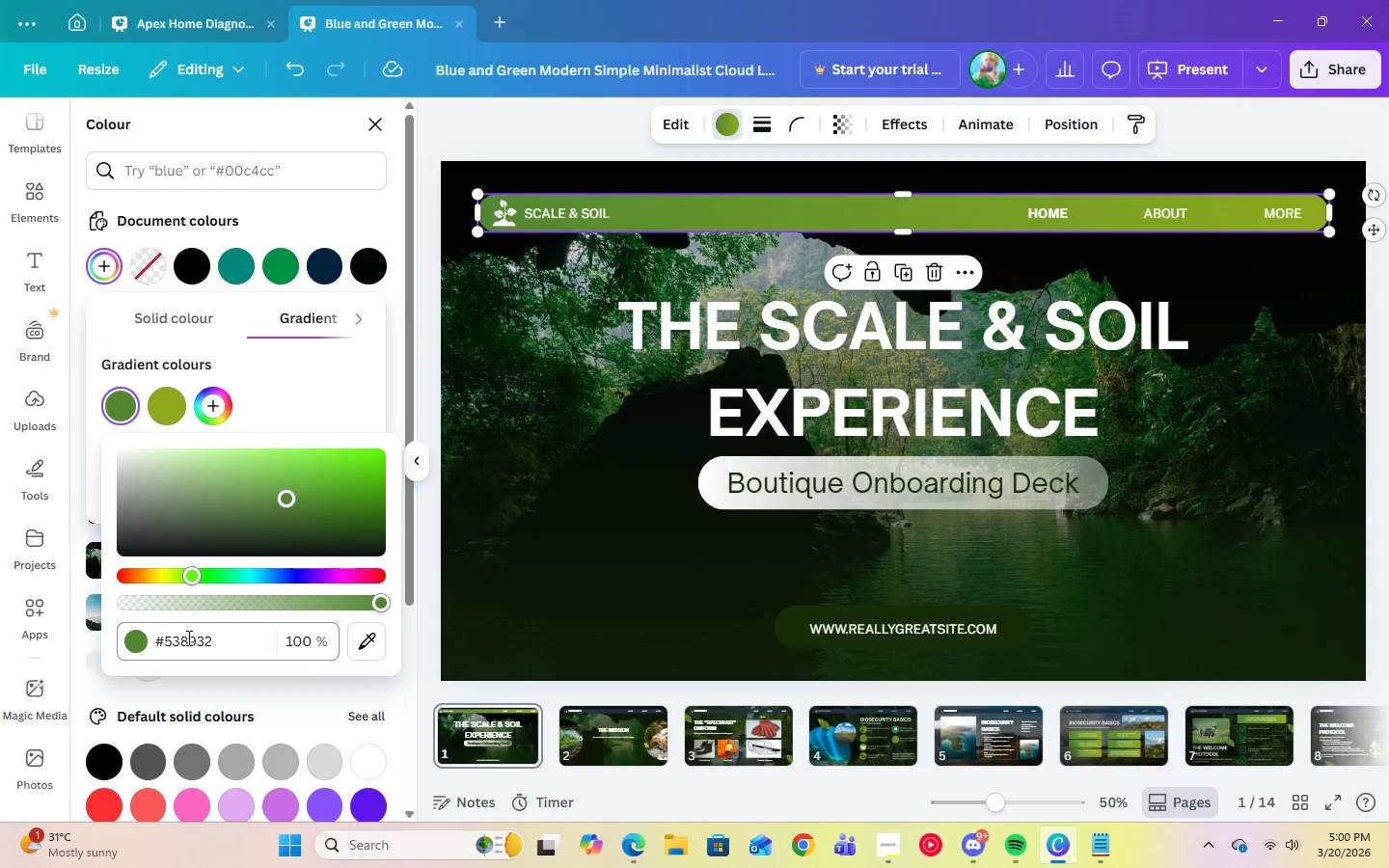 
double_click([188, 637])
 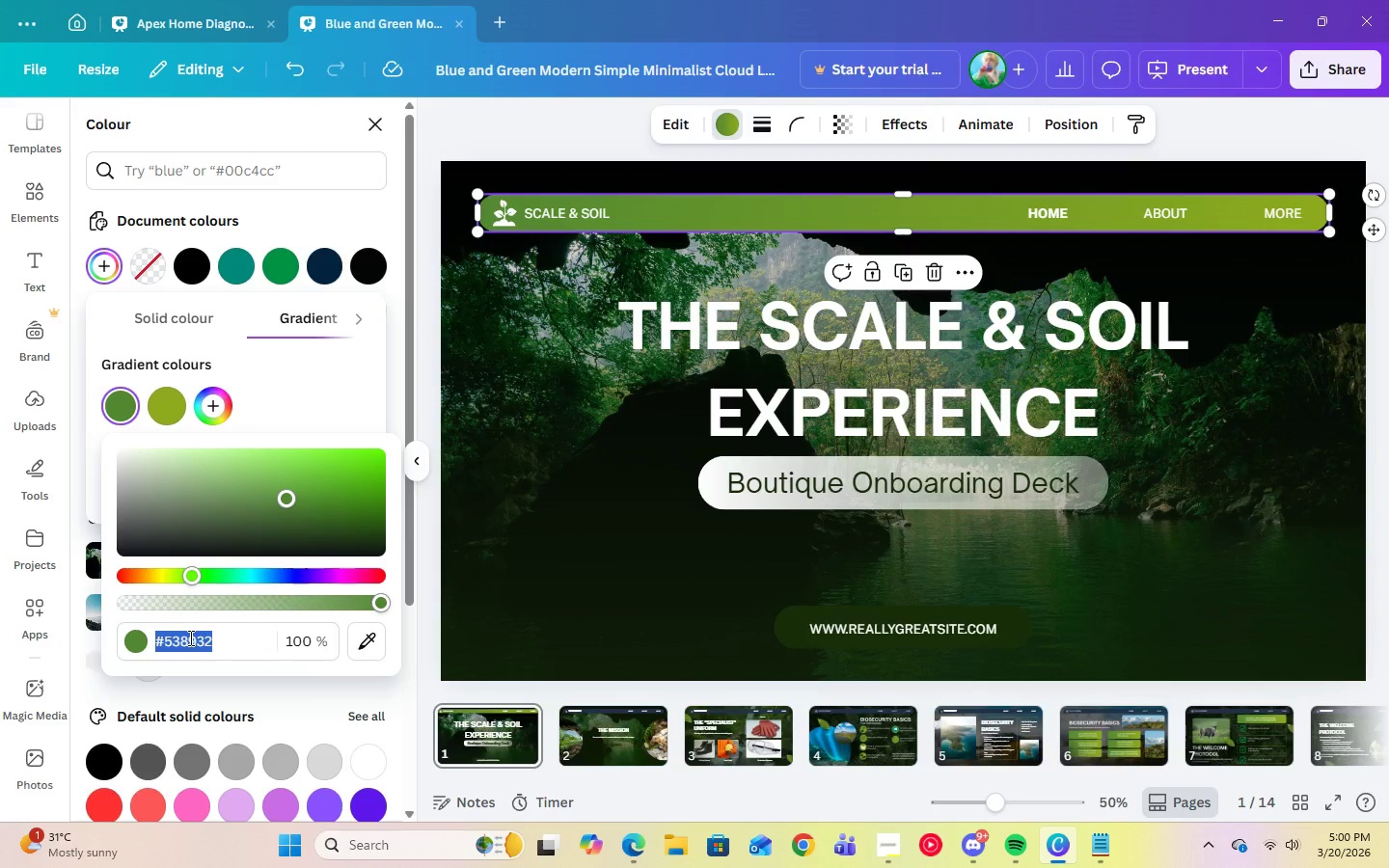 
right_click([189, 637])
 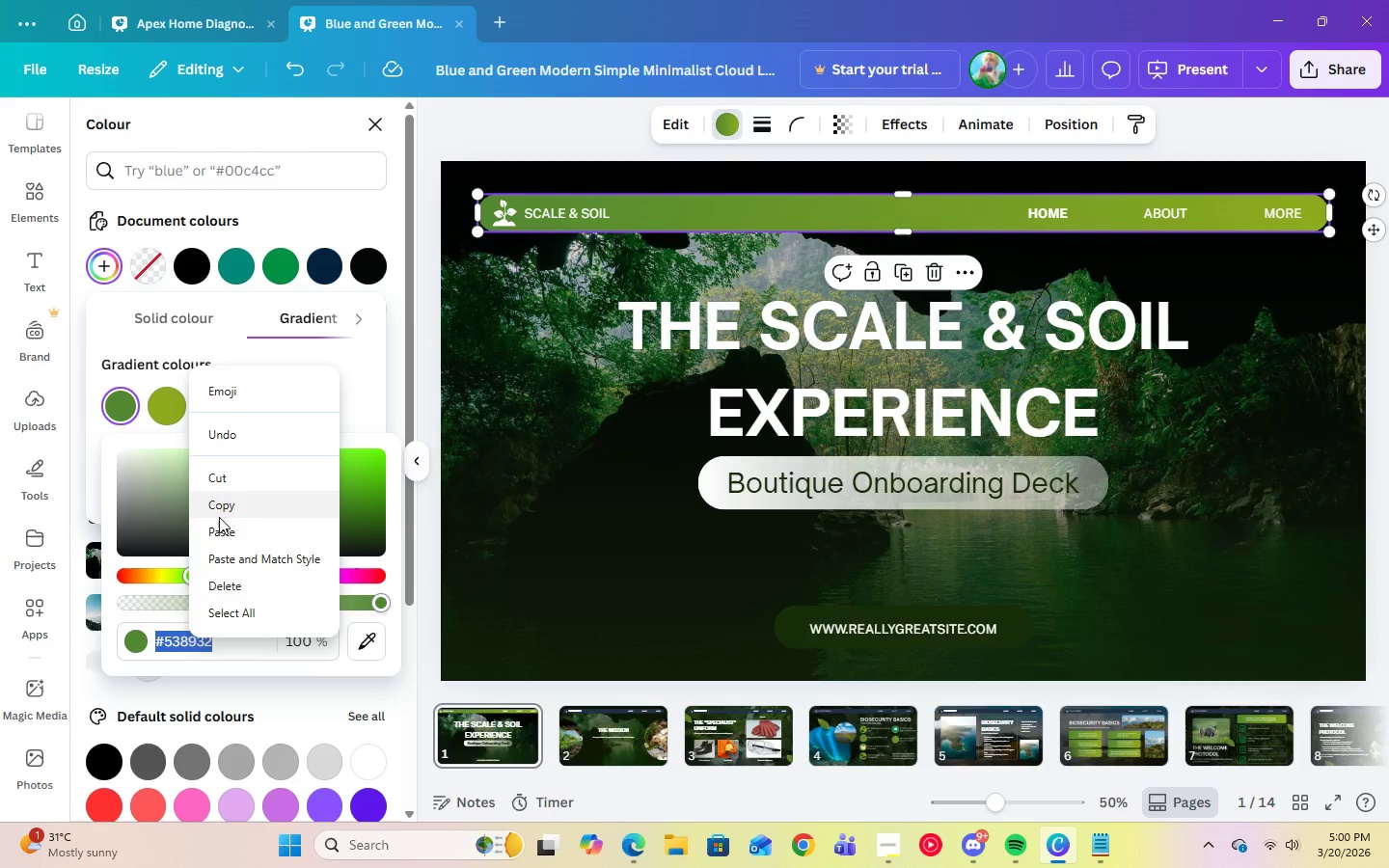 
left_click([220, 509])
 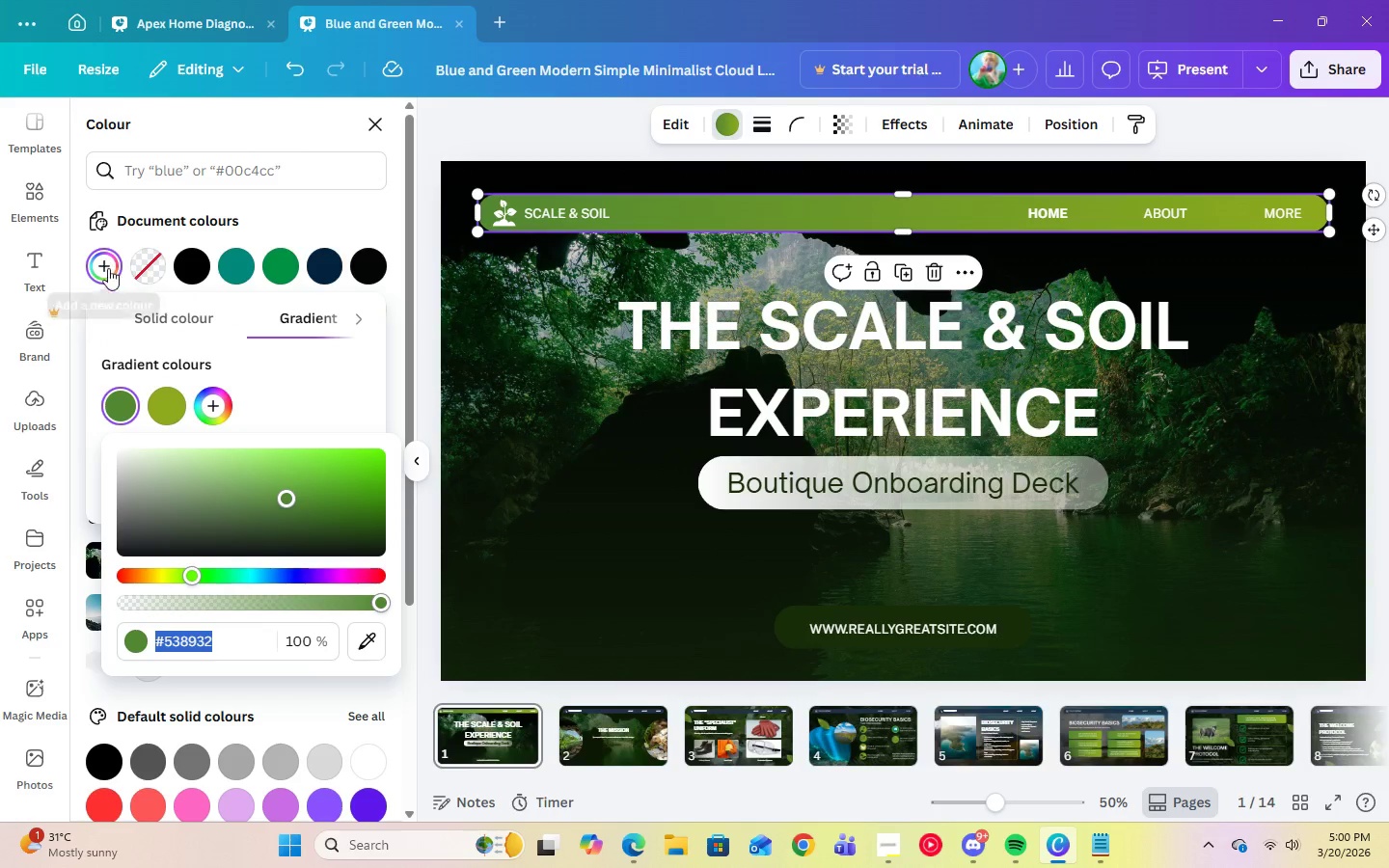 
left_click([107, 269])
 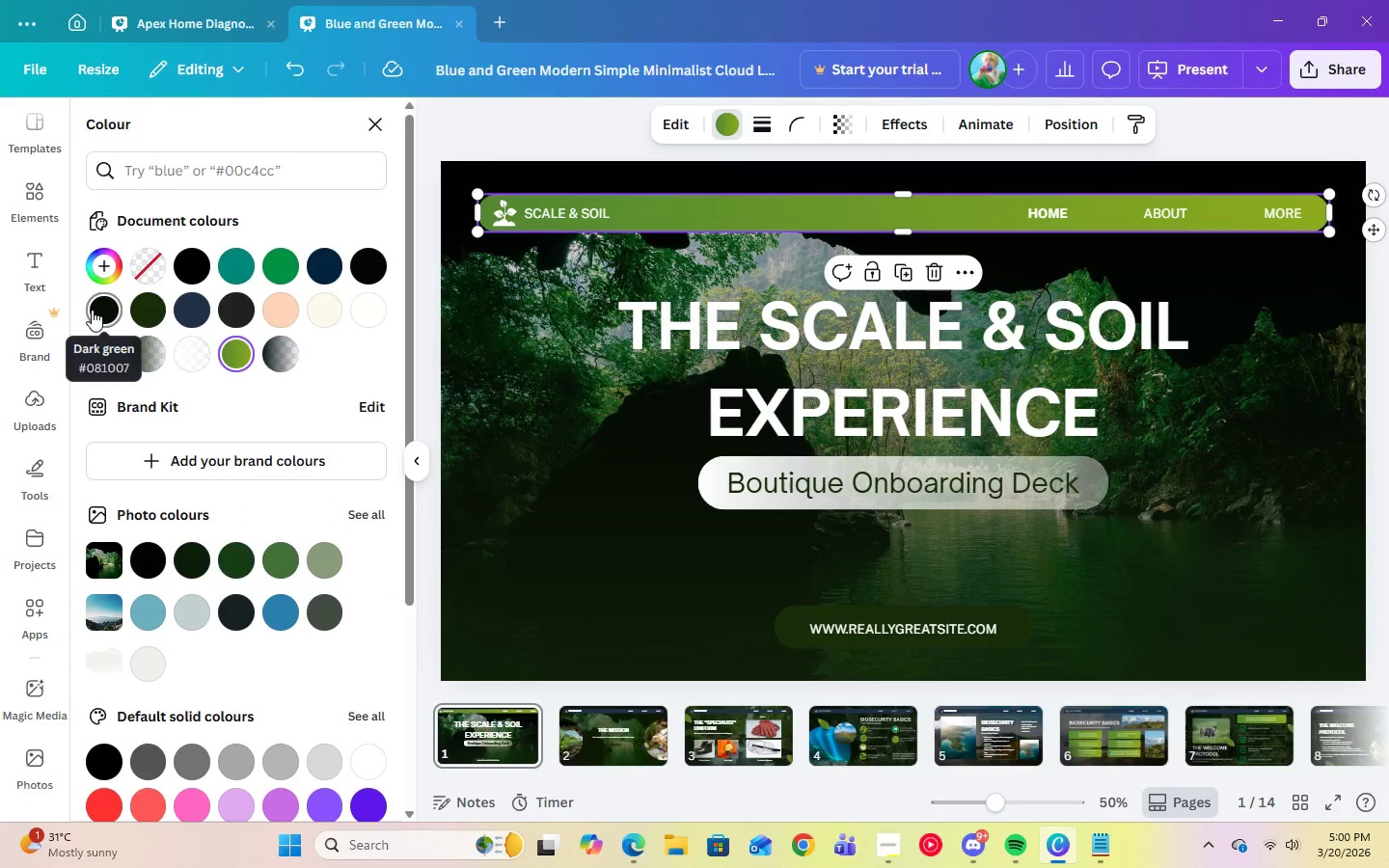 
left_click([92, 310])
 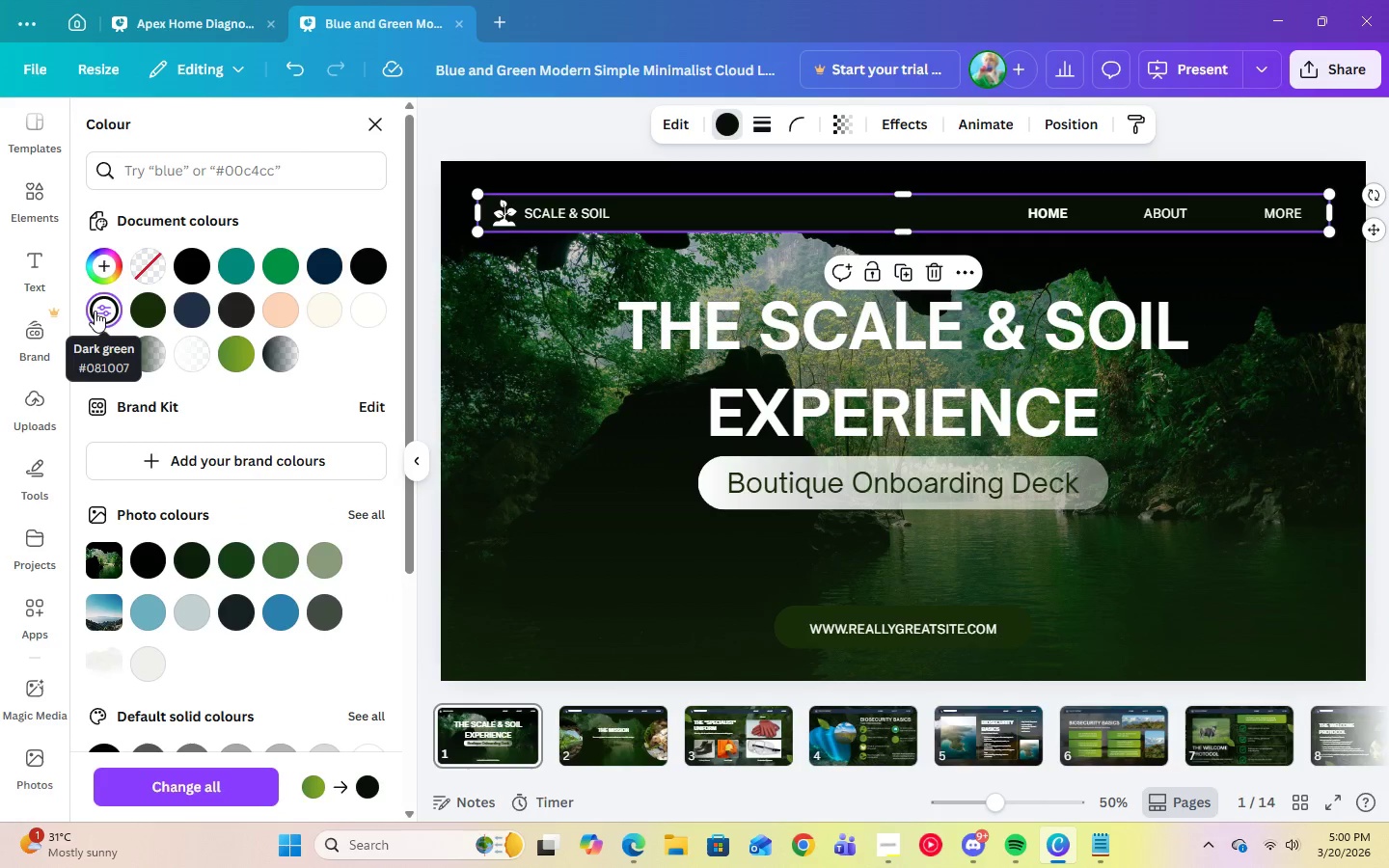 
left_click([97, 312])
 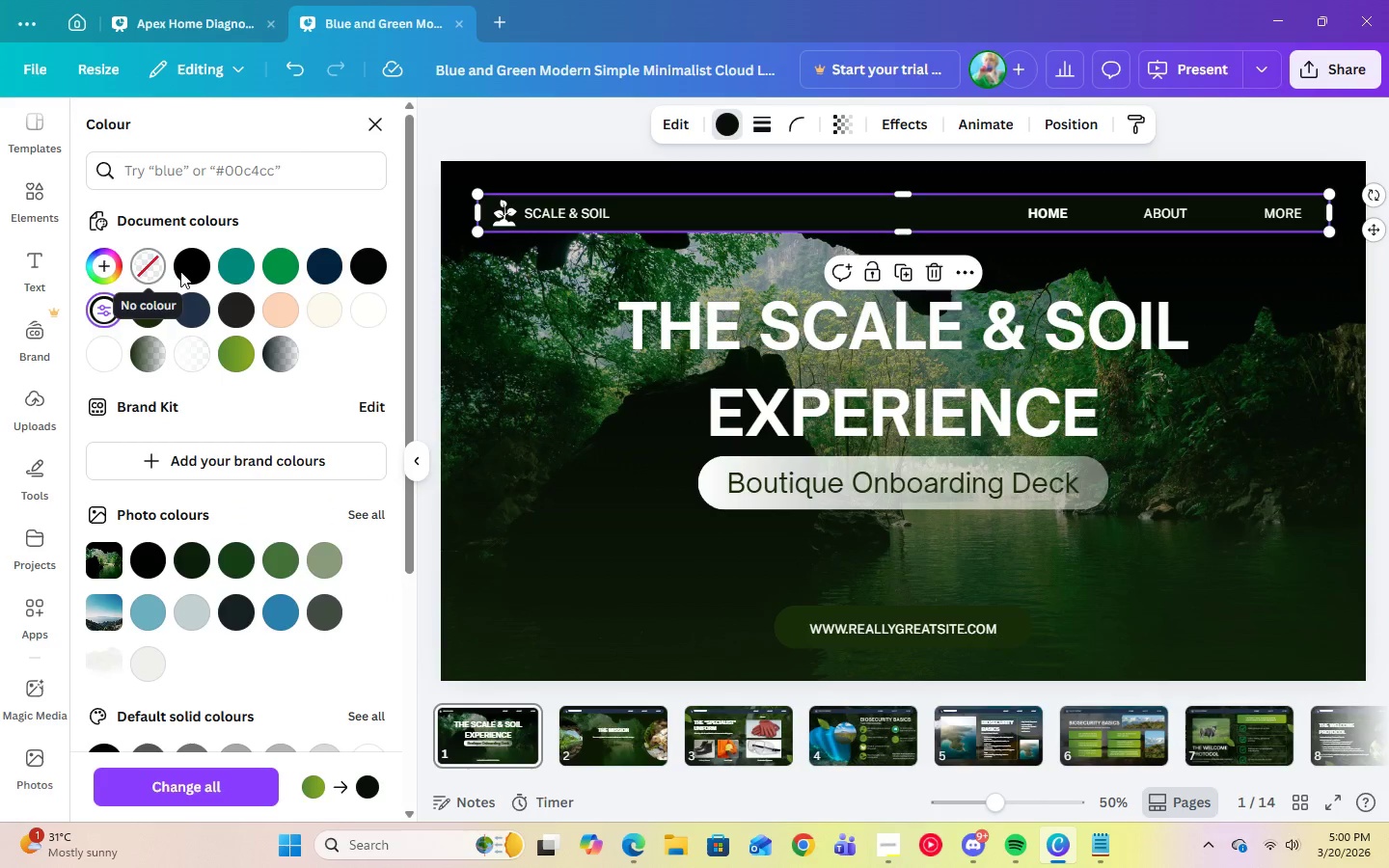 
left_click([187, 271])
 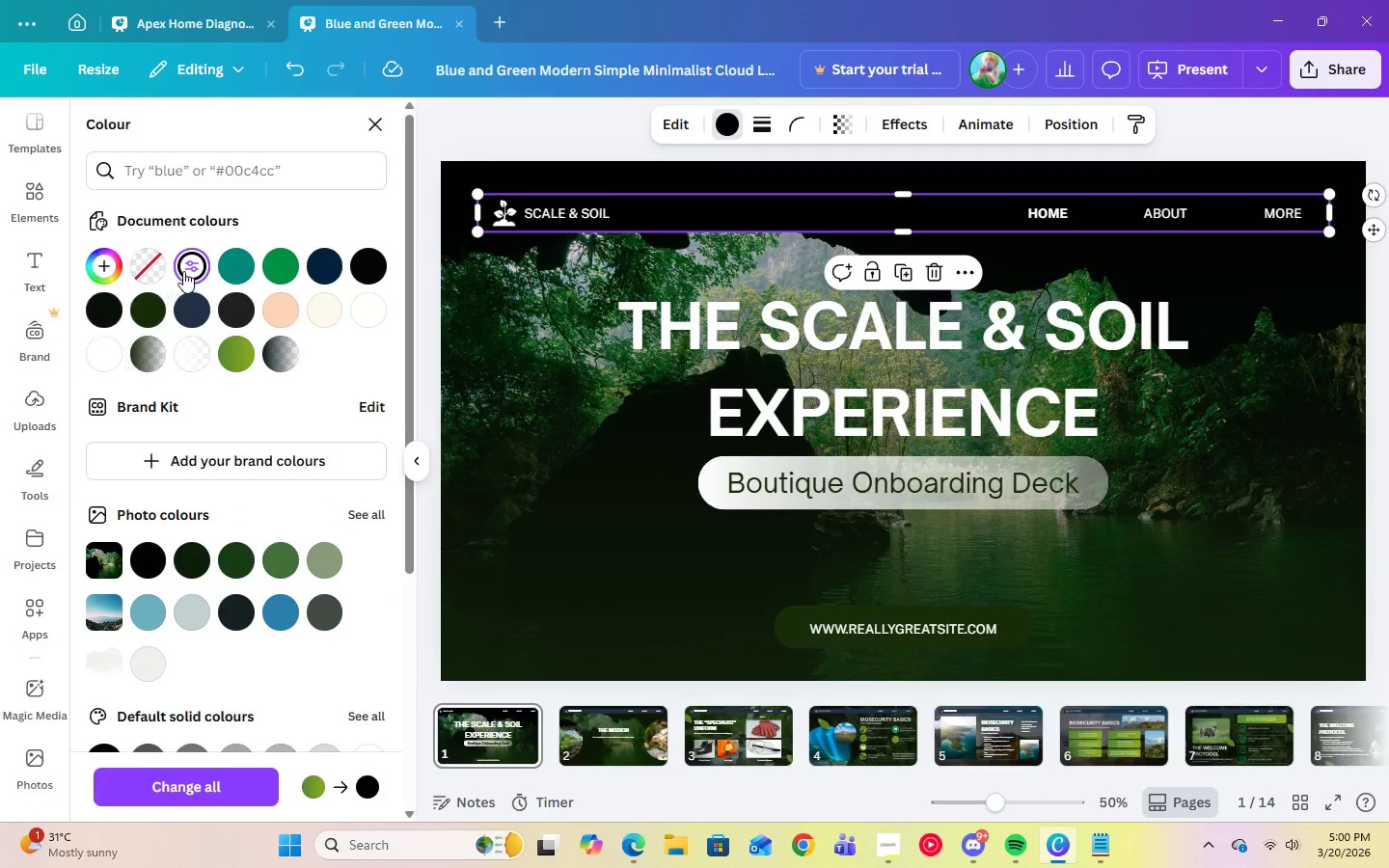 
left_click([186, 271])
 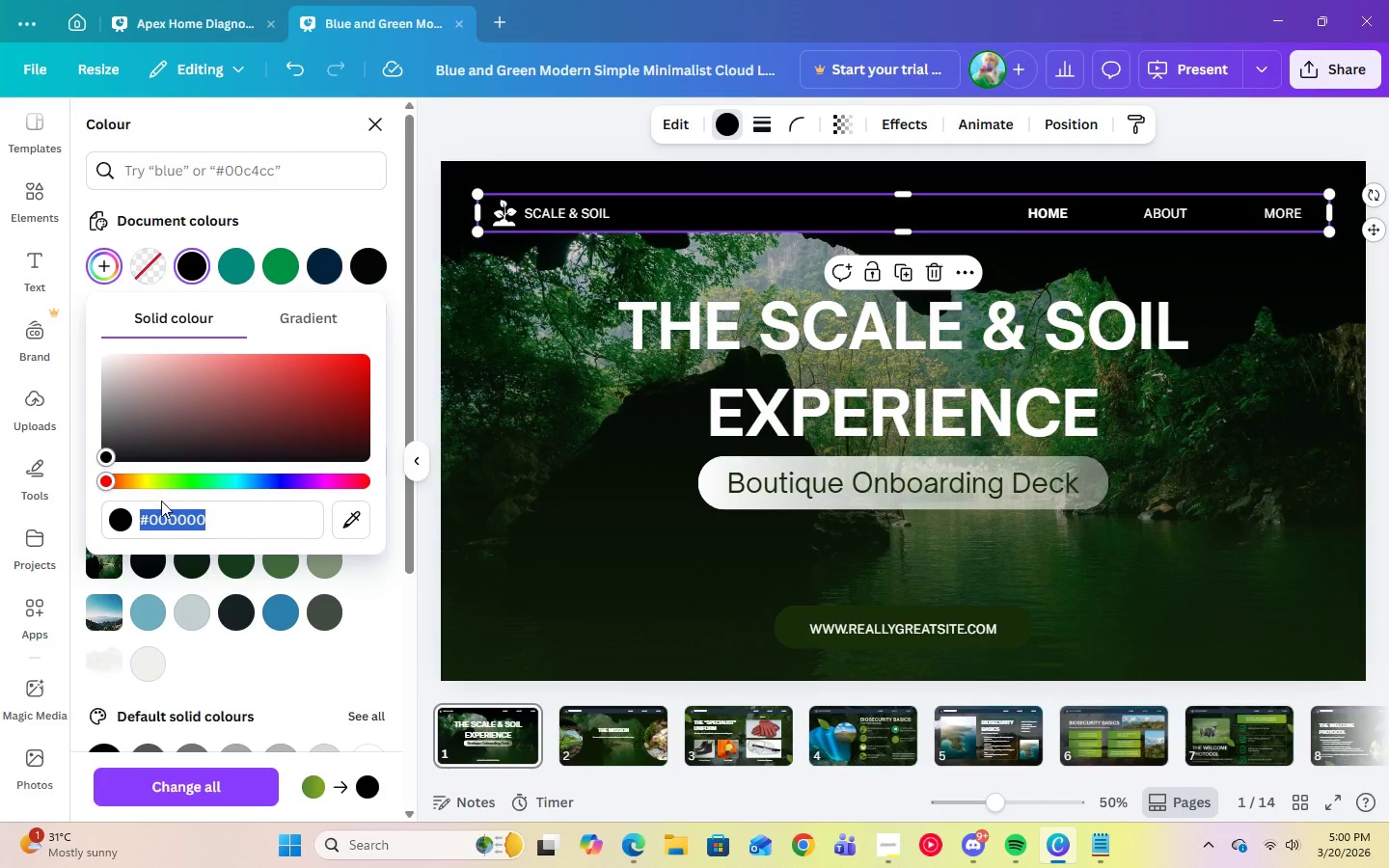 
right_click([161, 518])
 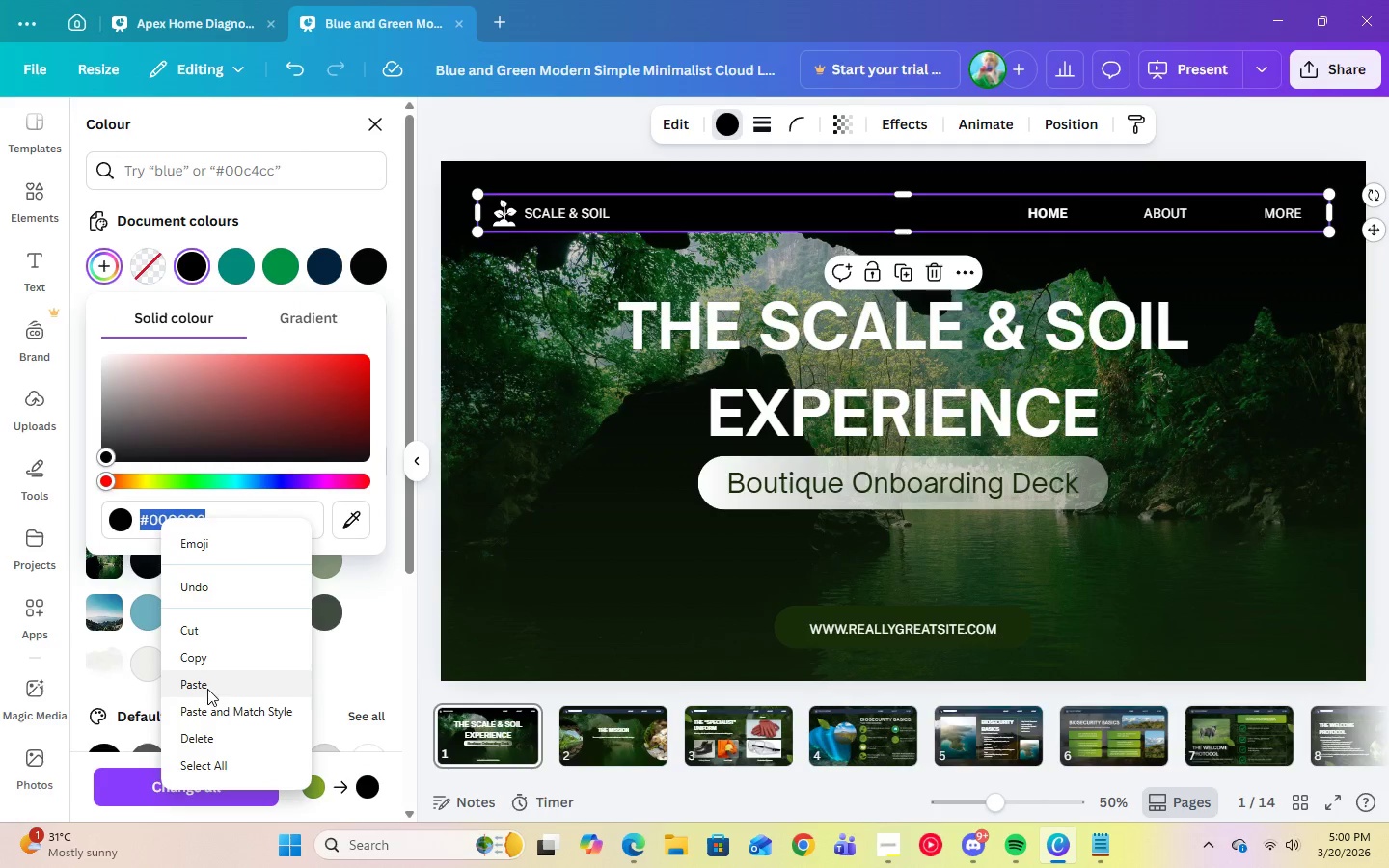 
left_click([207, 683])
 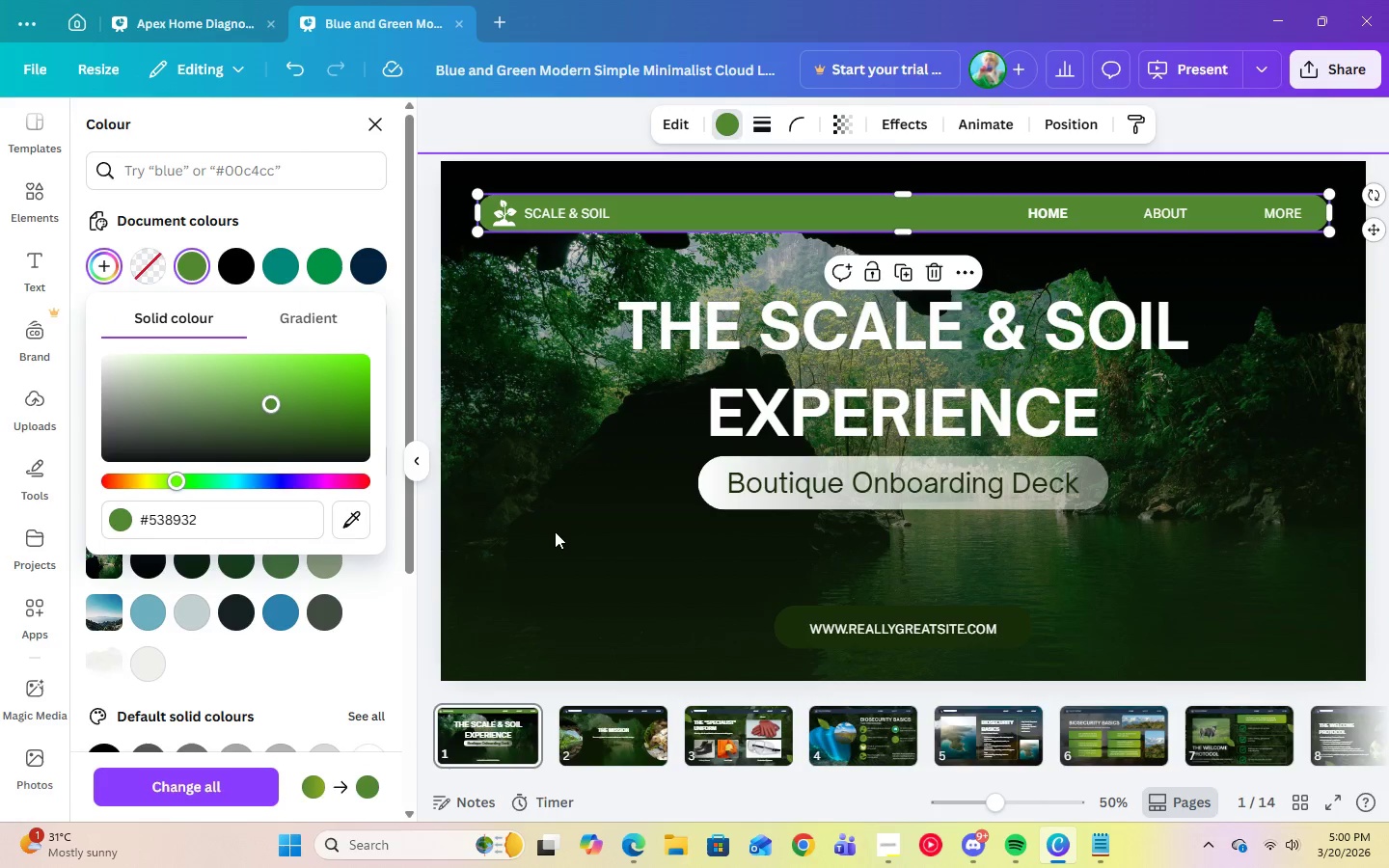 
left_click([576, 534])
 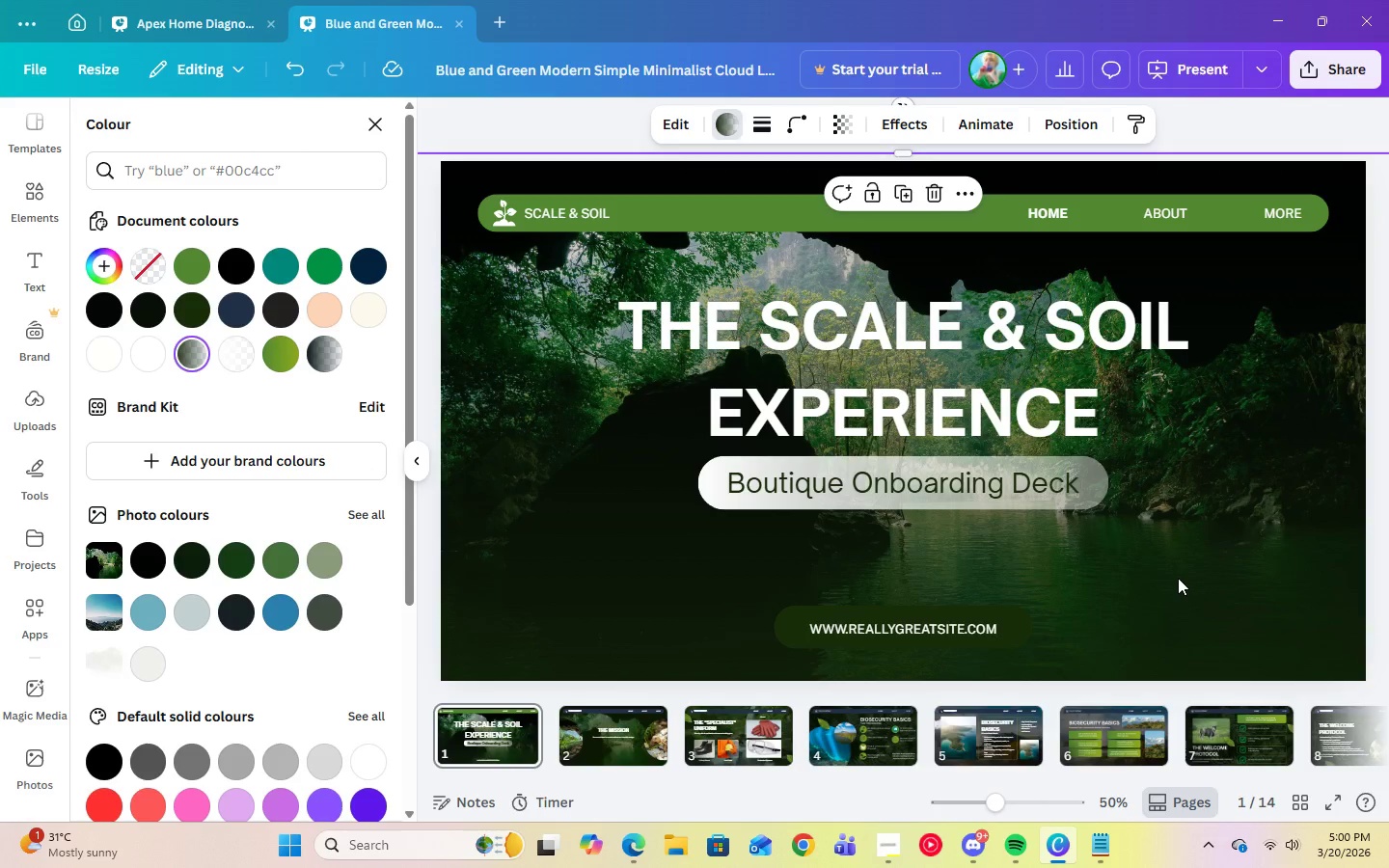 
wait(8.73)
 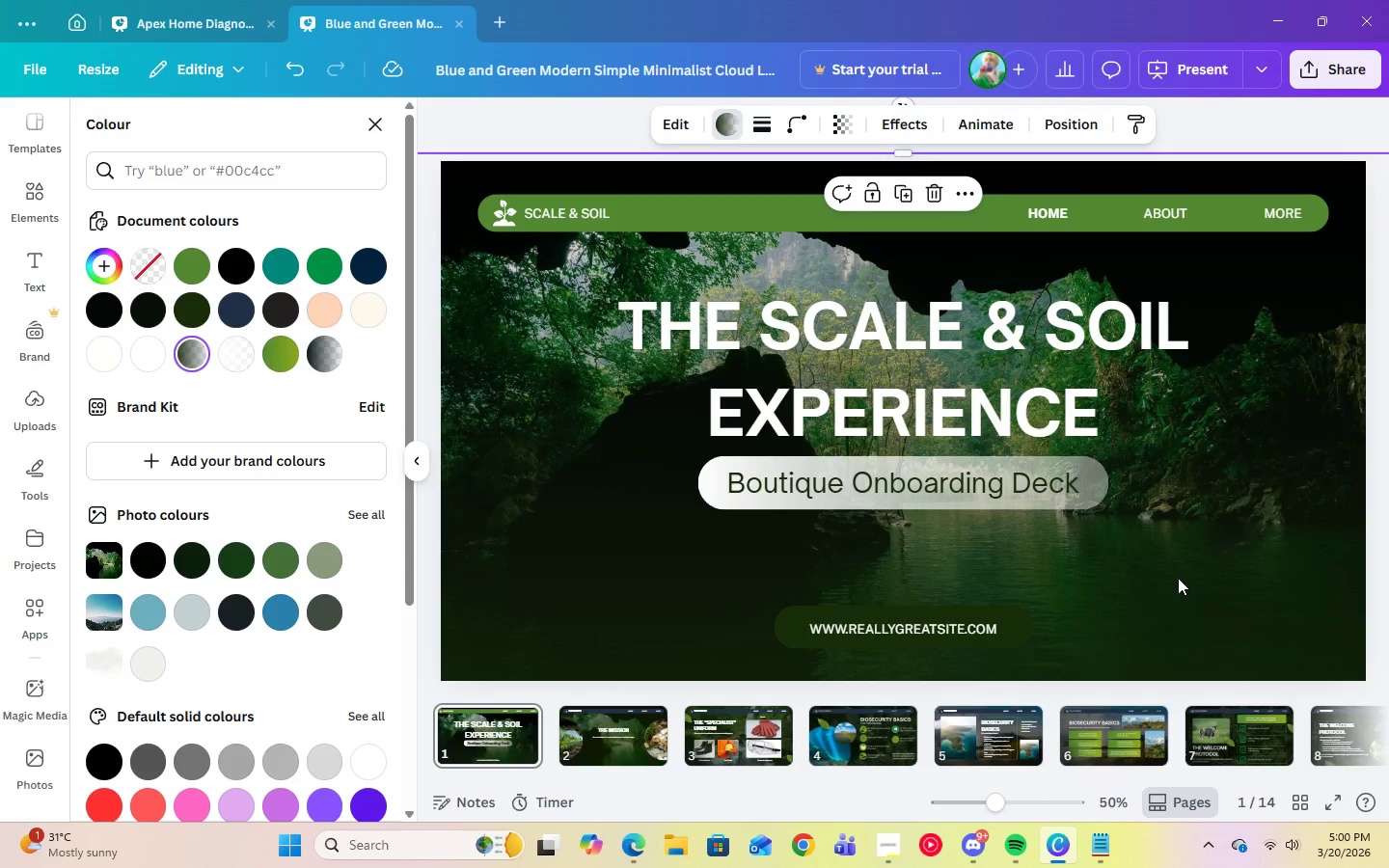 
left_click([794, 640])
 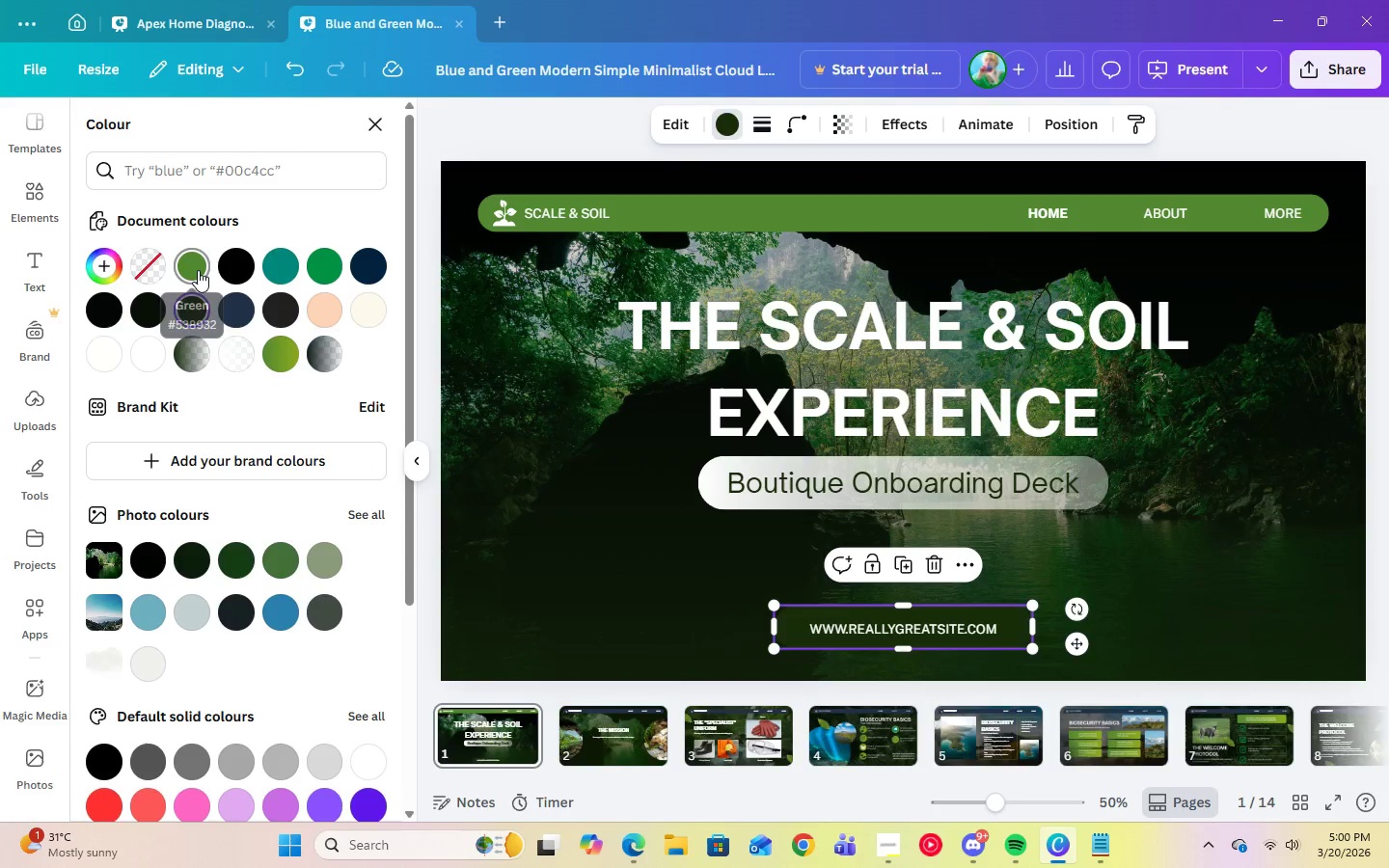 
left_click([198, 270])
 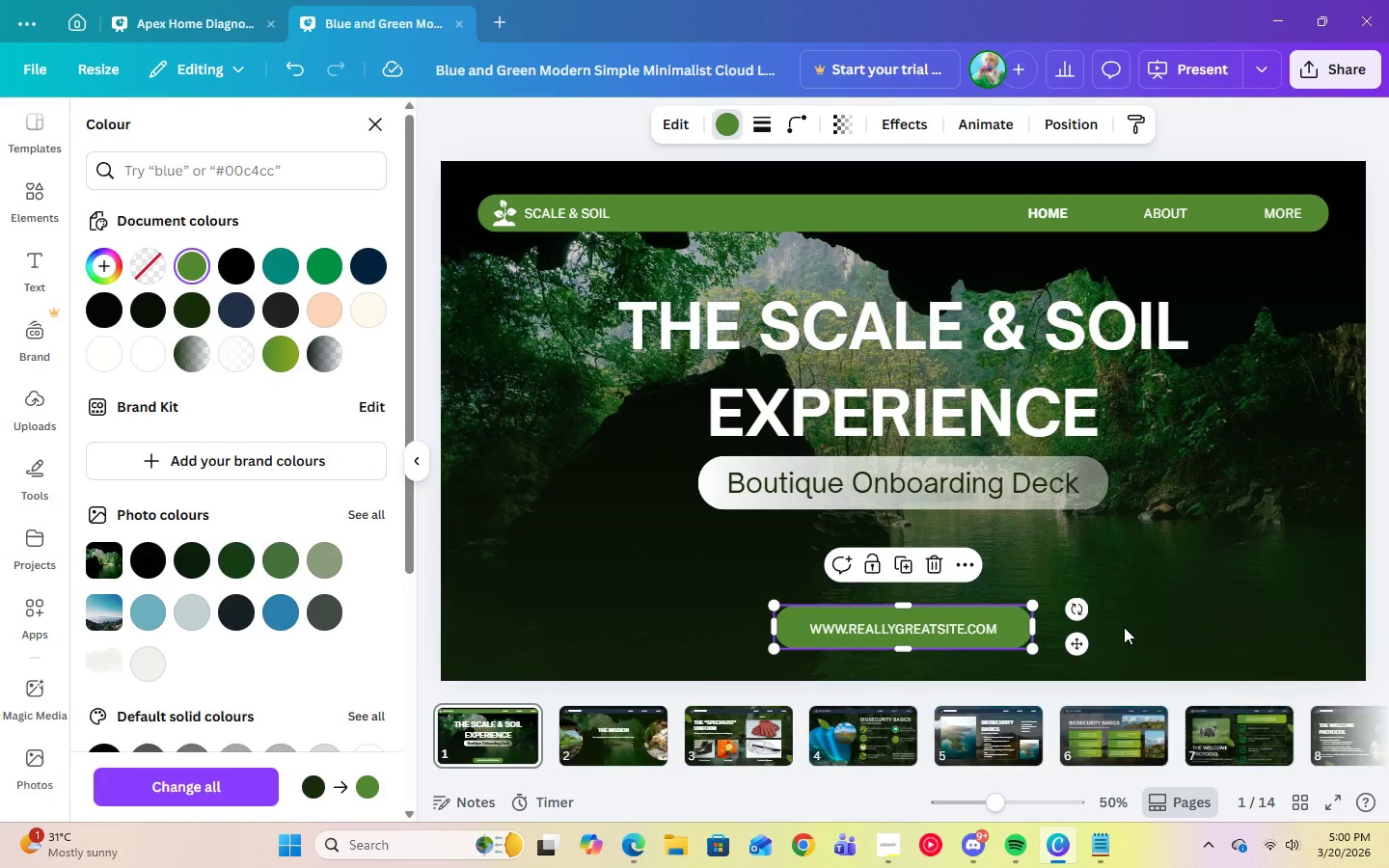 
left_click([1210, 621])
 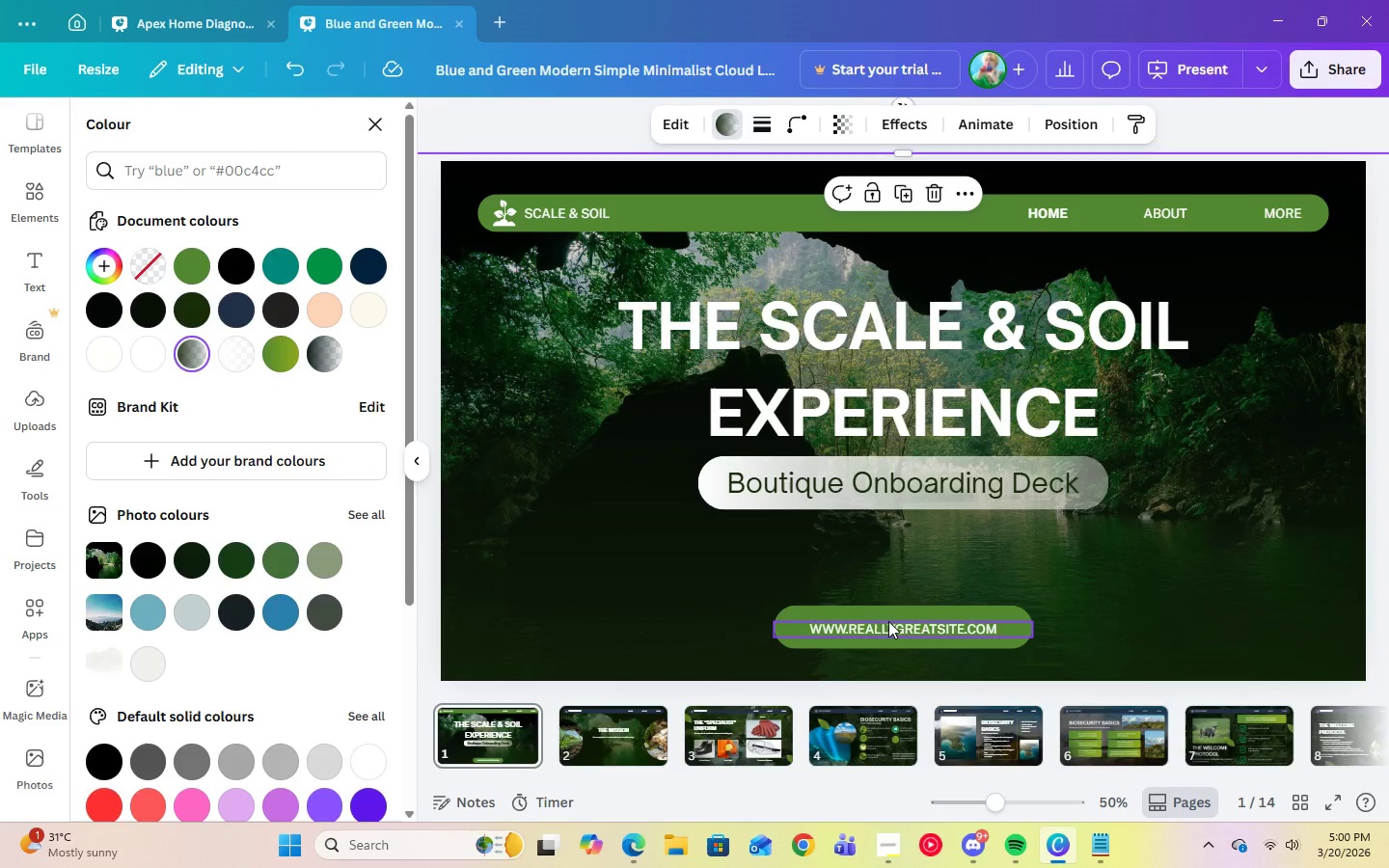 
left_click([877, 629])
 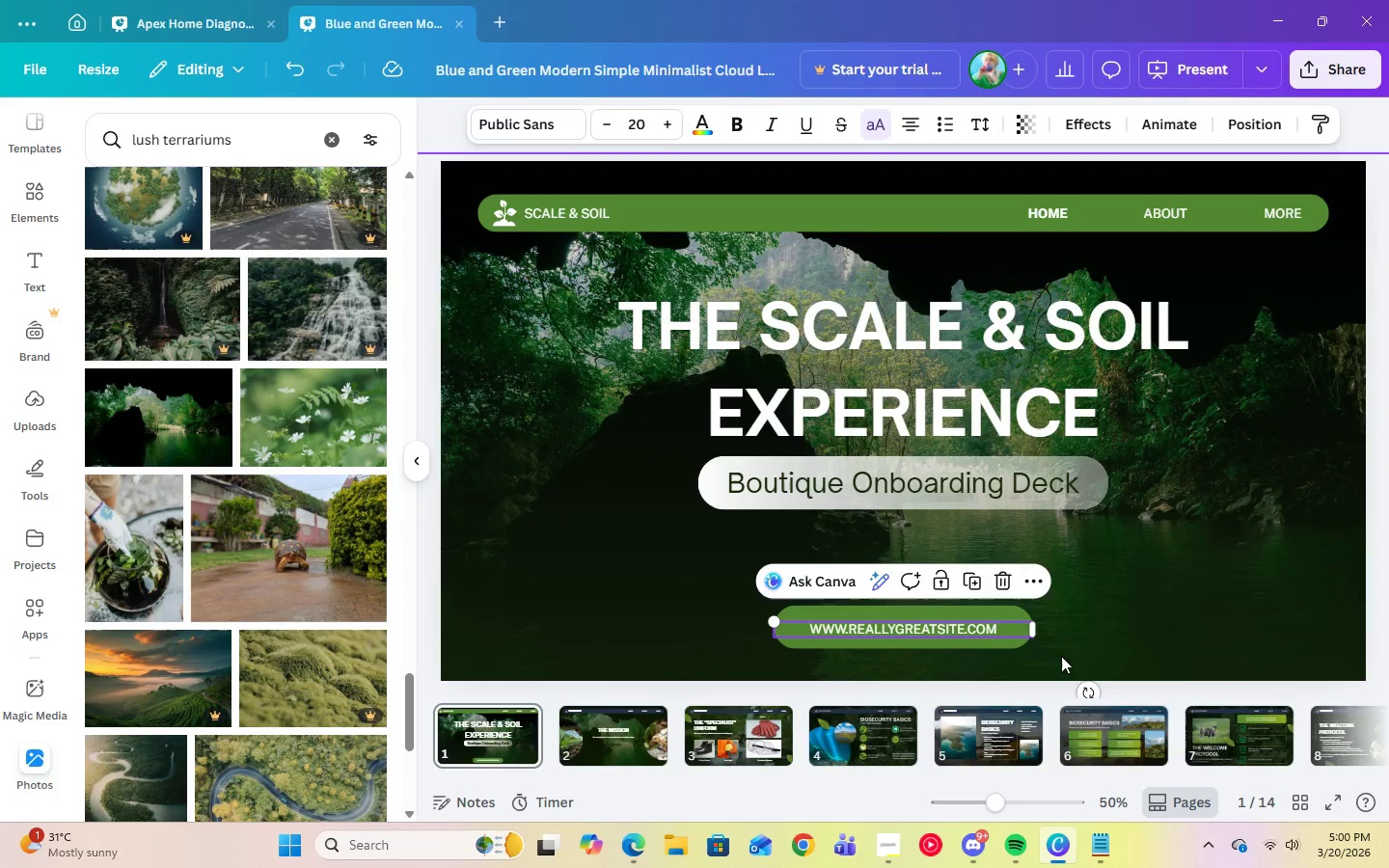 
left_click([974, 630])
 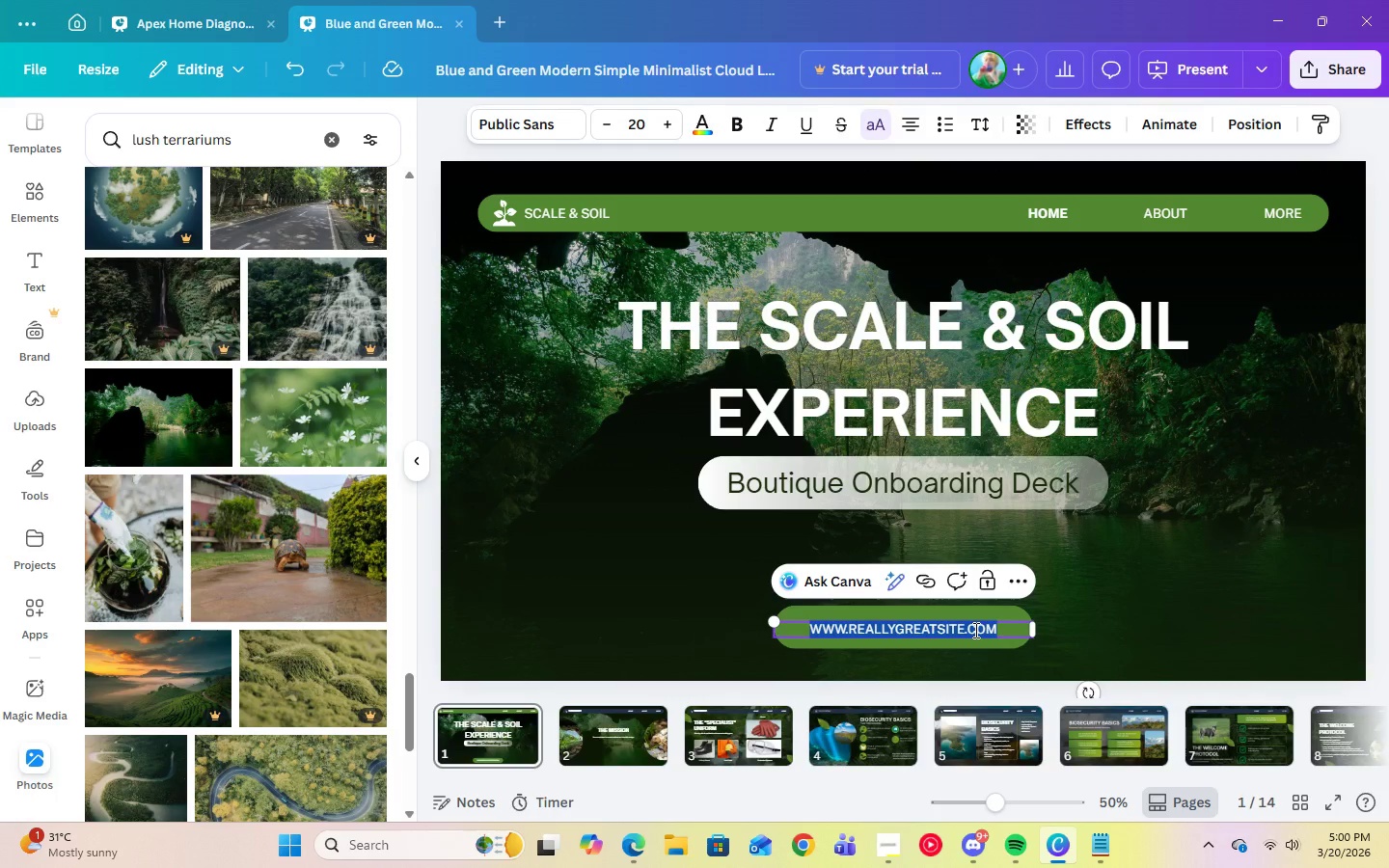 
type(www.scaleandsoil.com)
 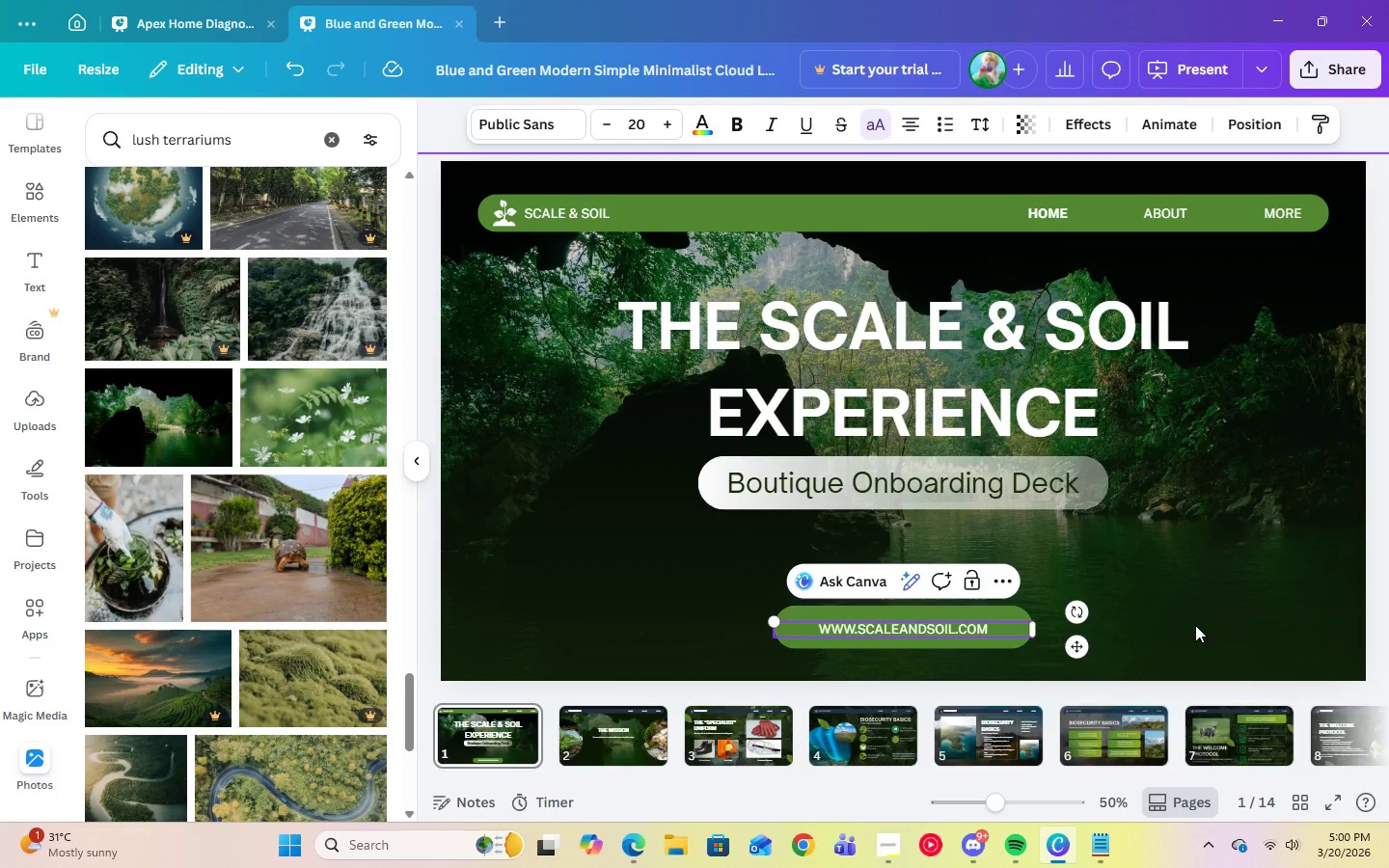 
left_click([1195, 625])
 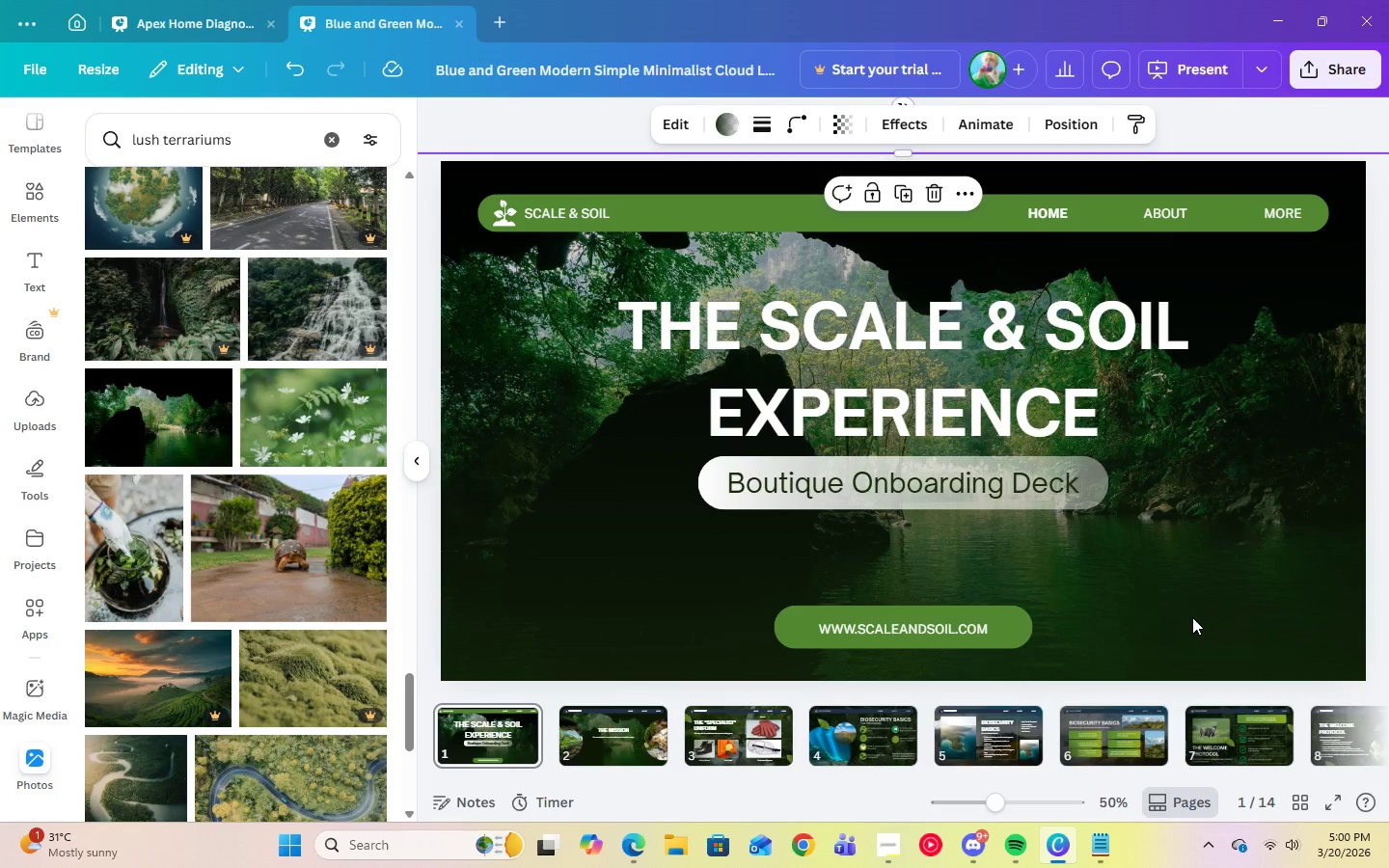 
left_click([1336, 520])
 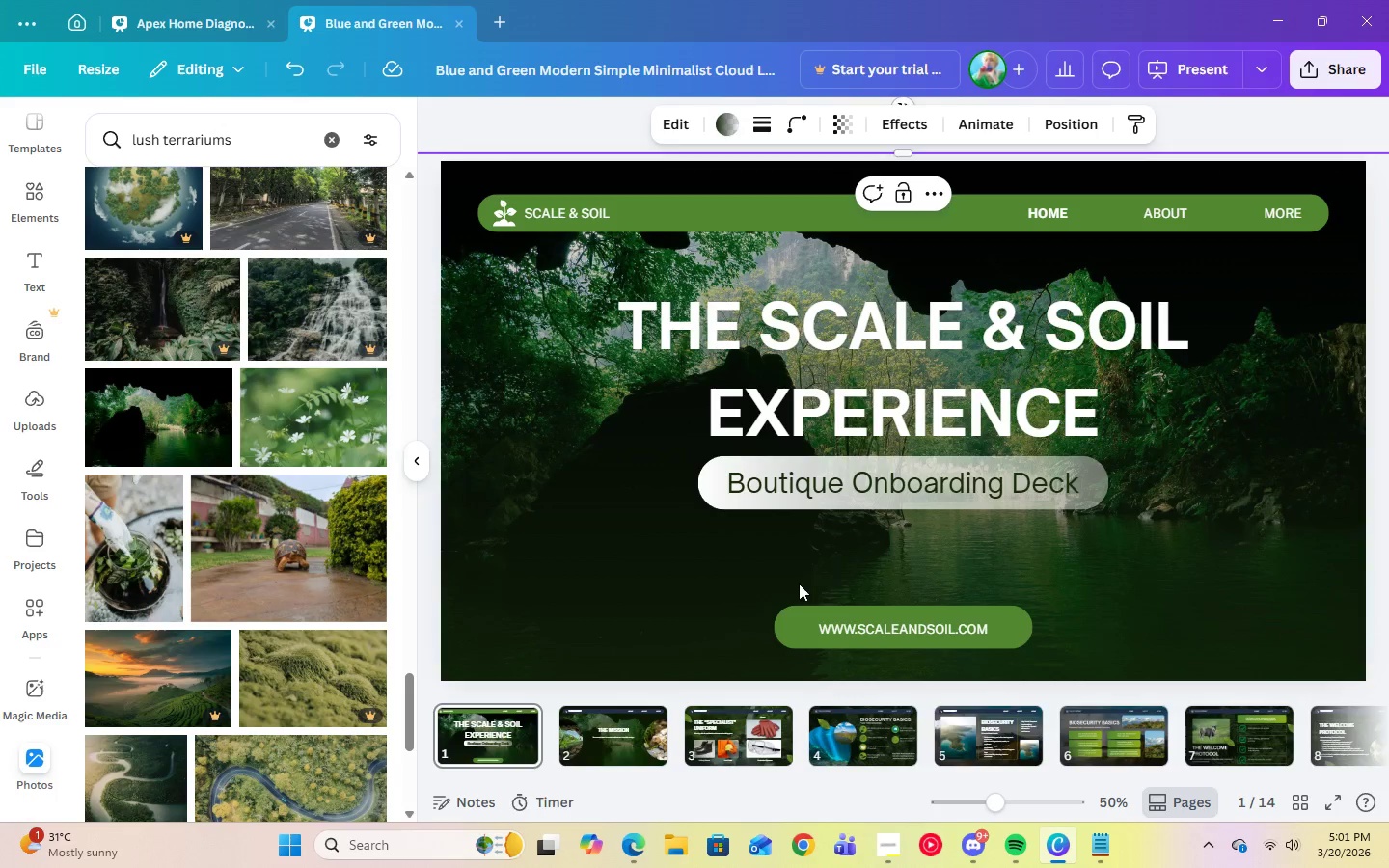 
left_click([744, 203])
 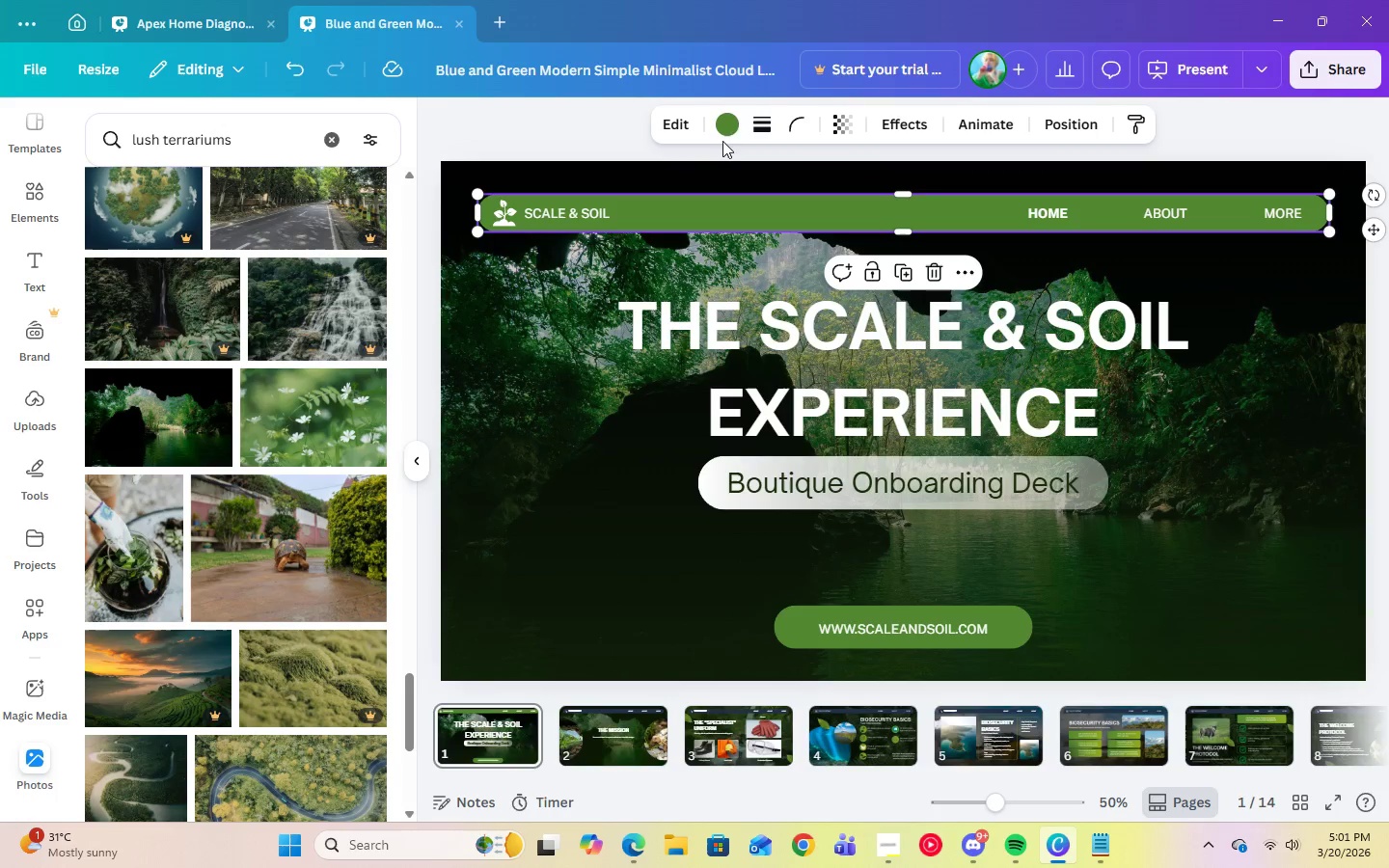 
left_click([722, 130])
 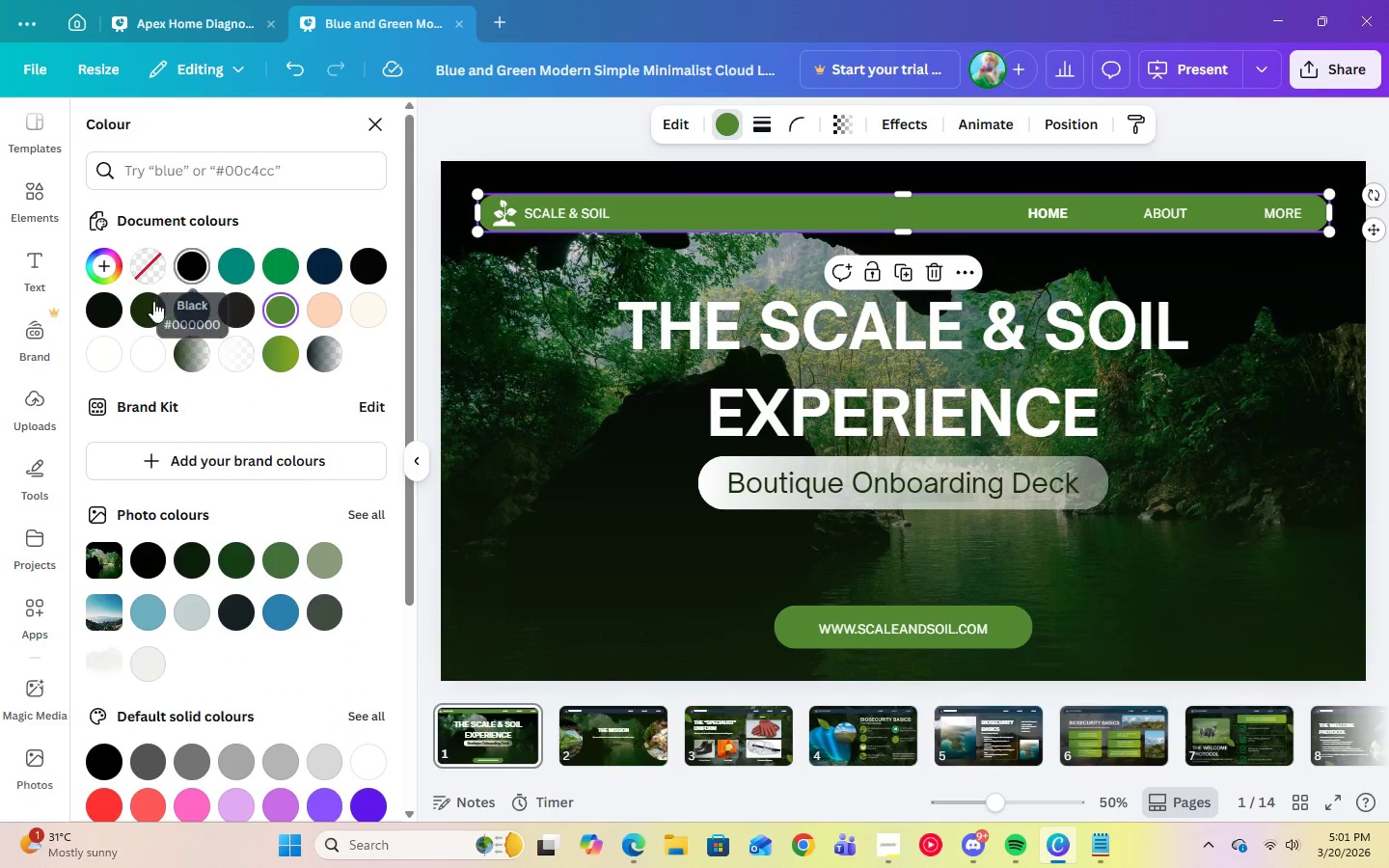 
left_click([150, 312])
 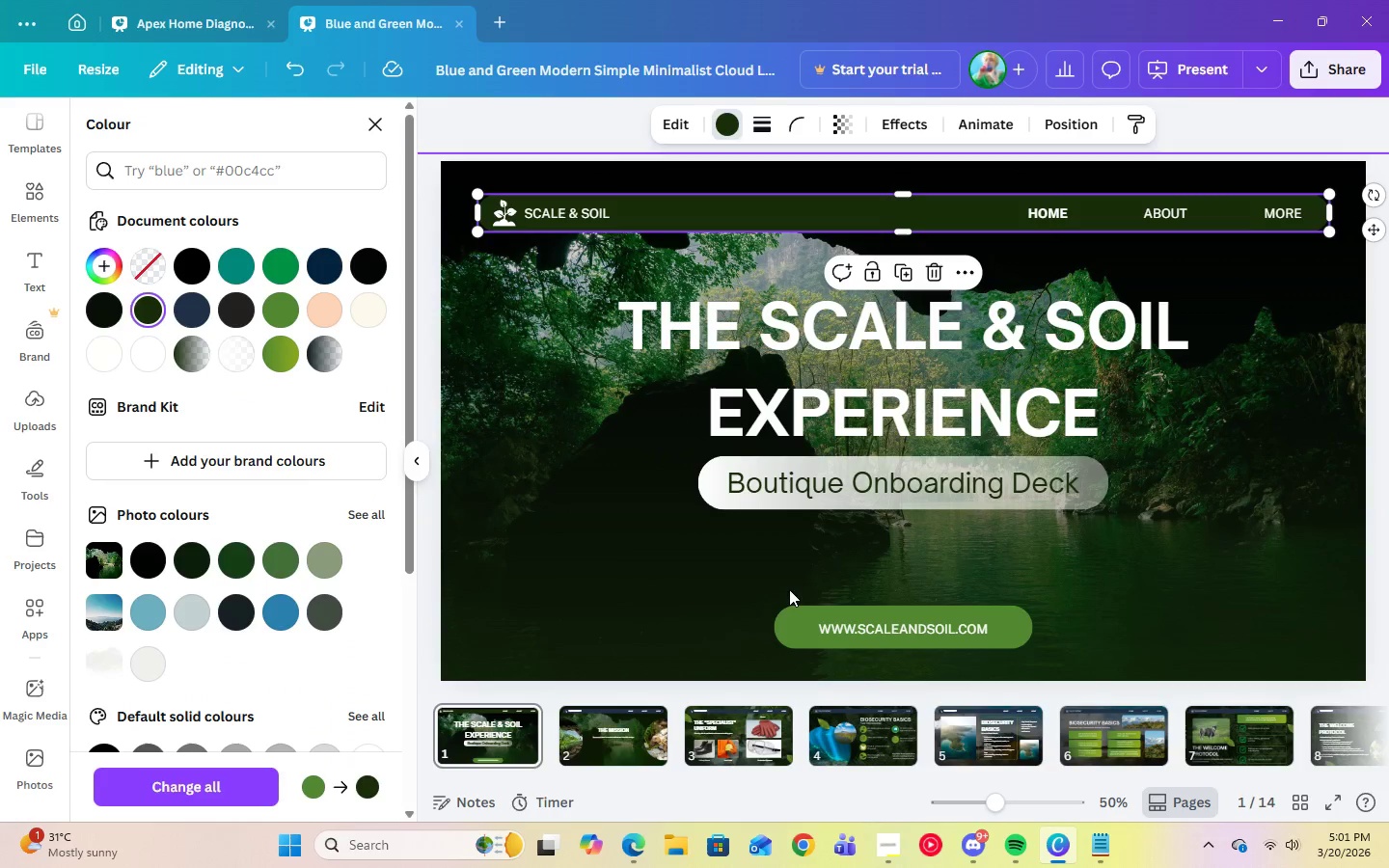 
left_click([796, 623])
 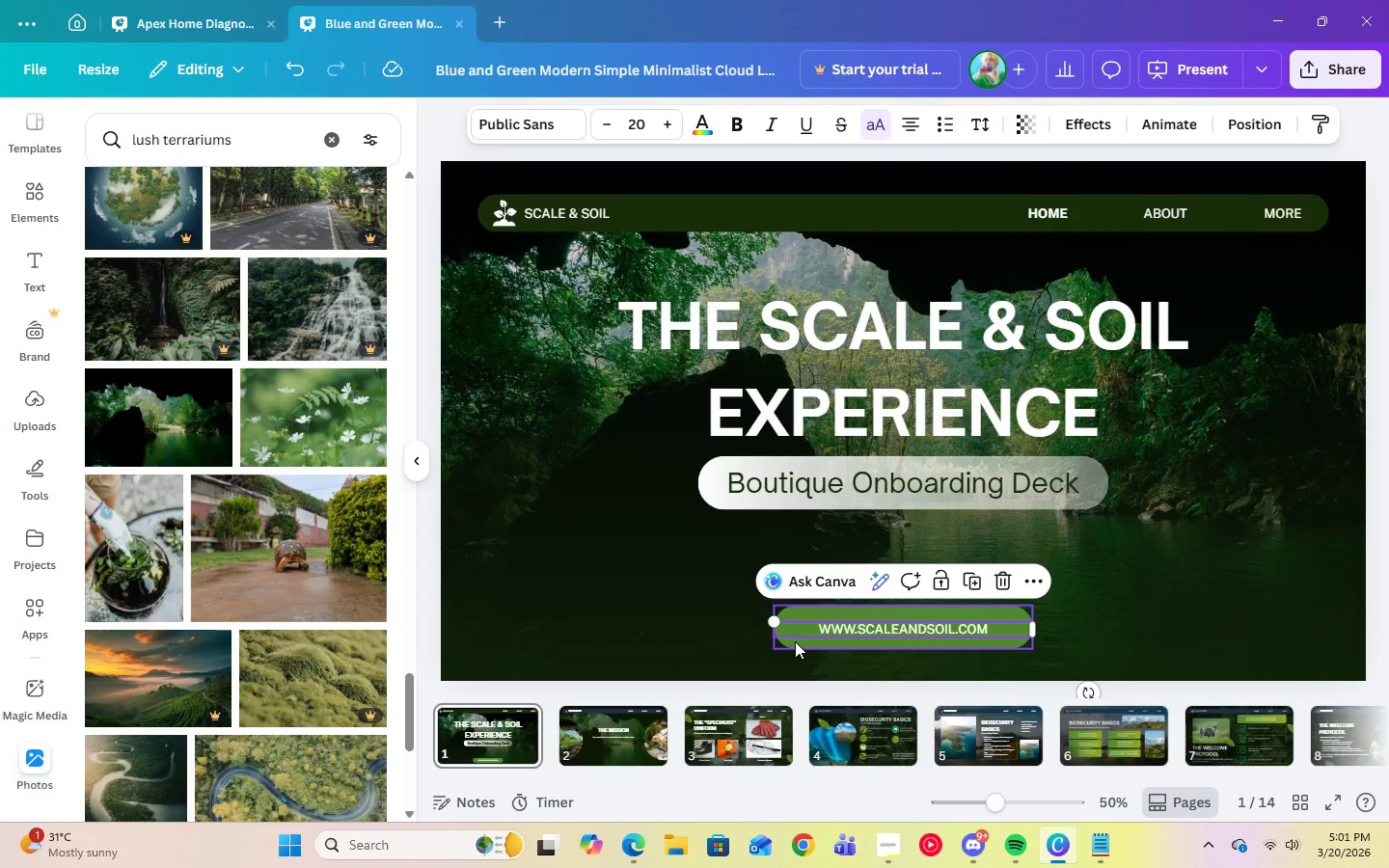 
left_click([795, 641])
 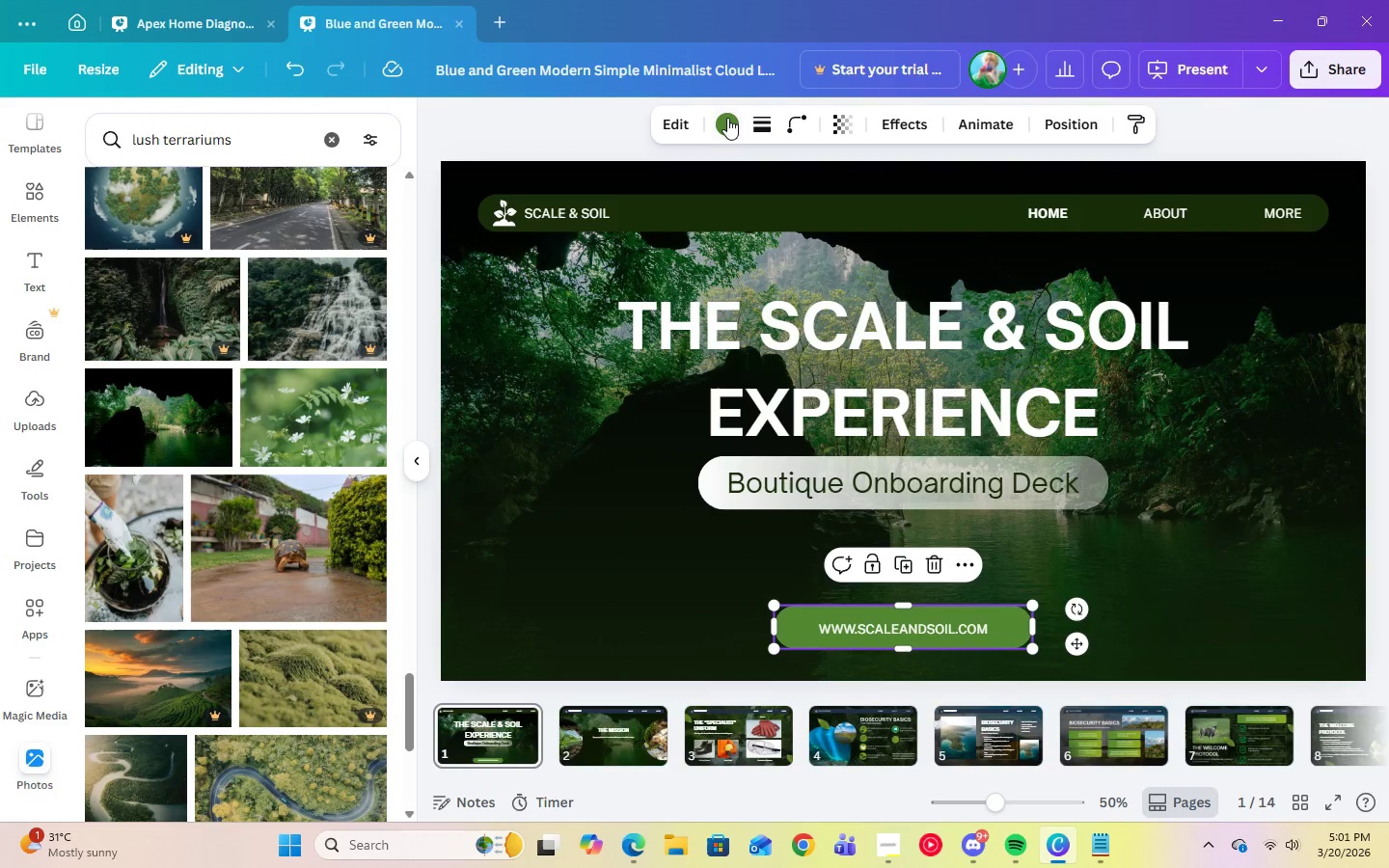 
left_click([729, 124])
 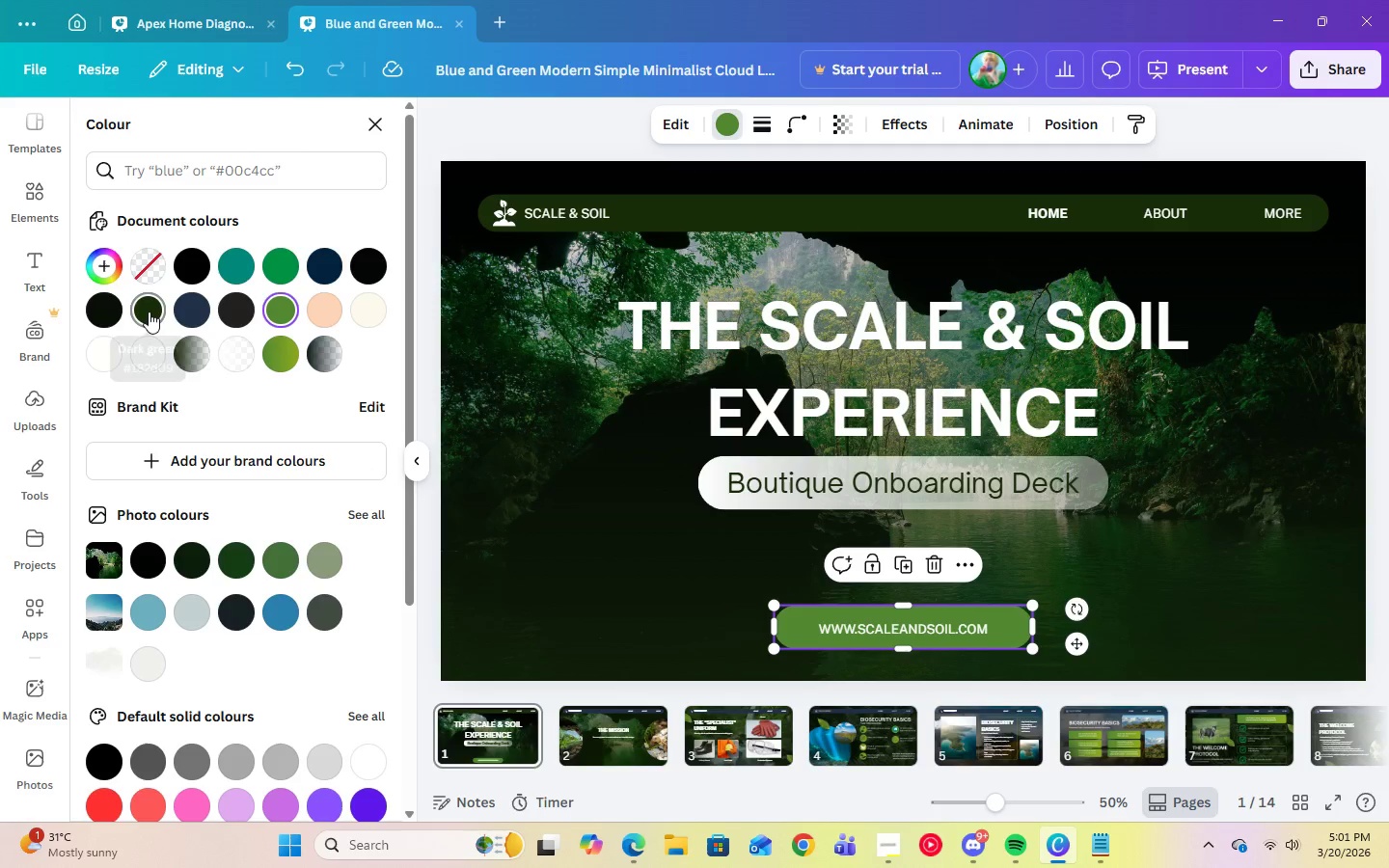 
left_click([149, 312])
 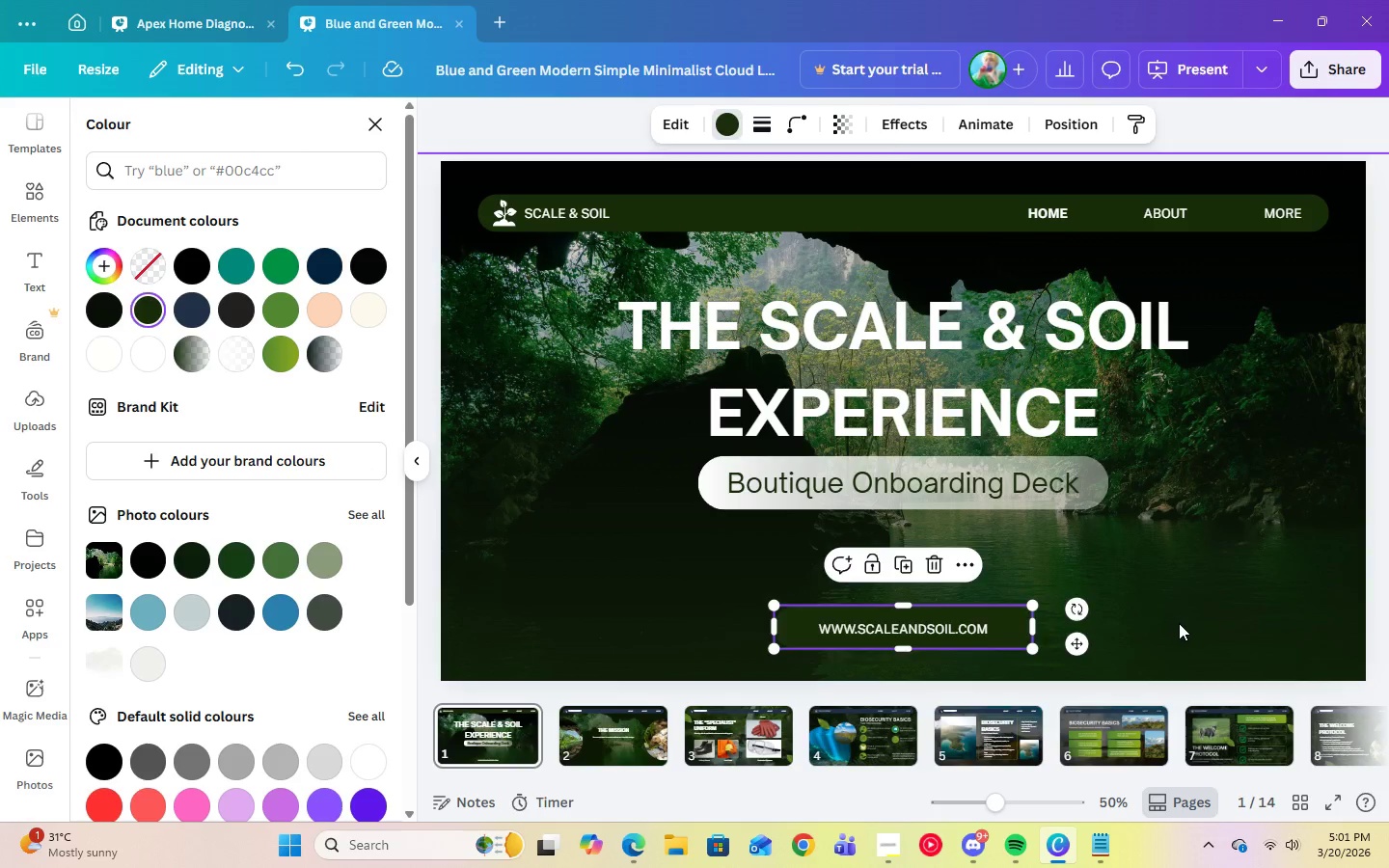 
left_click([1179, 623])
 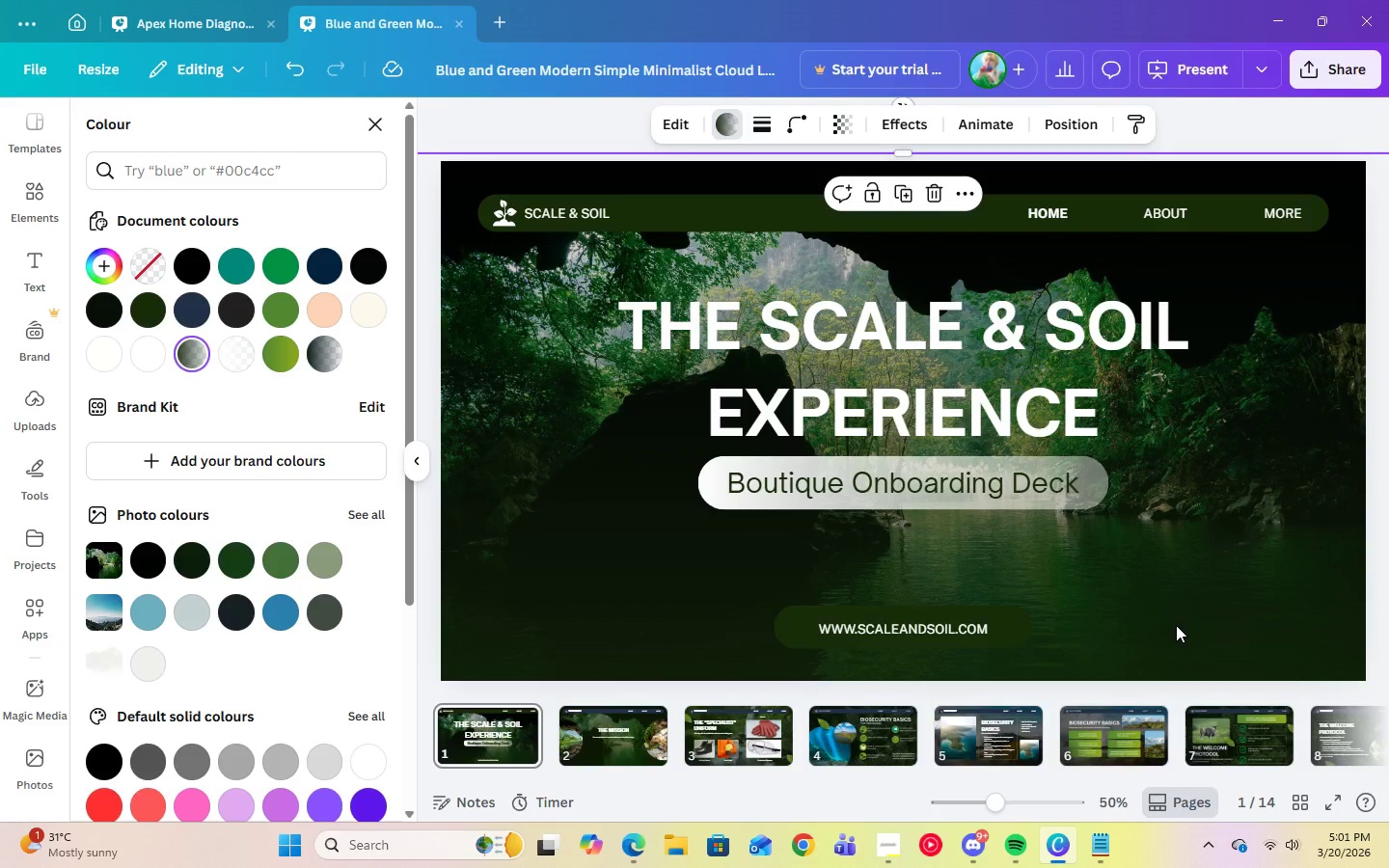 
wait(5.92)
 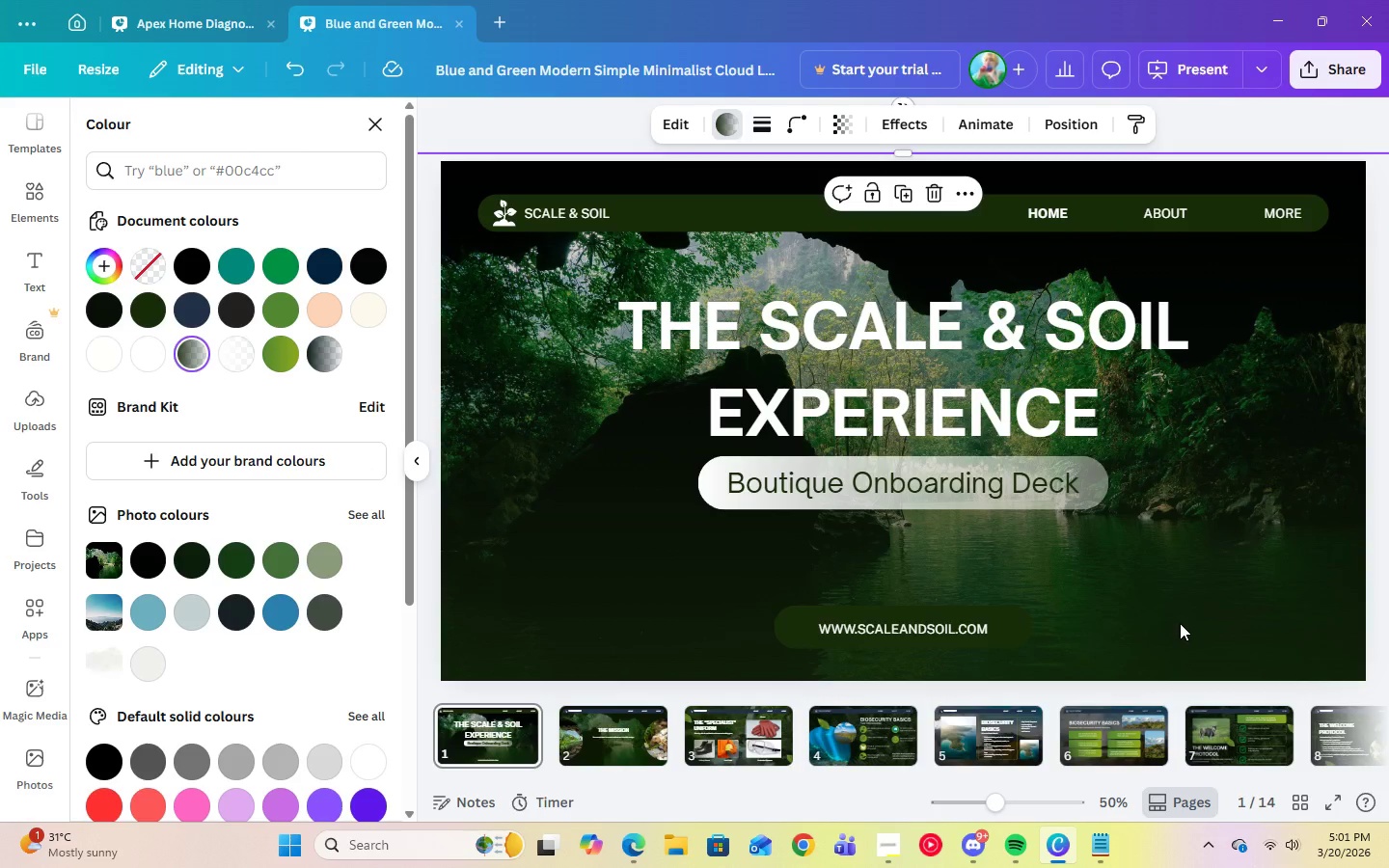 
left_click([612, 733])
 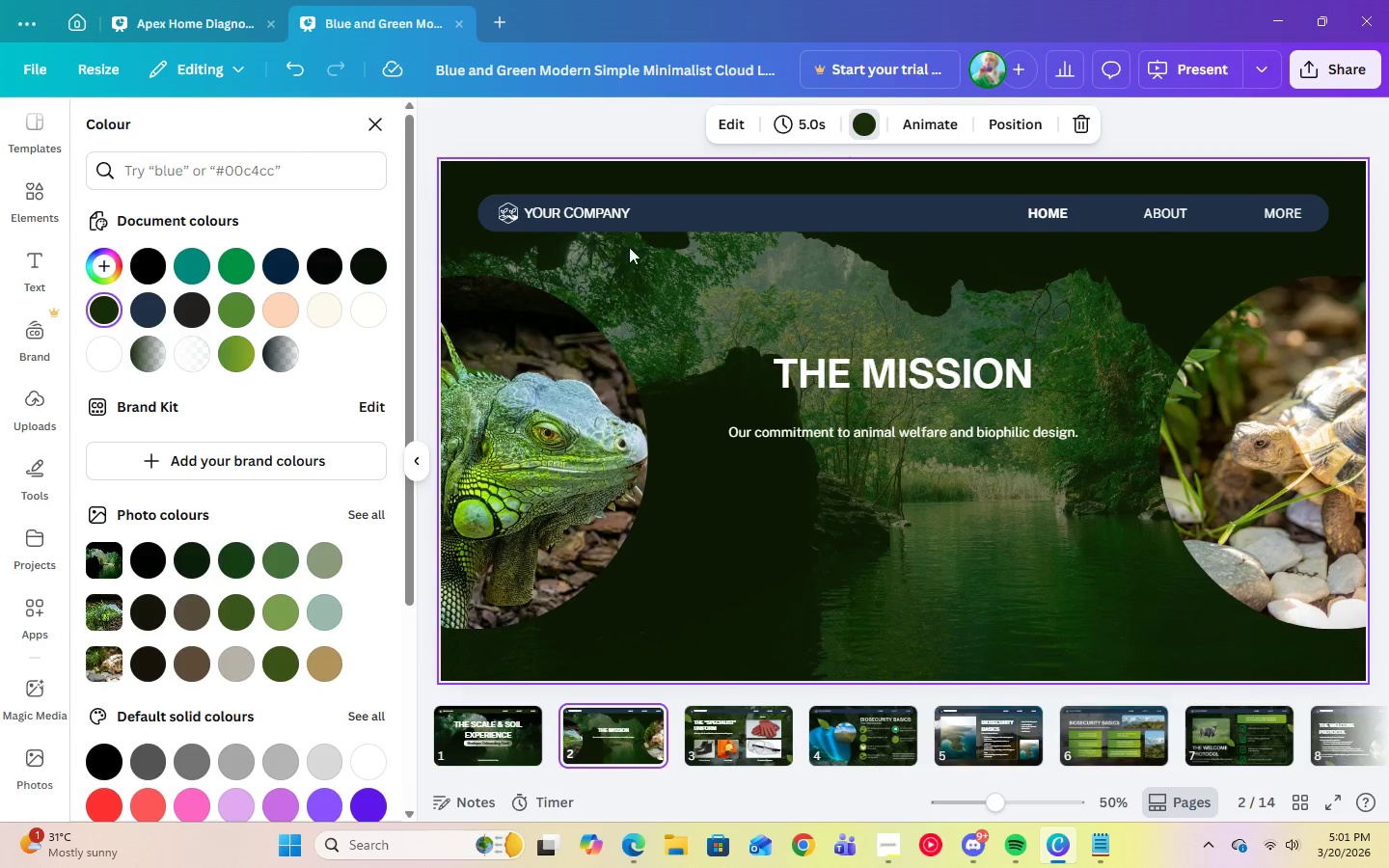 
left_click([667, 217])
 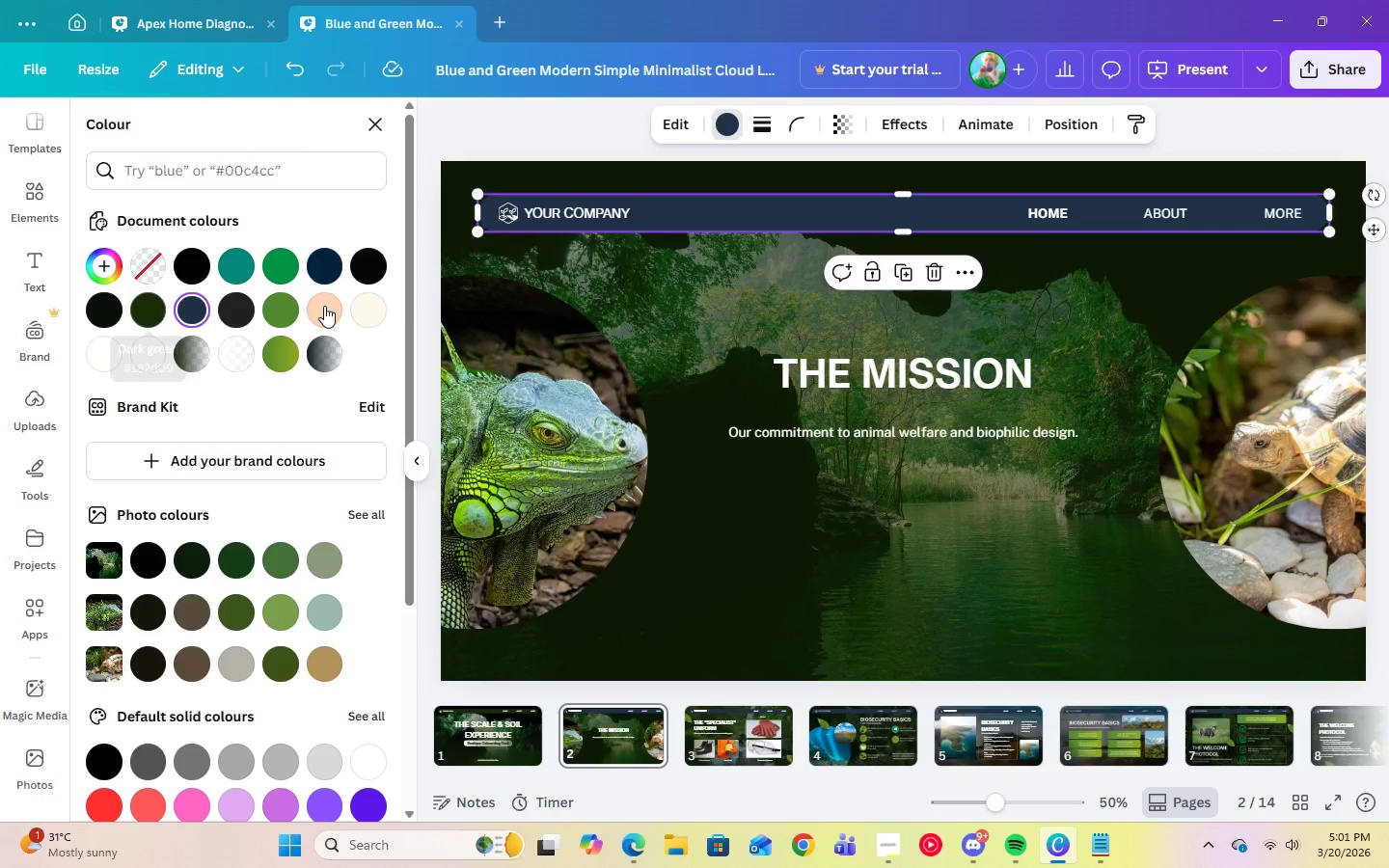 
left_click([760, 542])
 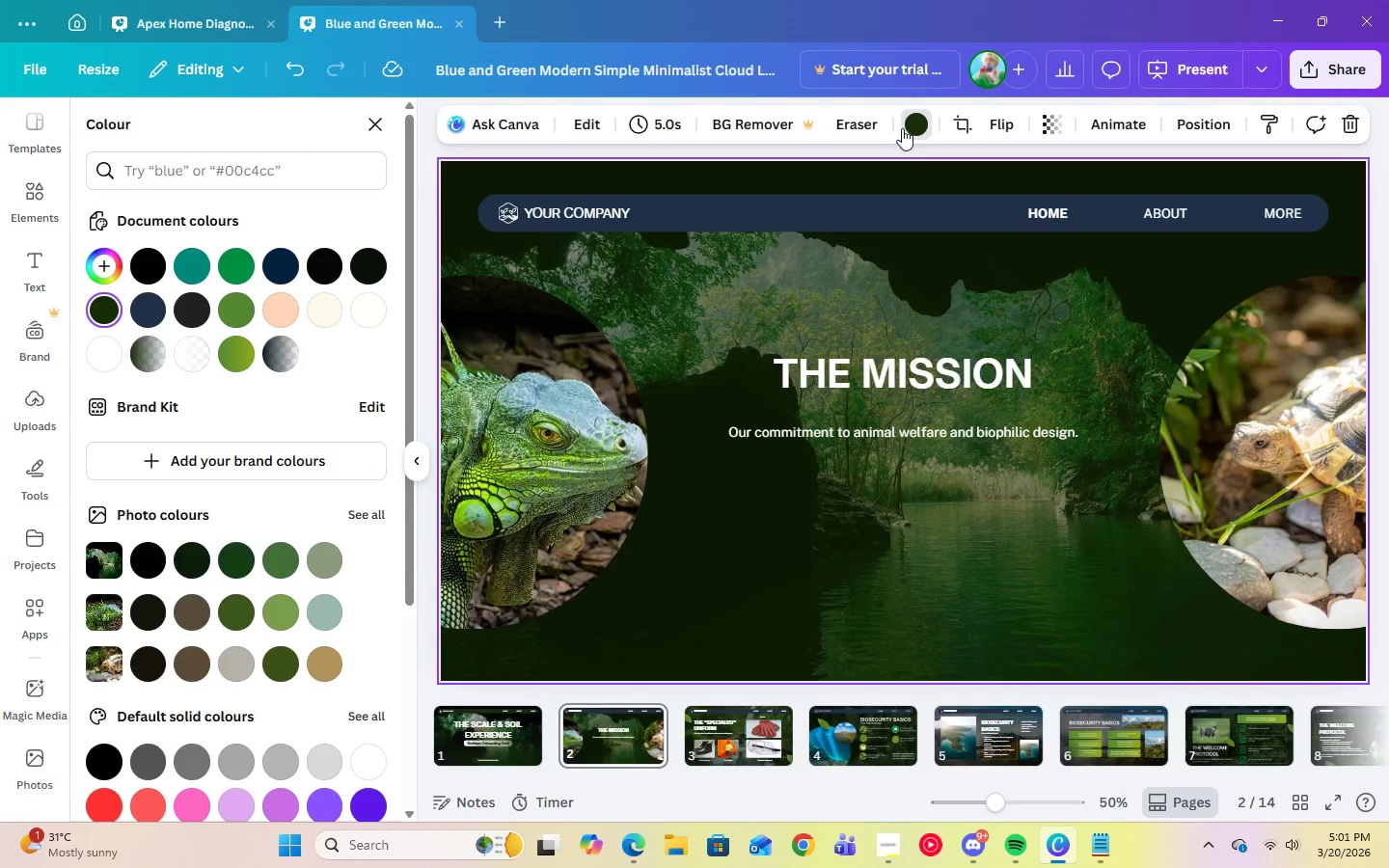 
double_click([902, 128])
 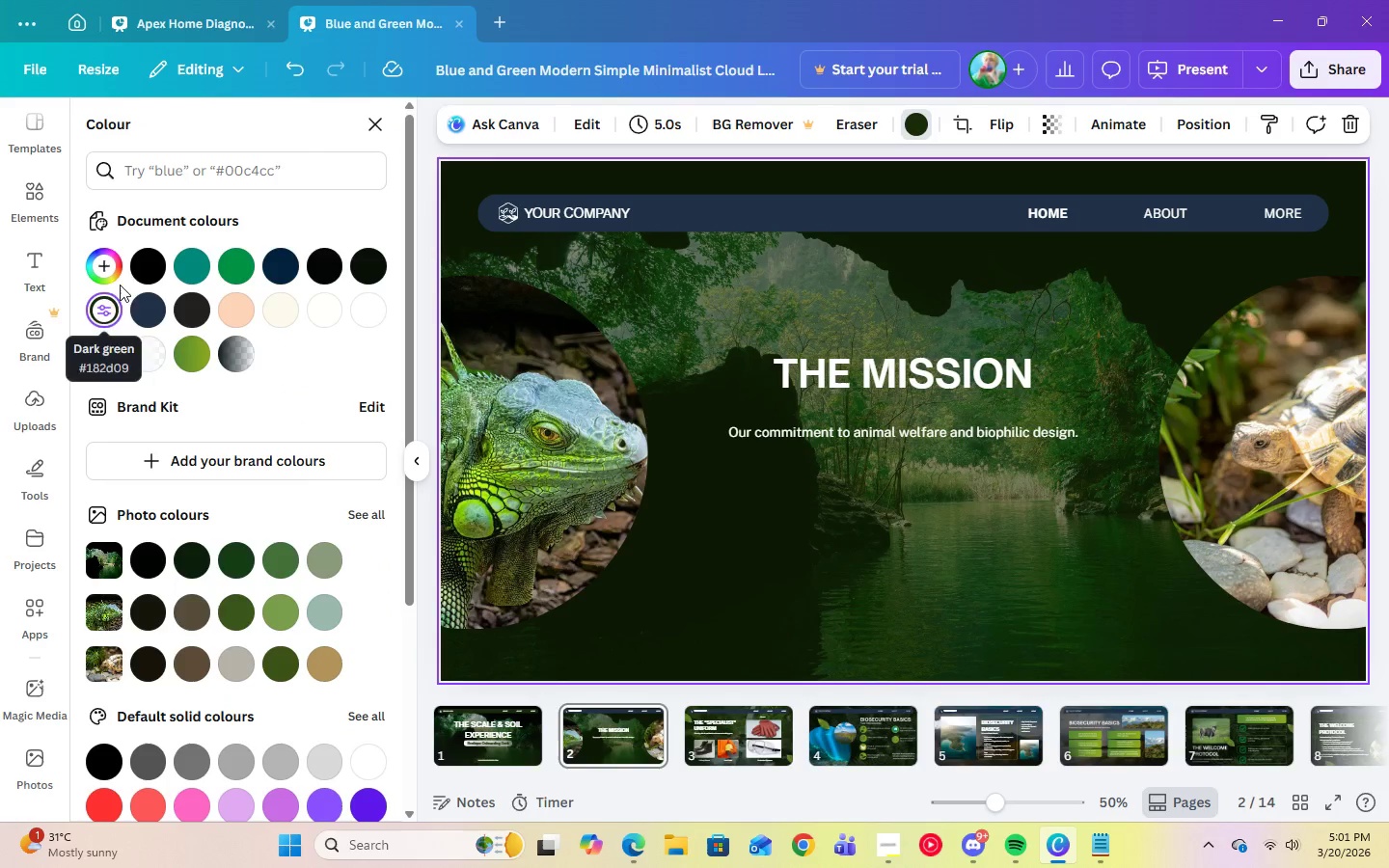 
left_click([142, 273])
 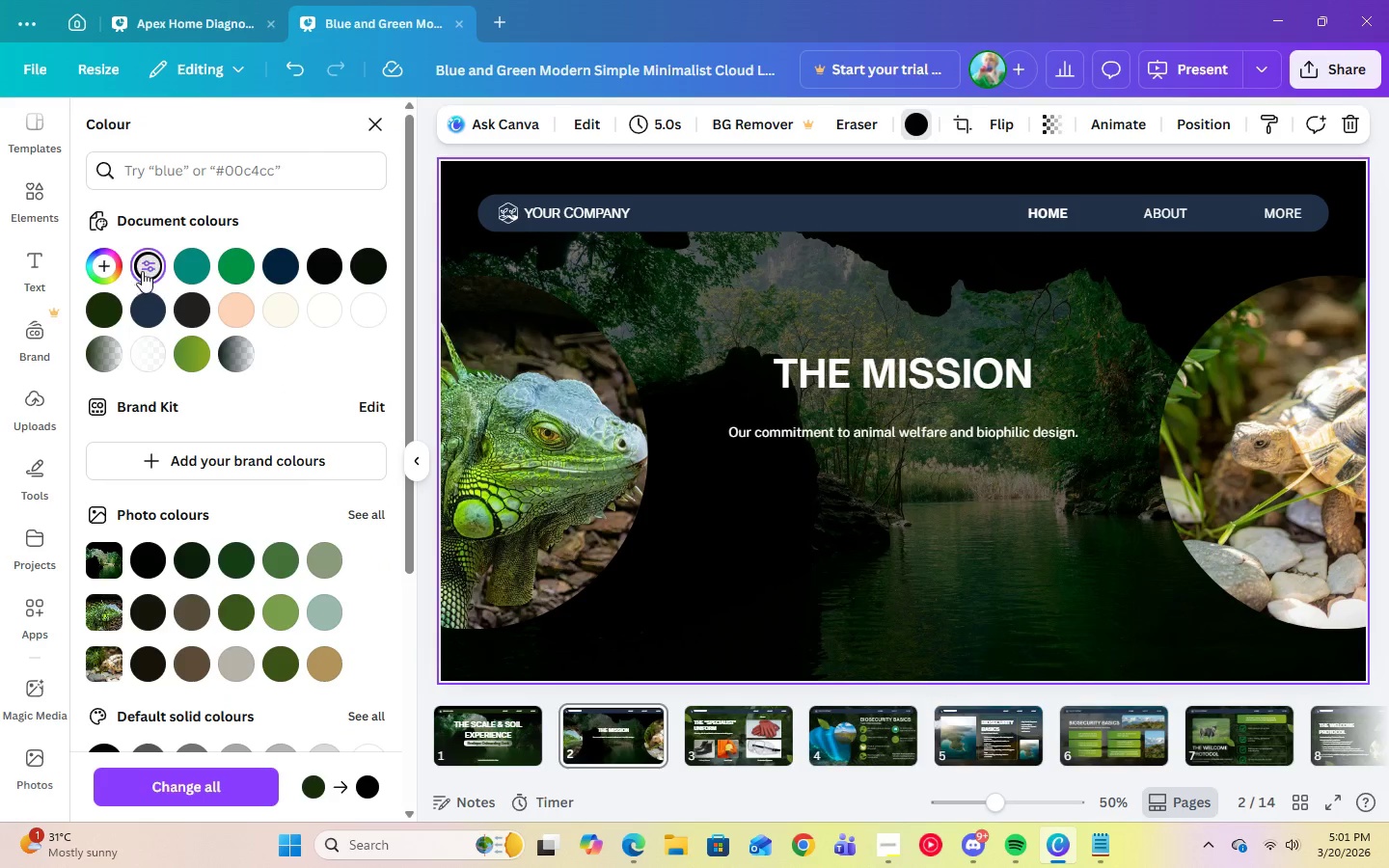 
double_click([144, 268])
 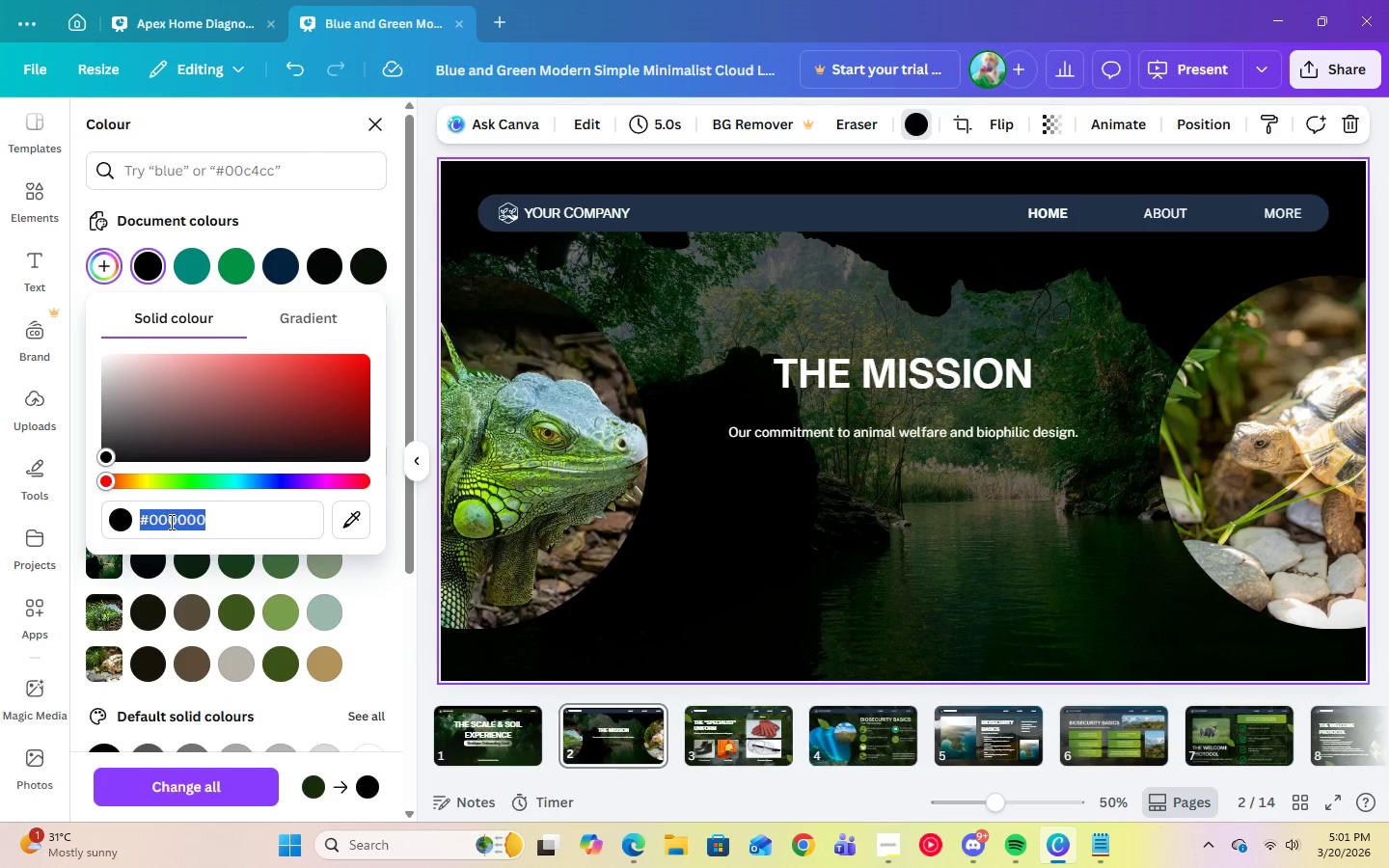 
right_click([171, 522])
 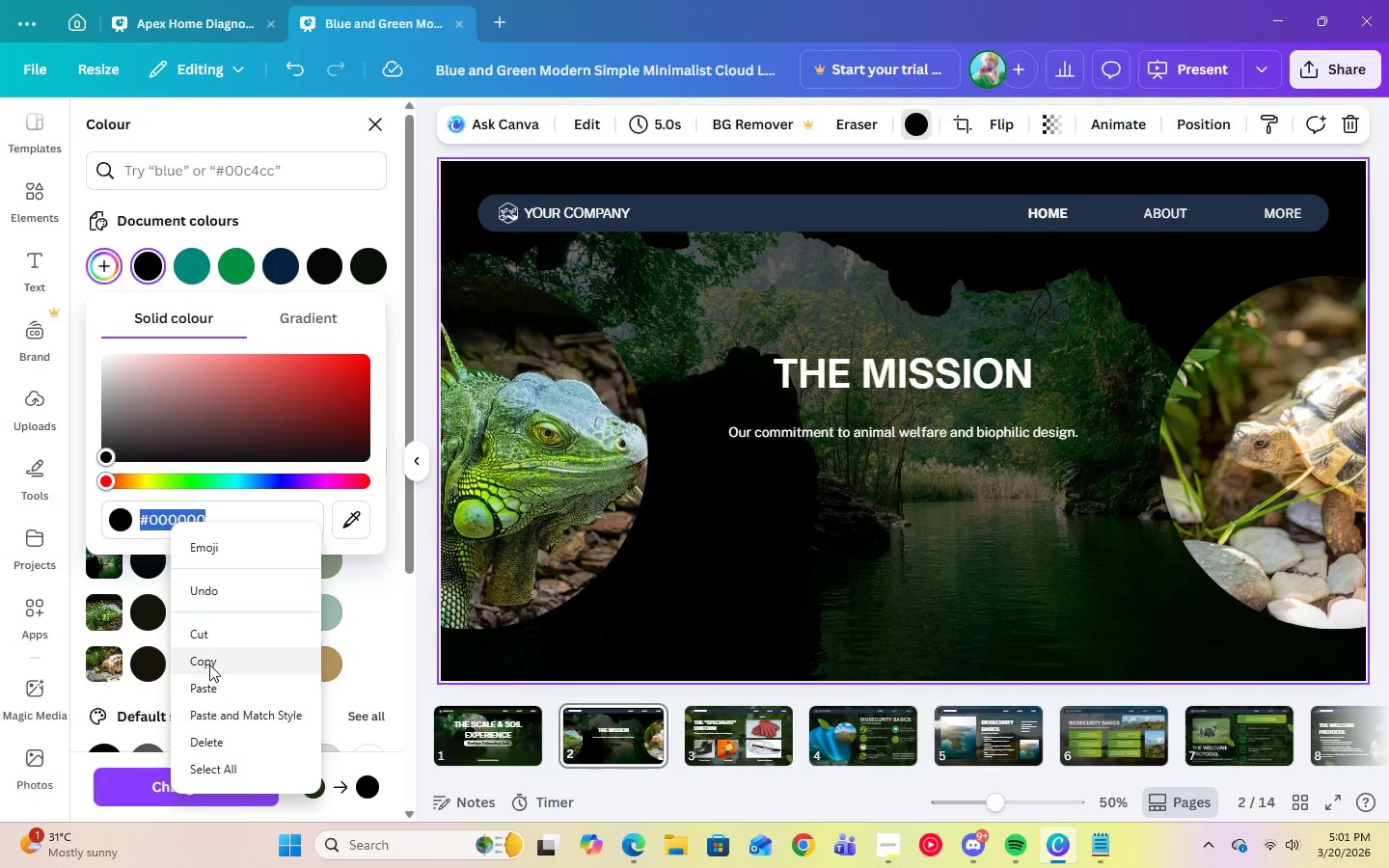 
left_click([211, 684])
 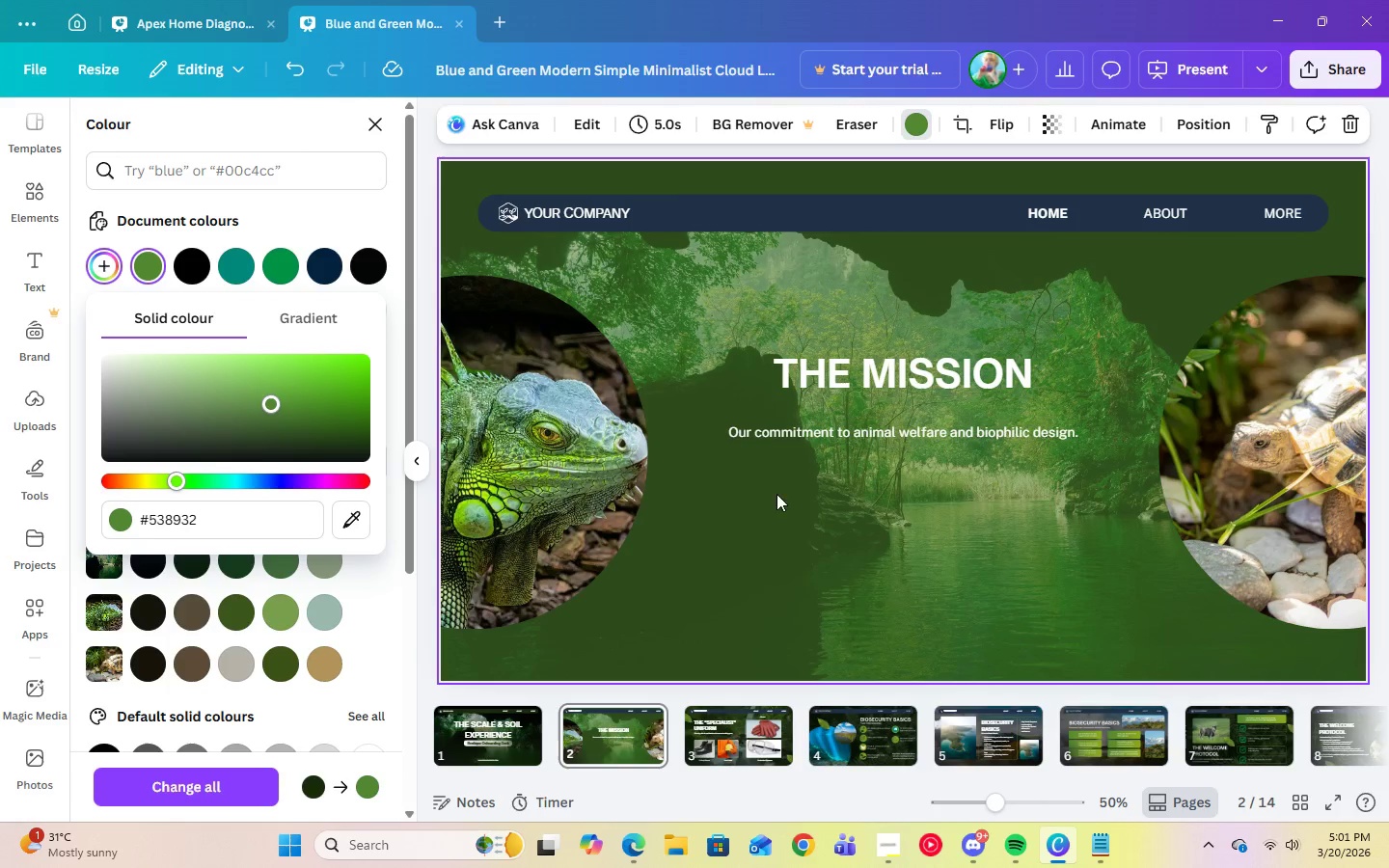 
left_click([502, 730])
 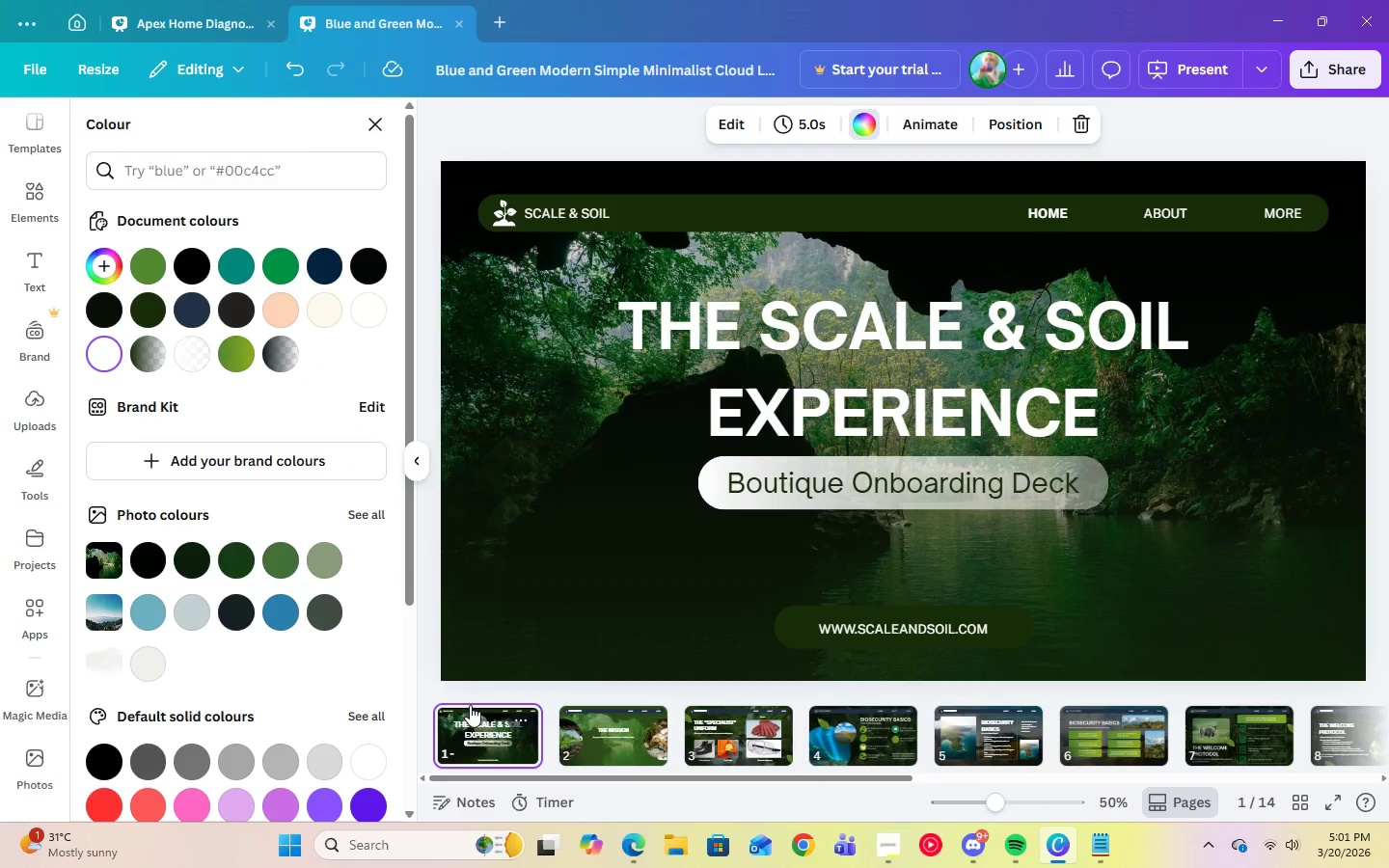 
wait(5.09)
 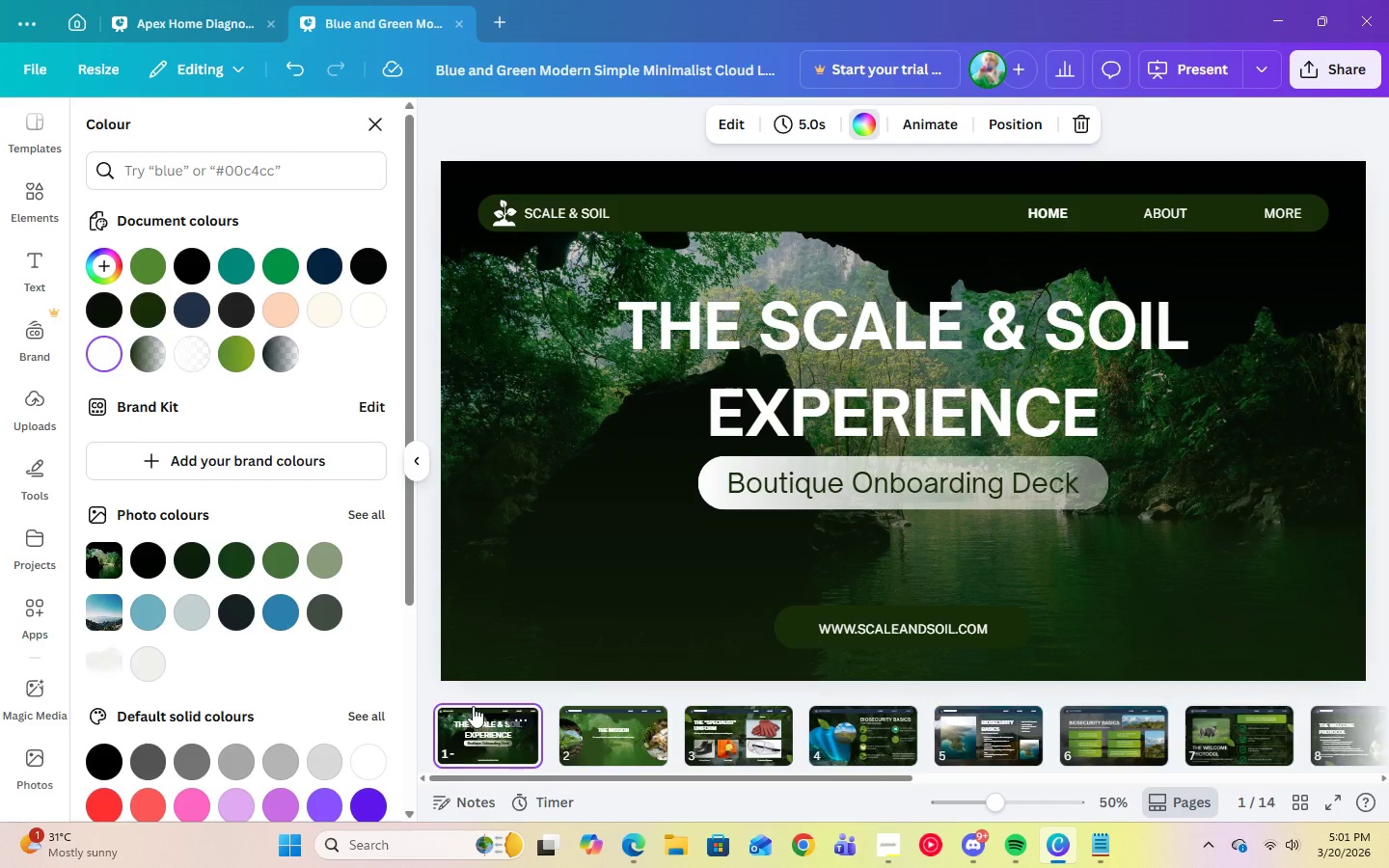 
left_click([584, 730])
 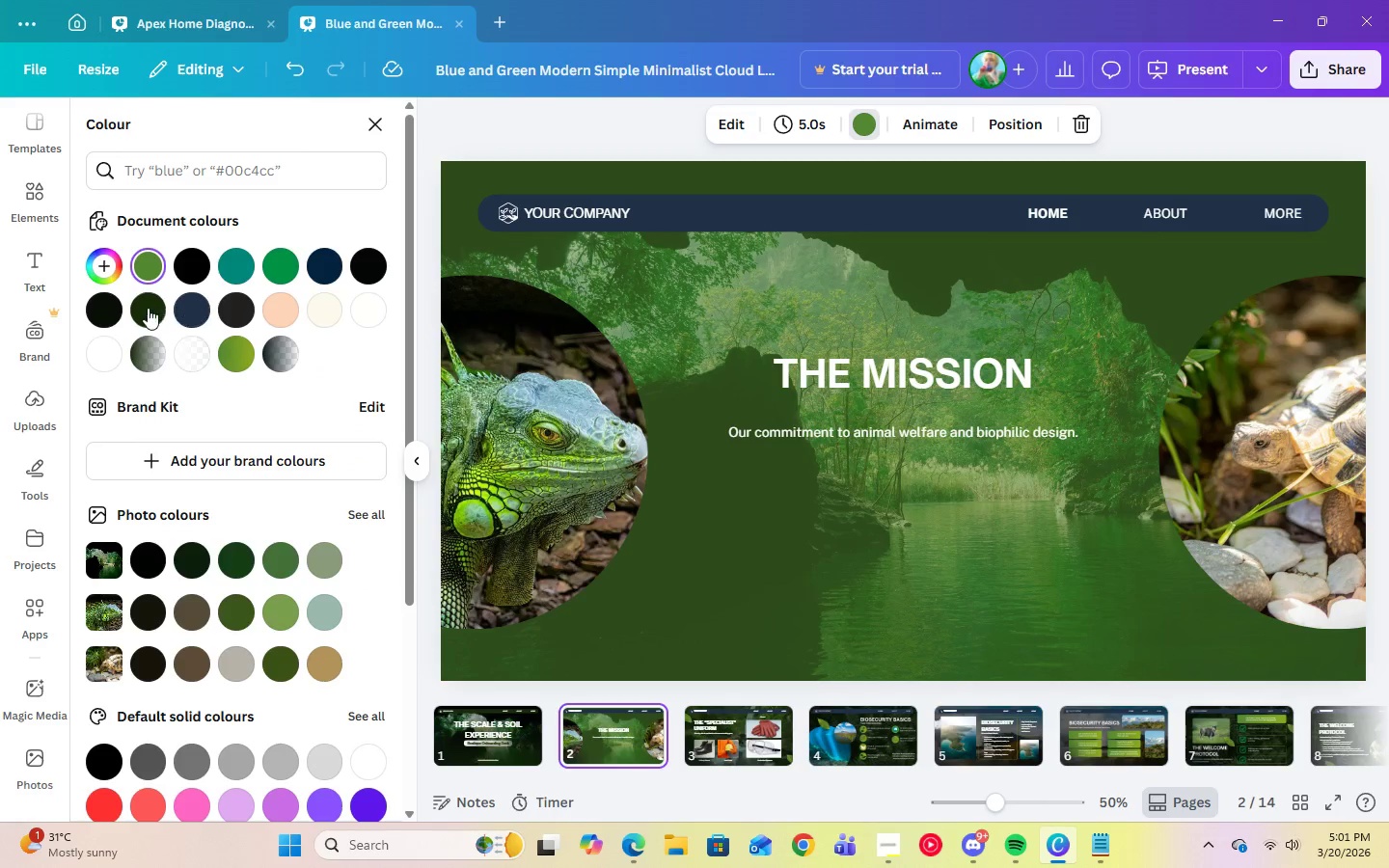 
left_click([148, 308])
 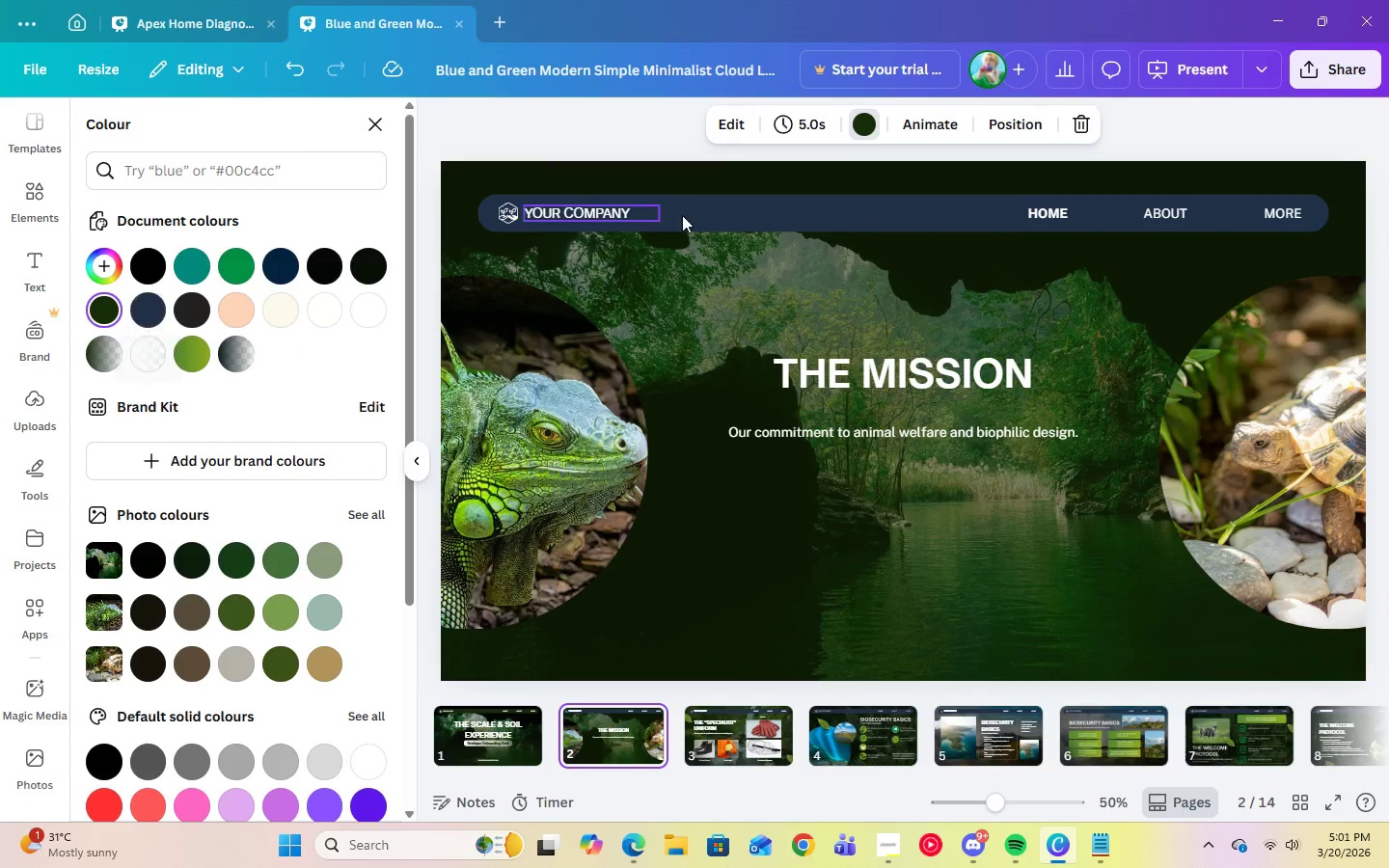 
left_click([716, 213])
 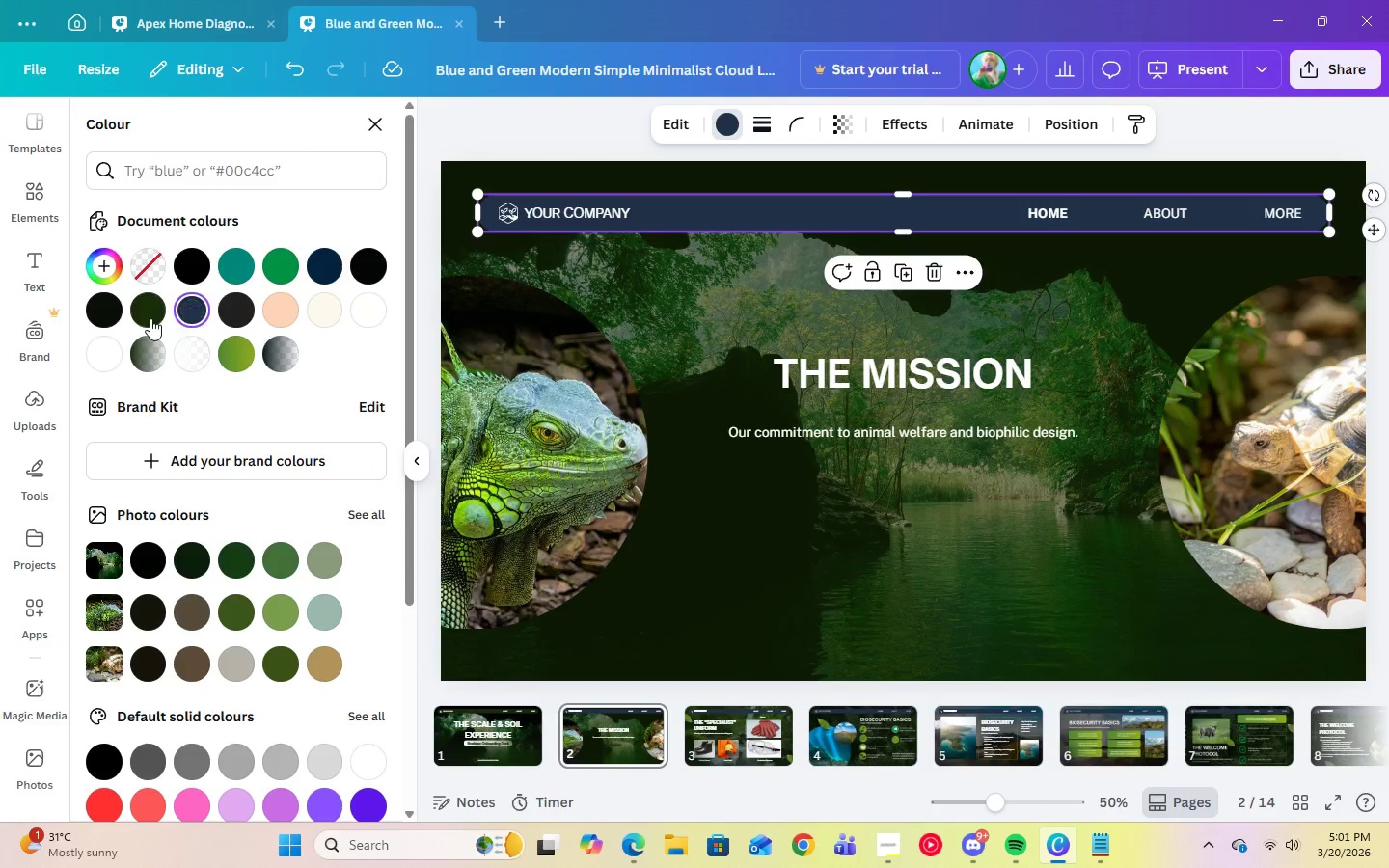 
left_click([150, 318])
 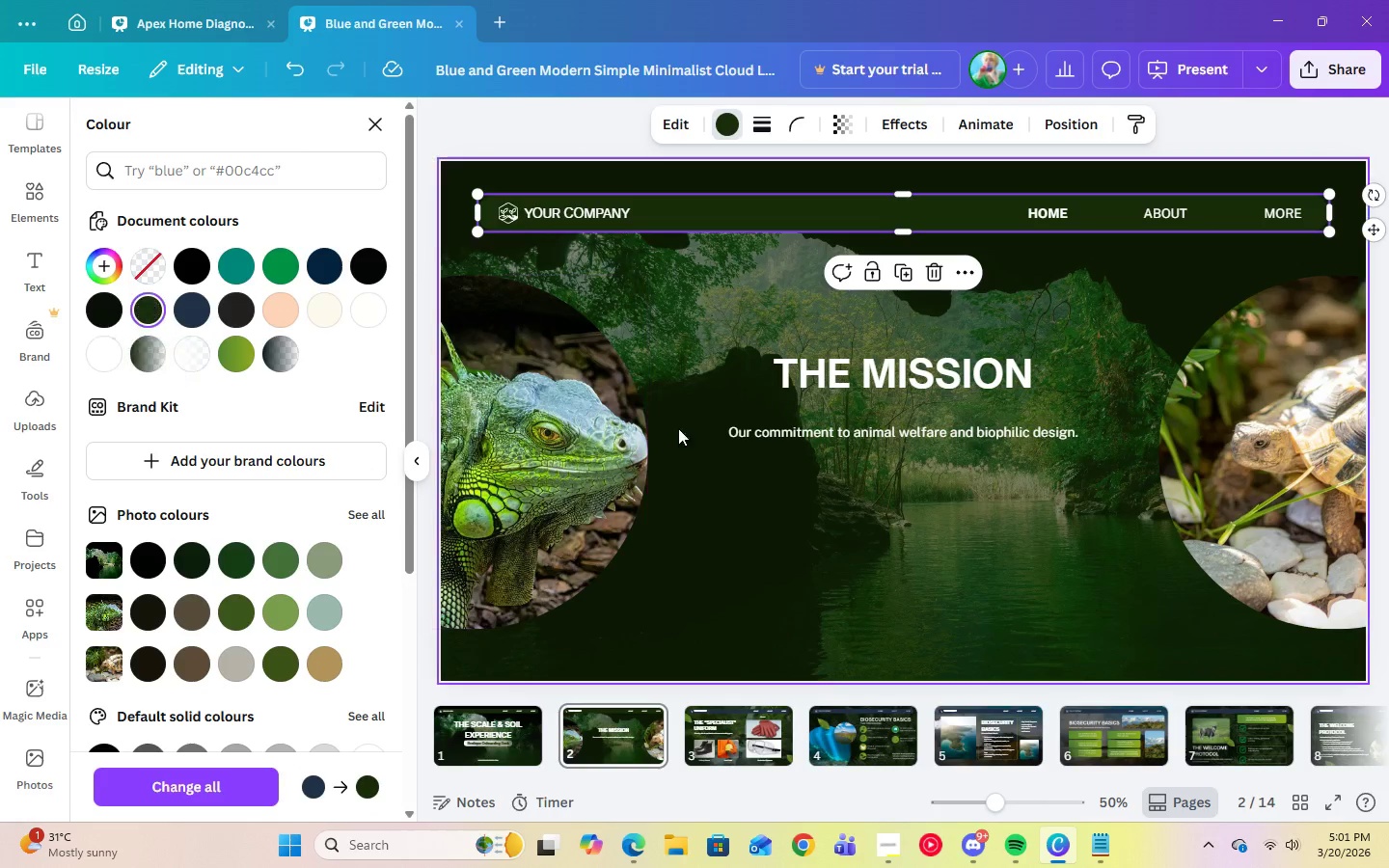 
left_click([736, 540])
 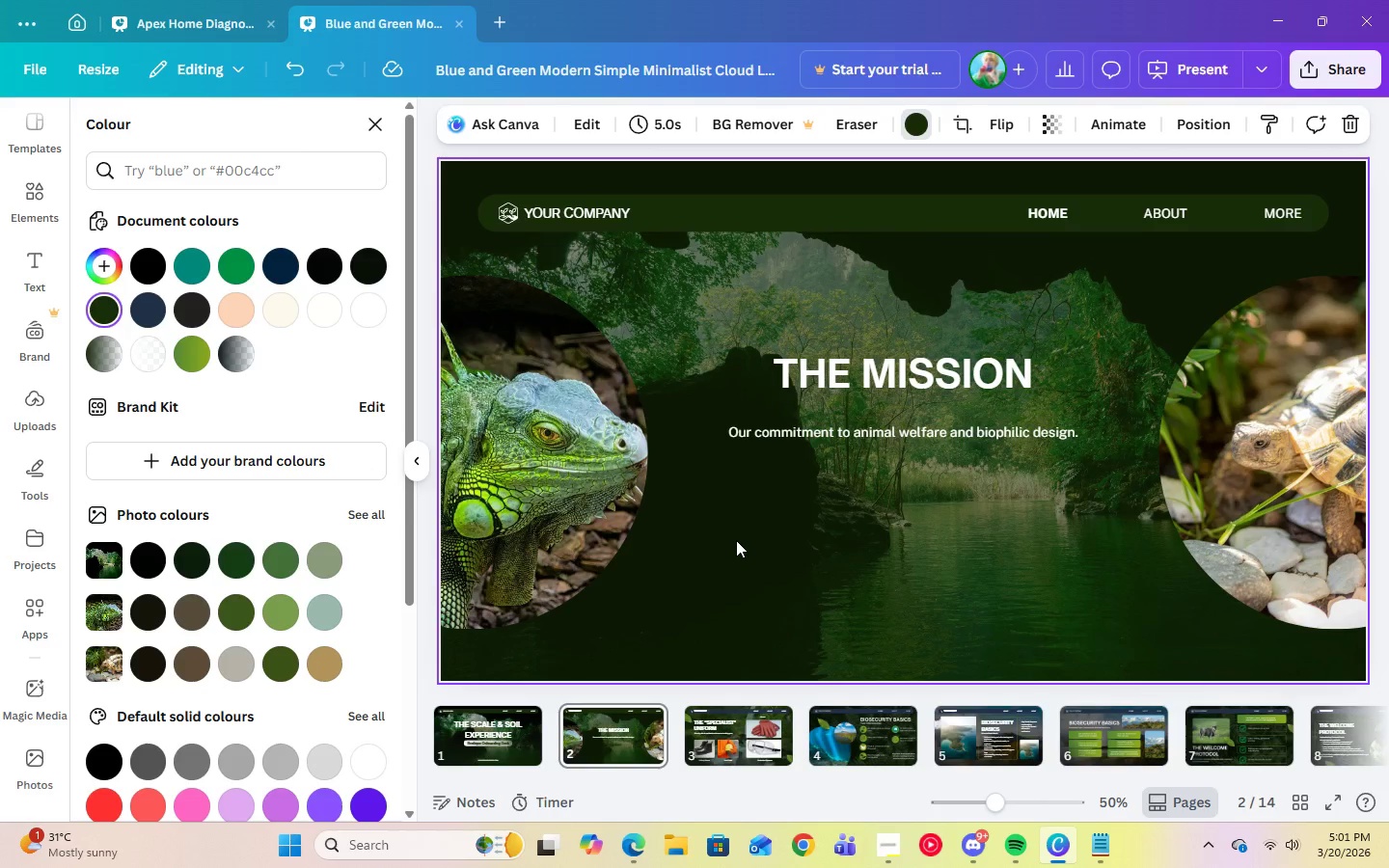 
left_click([891, 851])